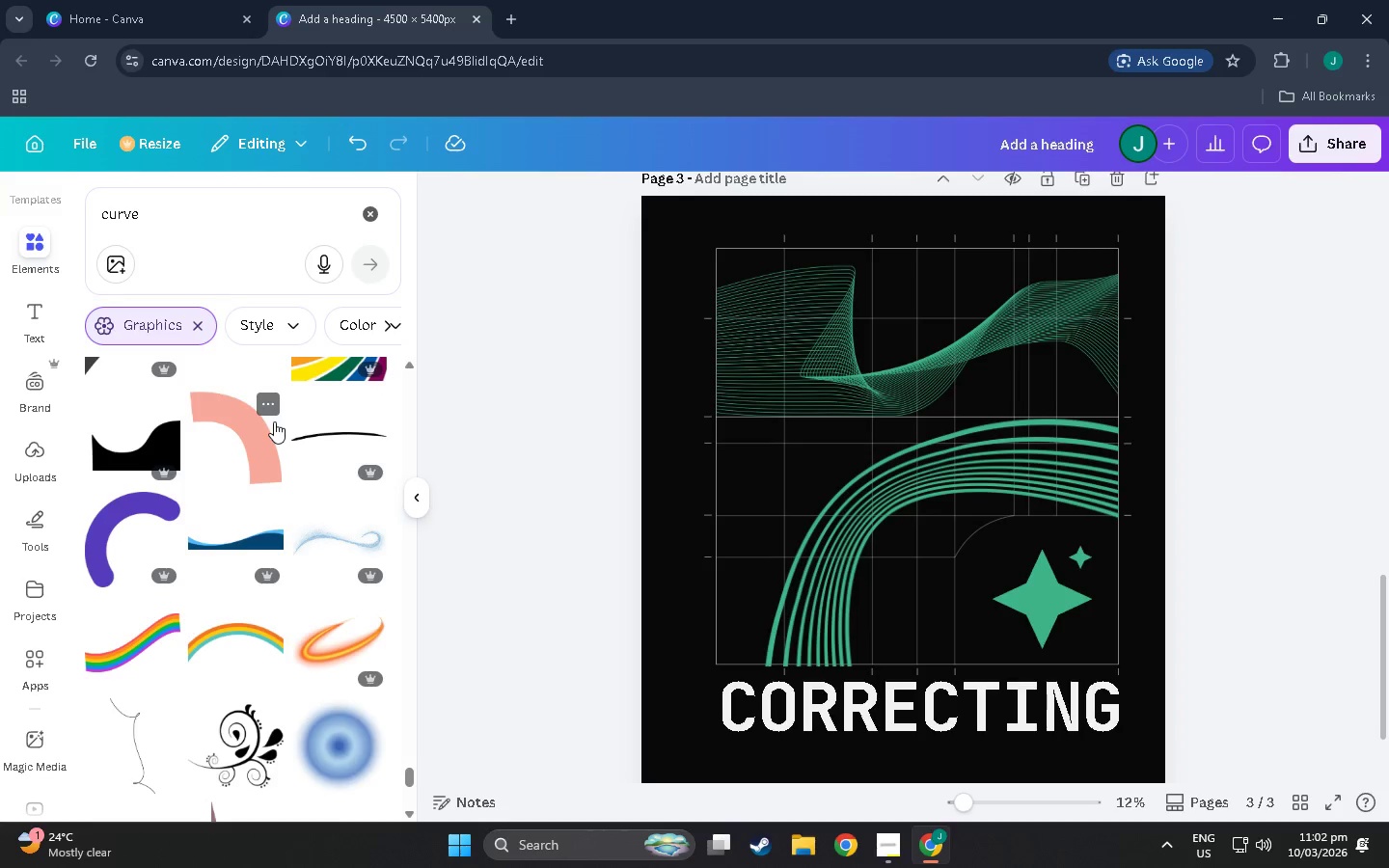 
left_click([269, 399])
 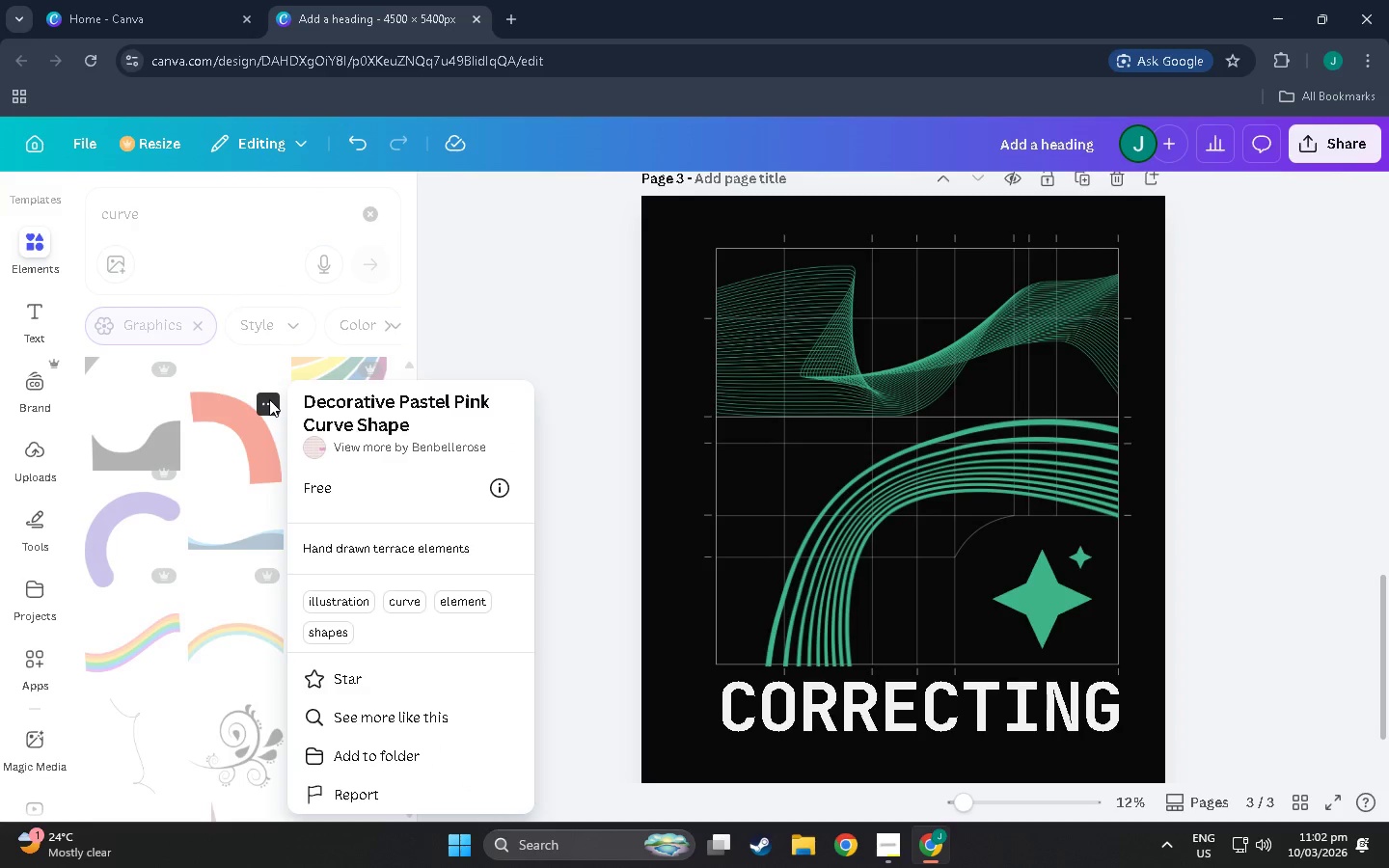 
left_click([509, 306])
 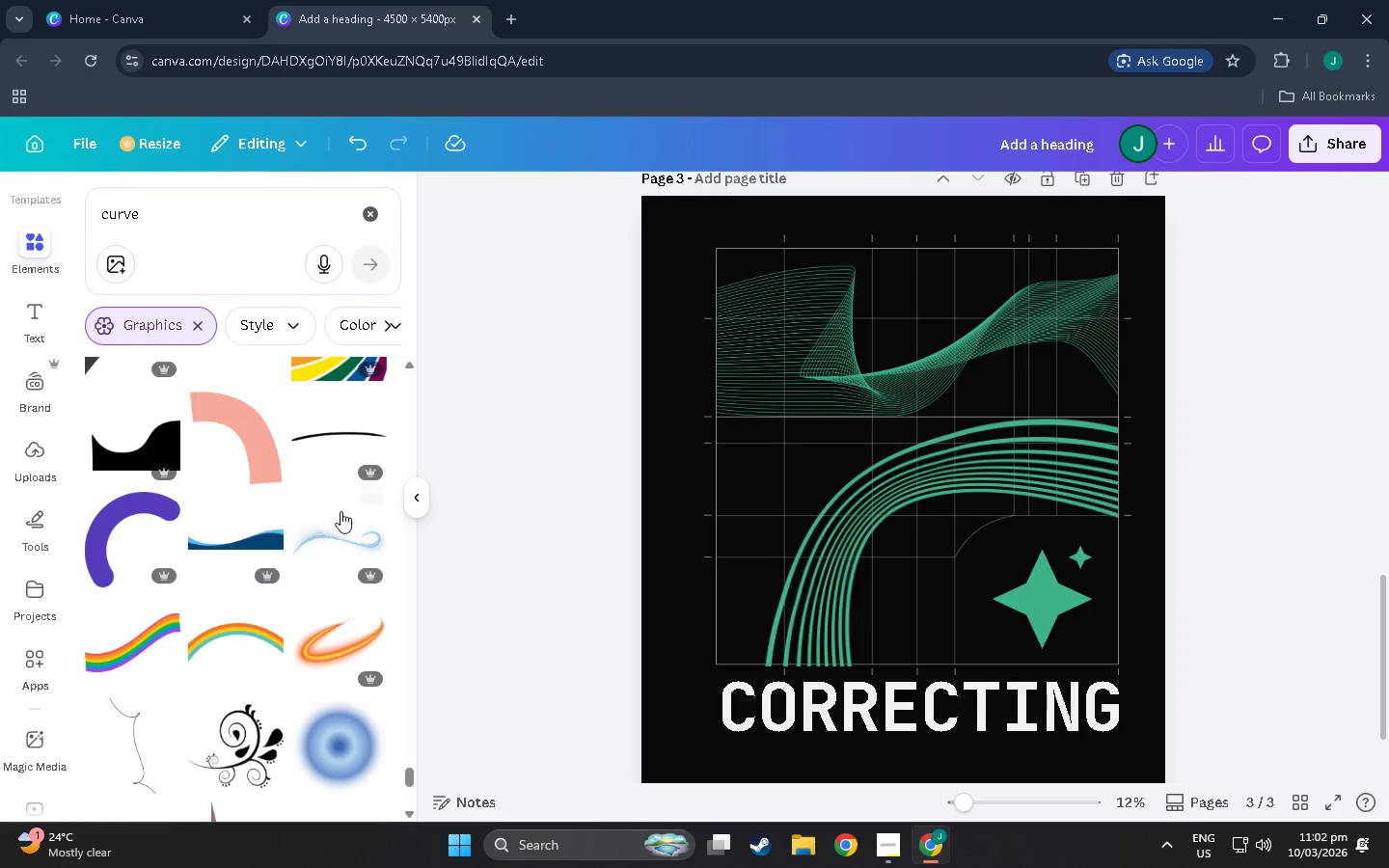 
scroll: coordinate [236, 504], scroll_direction: down, amount: 38.0
 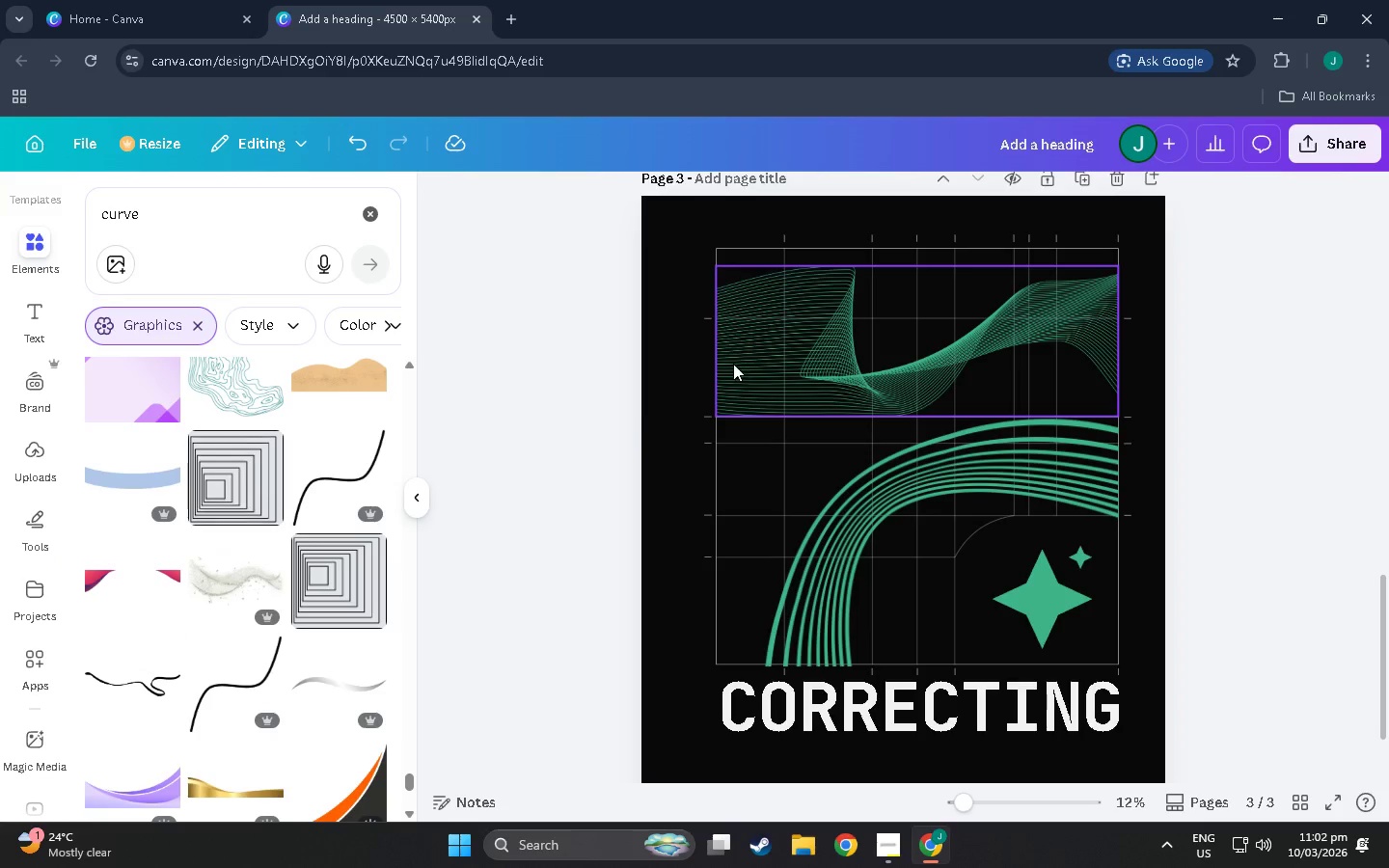 
left_click([879, 492])
 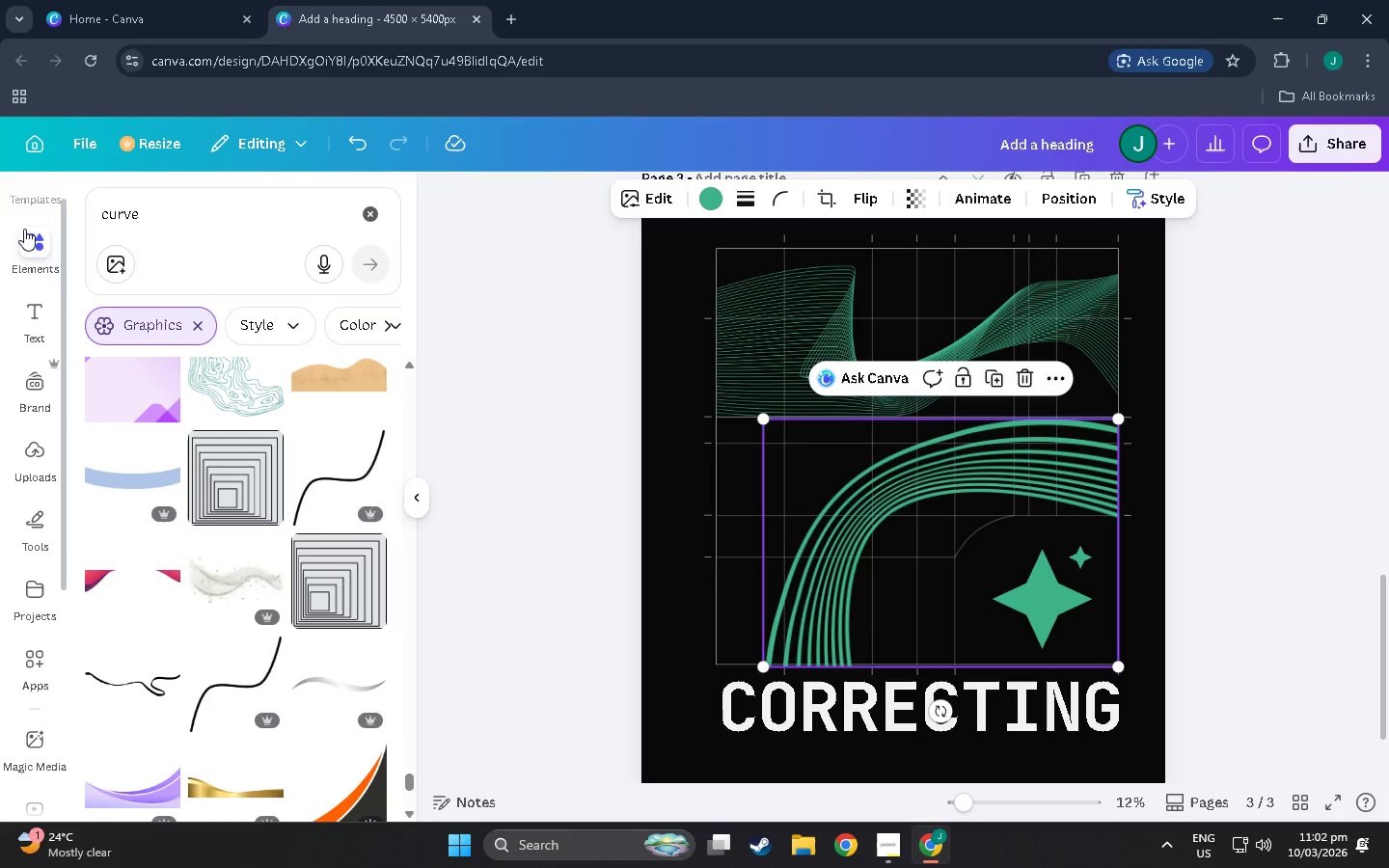 
left_click([26, 229])
 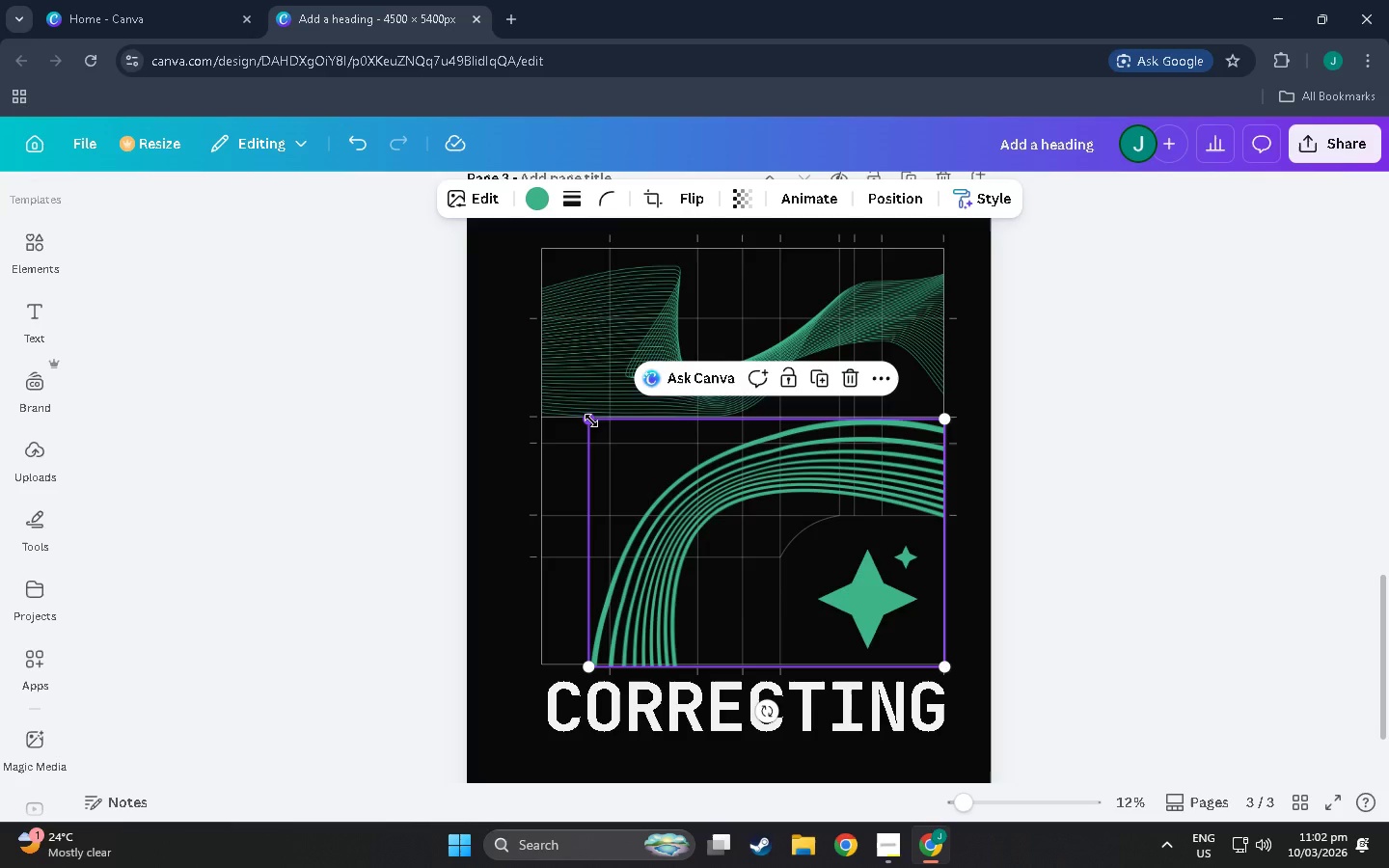 
wait(12.44)
 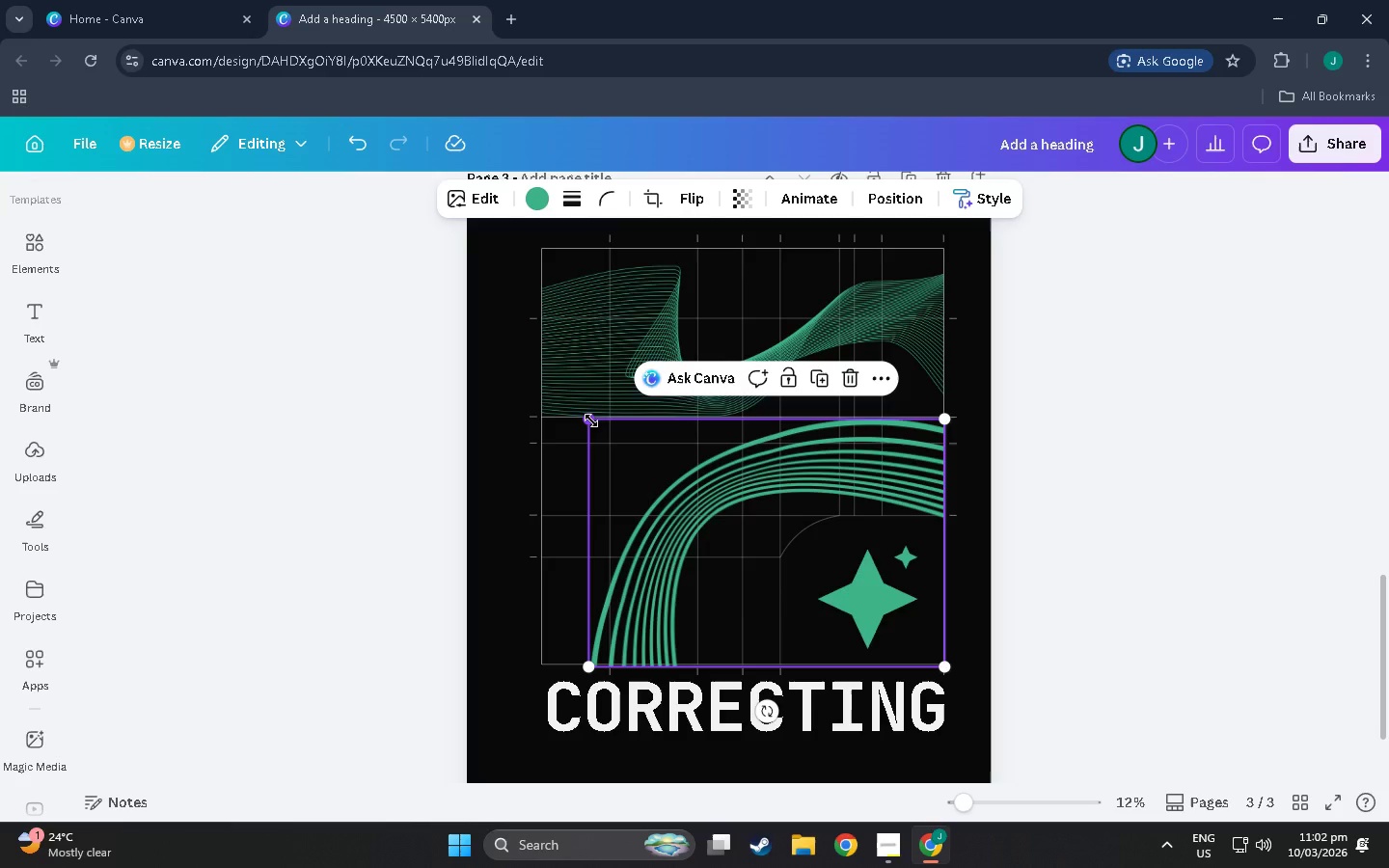 
scroll: coordinate [333, 597], scroll_direction: down, amount: 24.0
 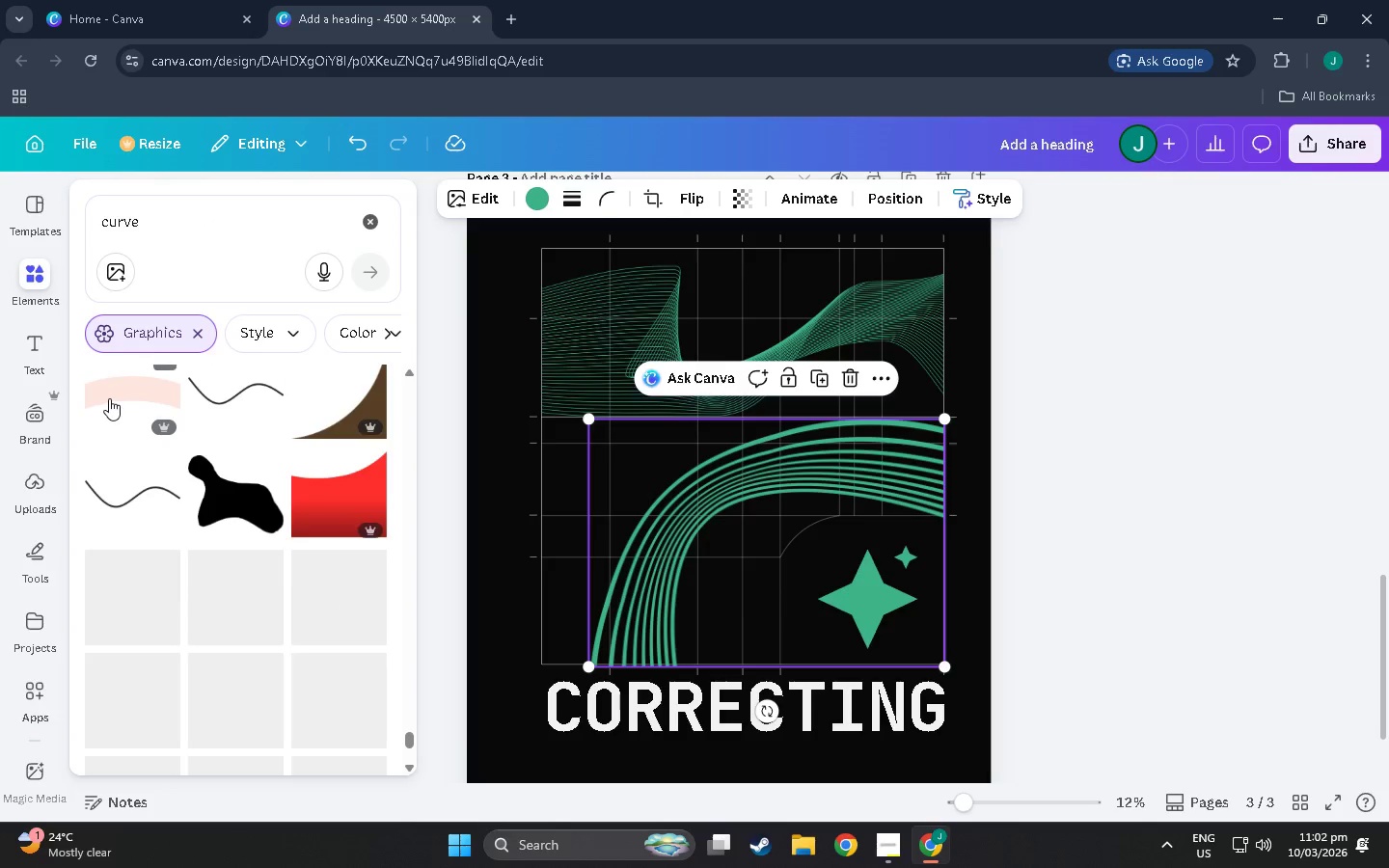 
left_click([109, 398])
 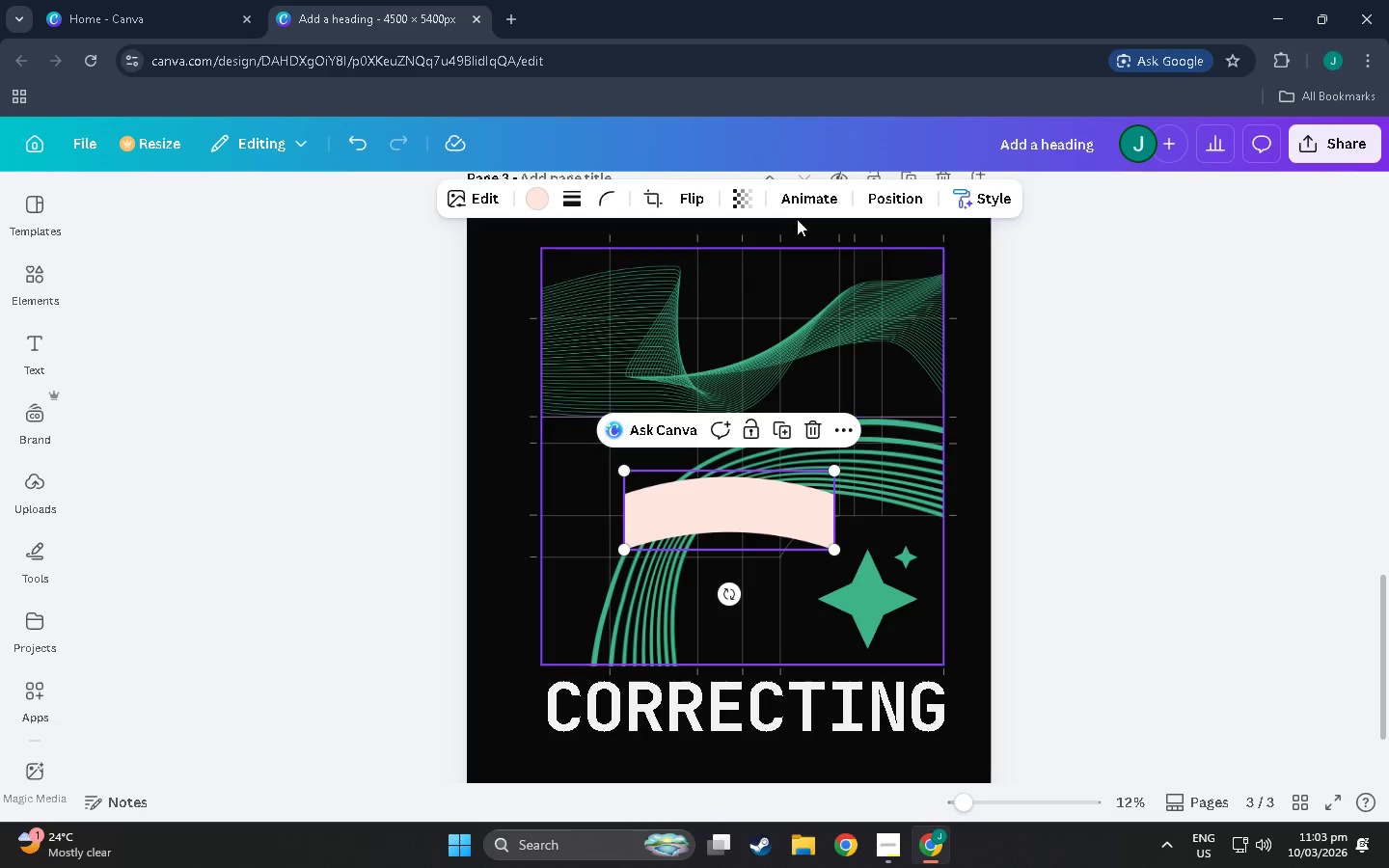 
left_click([749, 198])
 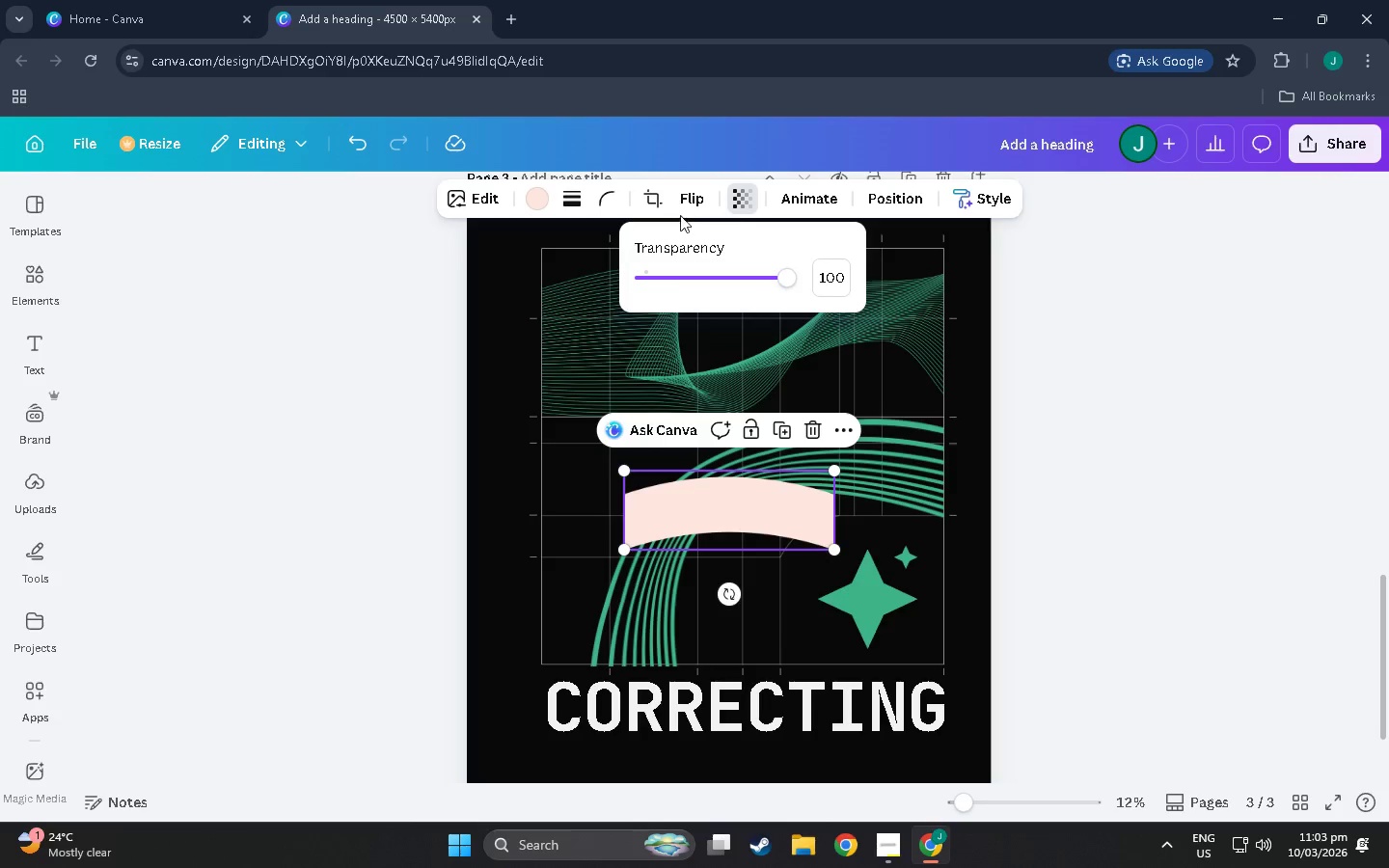 
left_click([660, 200])
 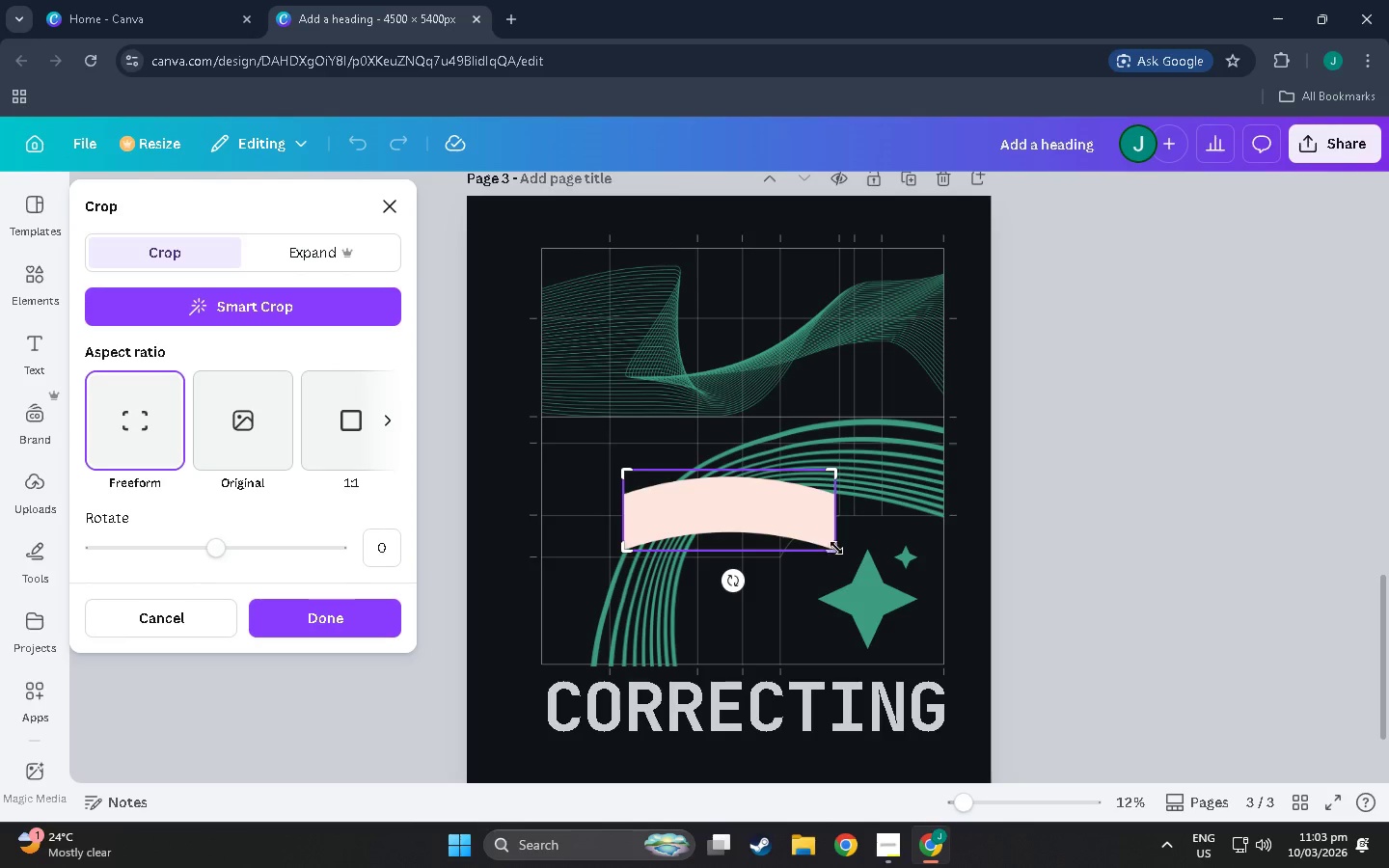 
left_click_drag(start_coordinate=[834, 553], to_coordinate=[845, 502])
 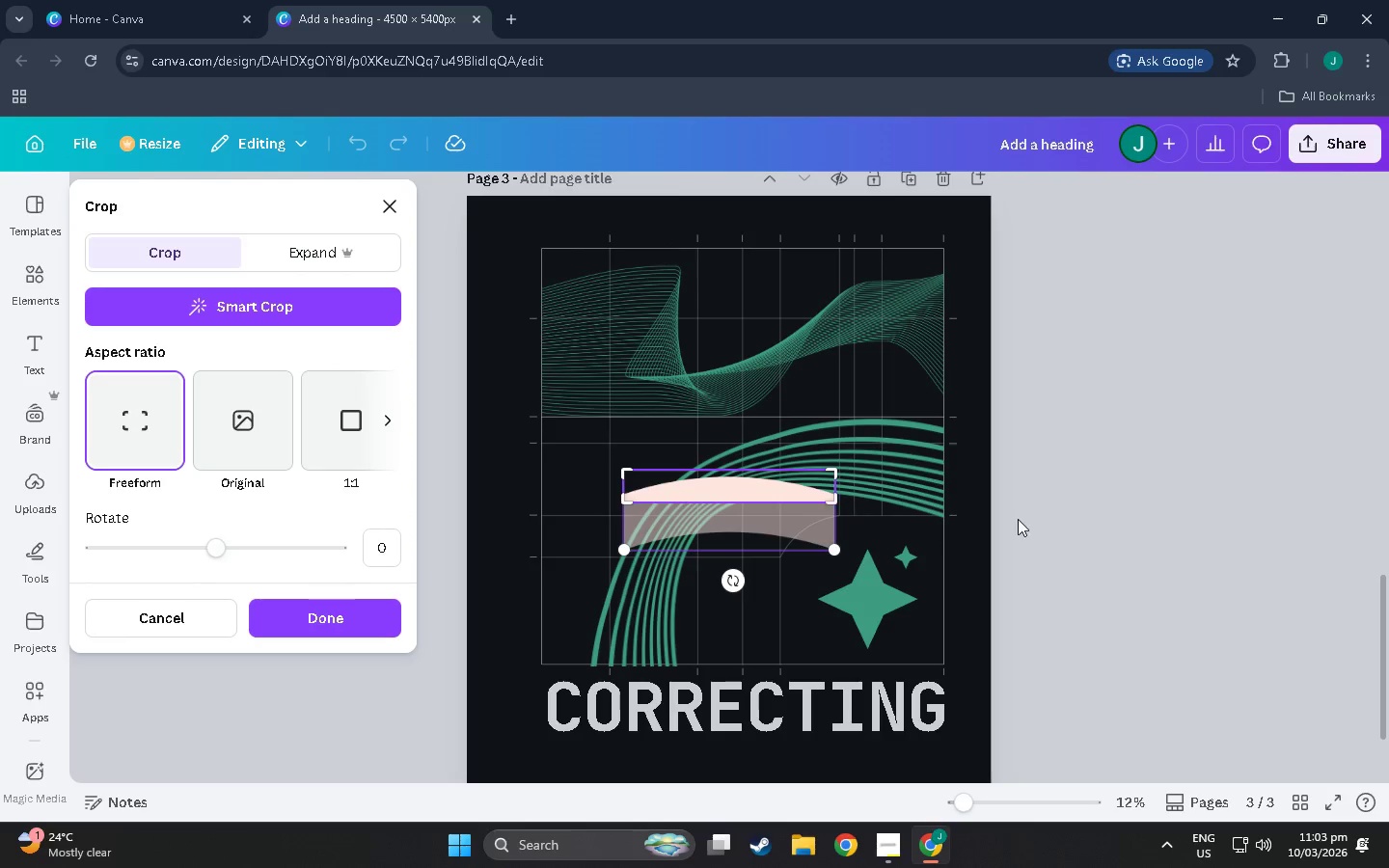 
left_click([1020, 519])
 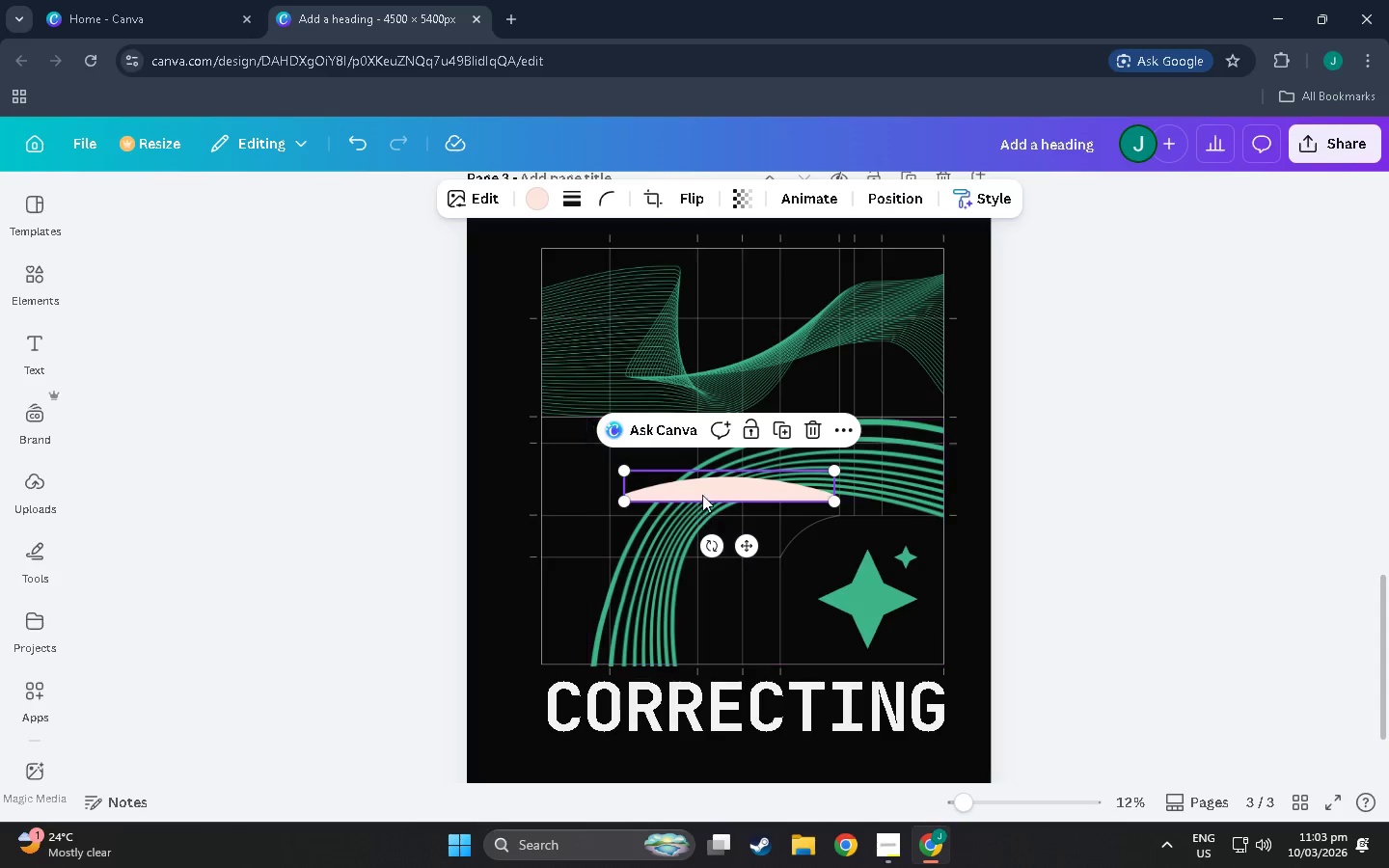 
left_click_drag(start_coordinate=[708, 489], to_coordinate=[685, 509])
 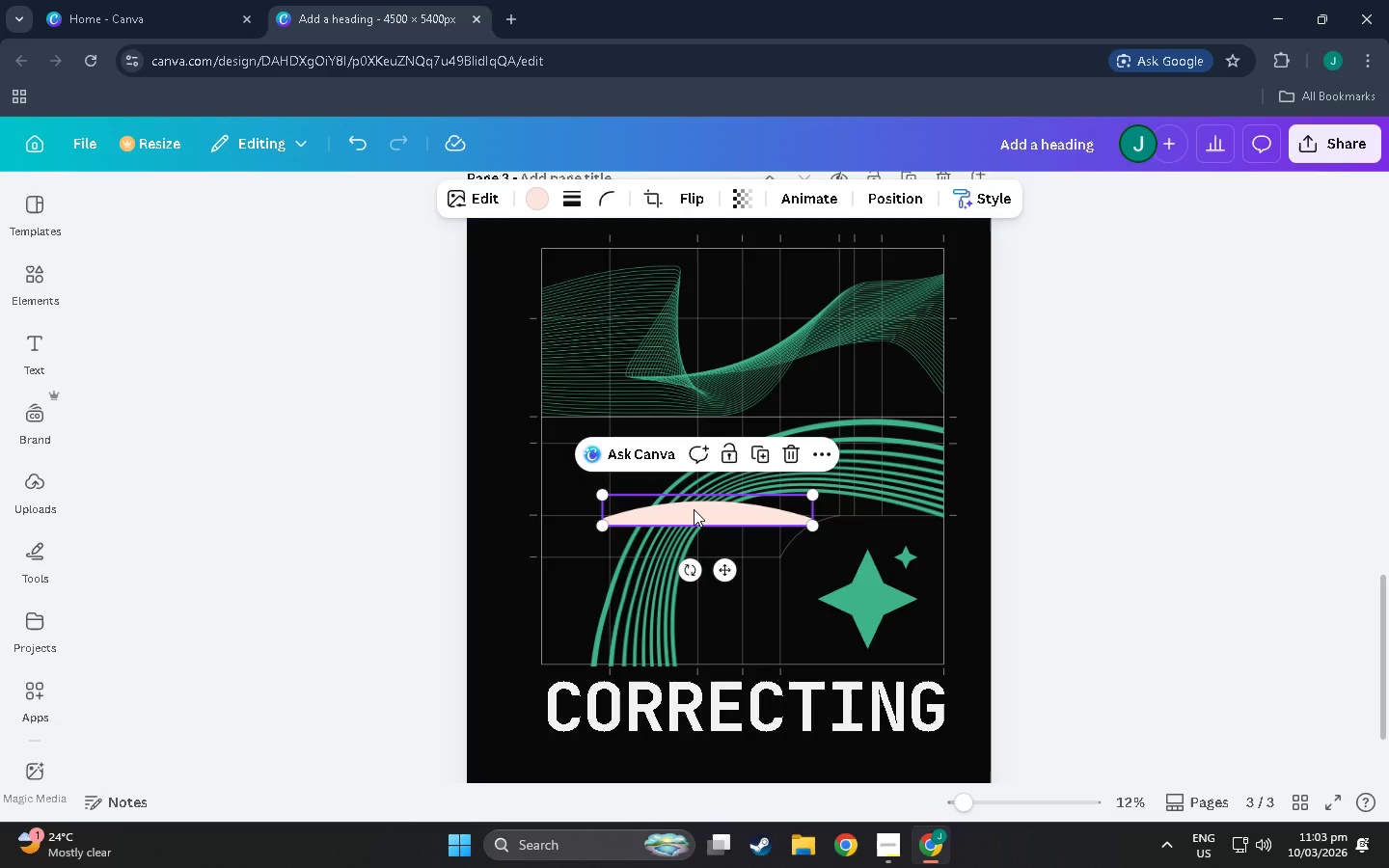 
key(Control+C)
 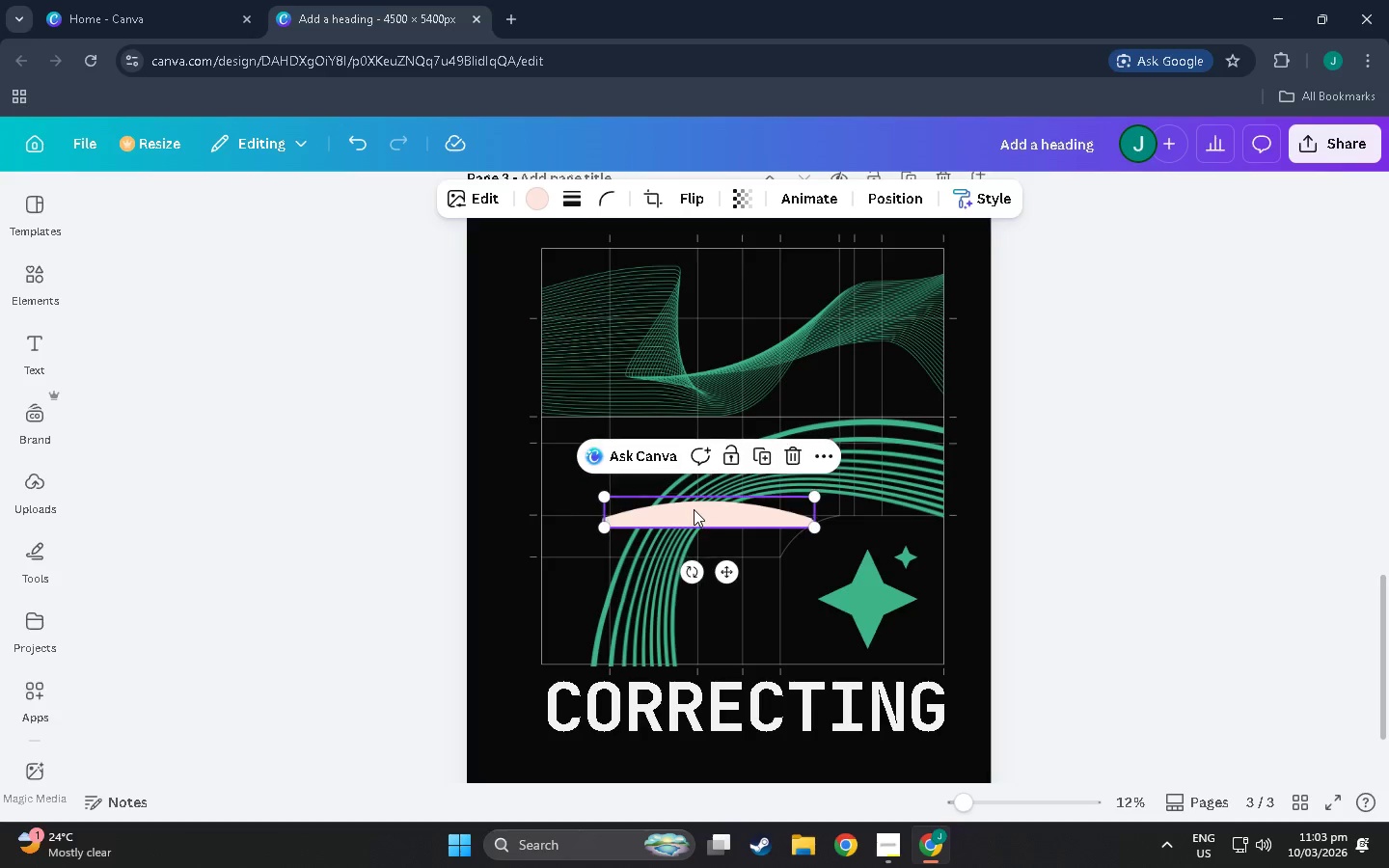 
key(Control+V)
 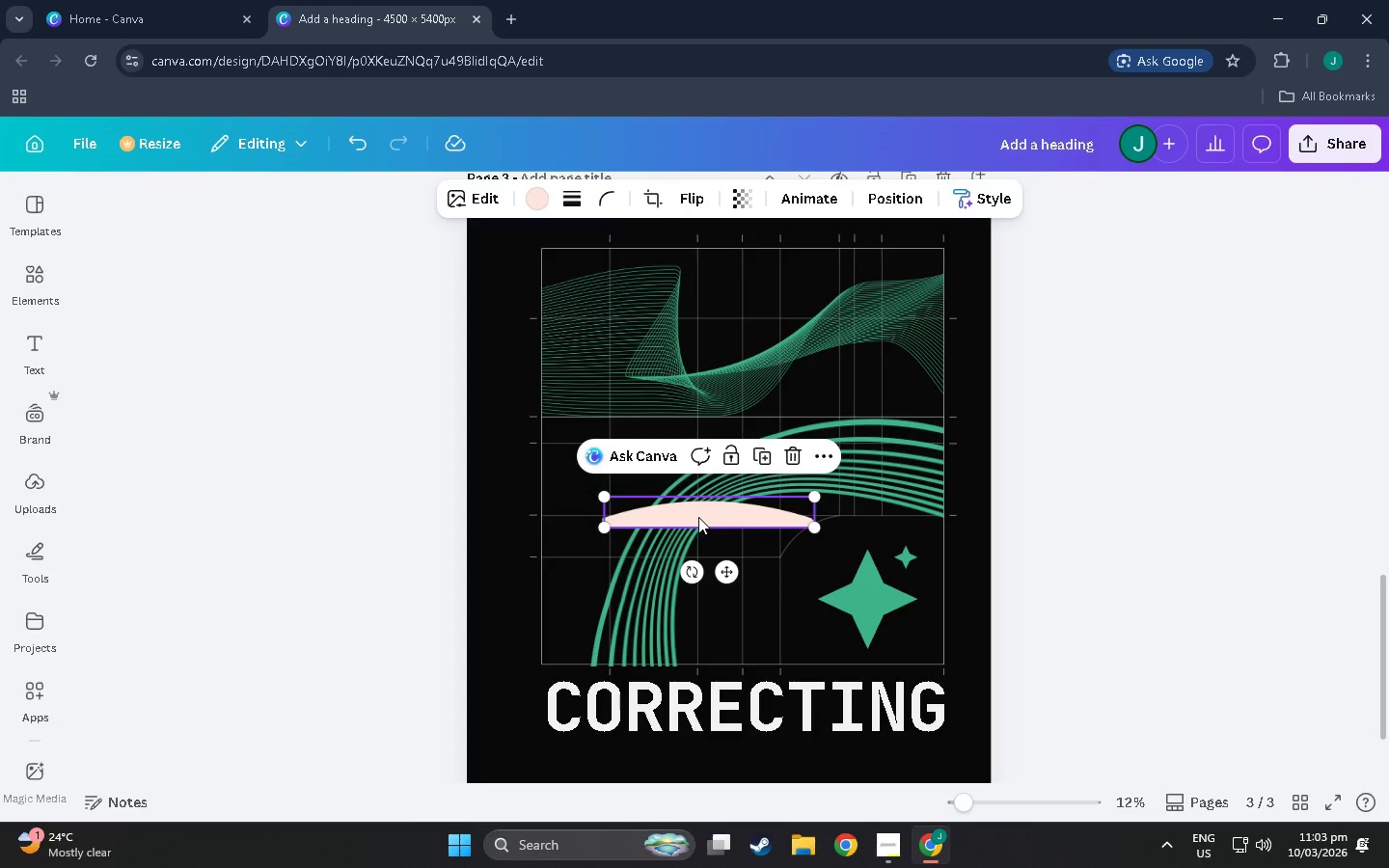 
left_click_drag(start_coordinate=[698, 517], to_coordinate=[694, 541])
 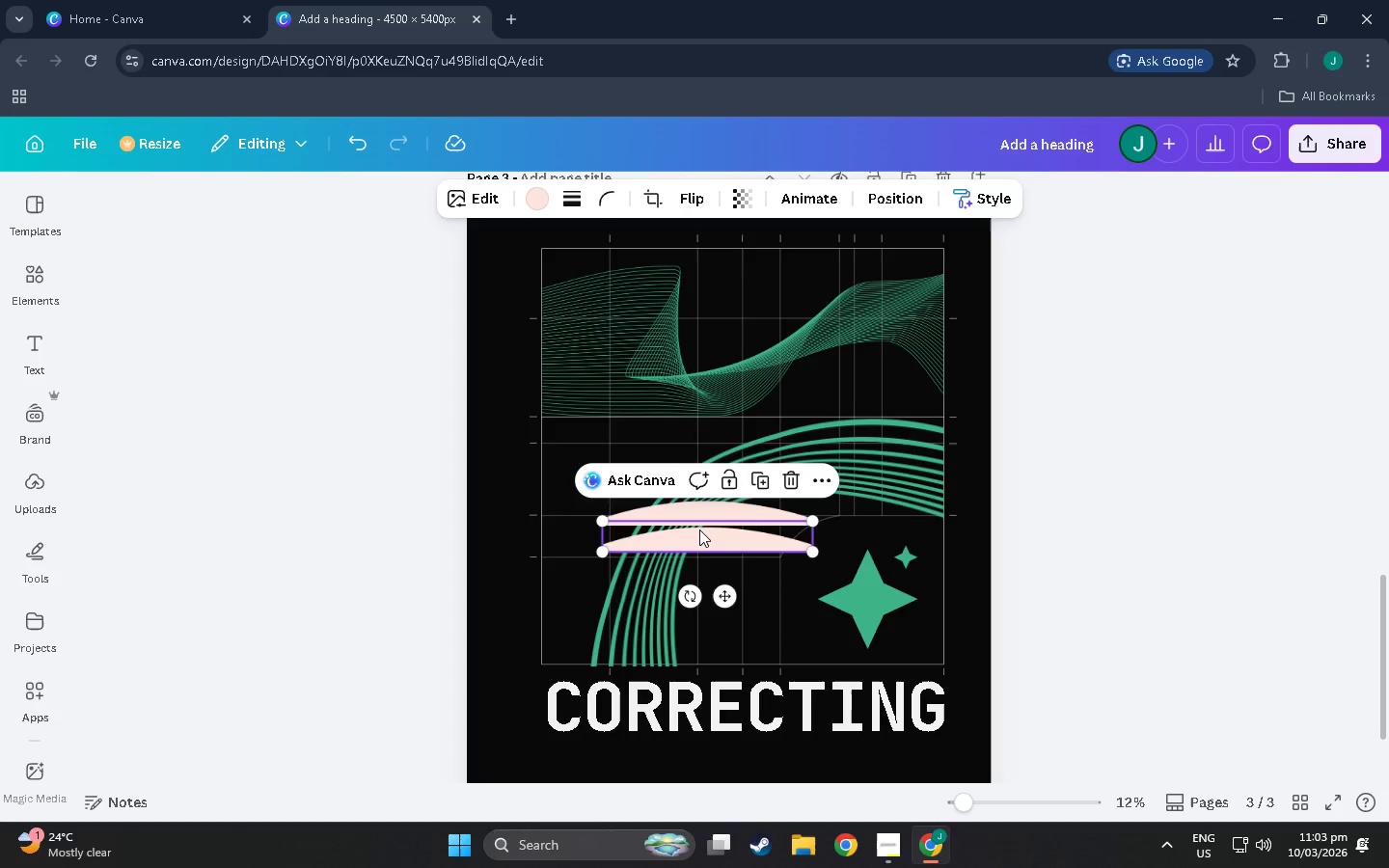 
key(Control+Z)
 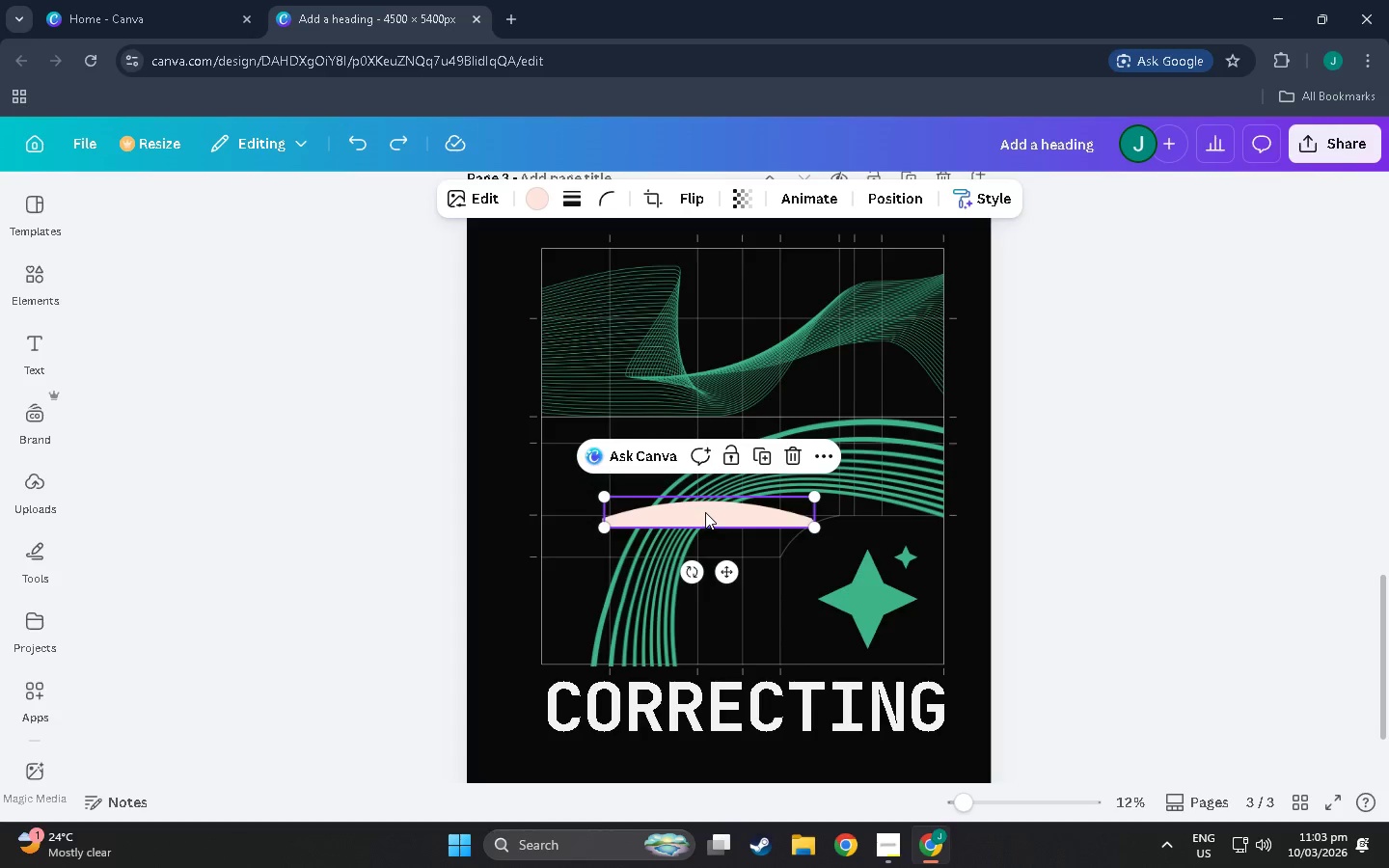 
left_click([705, 512])
 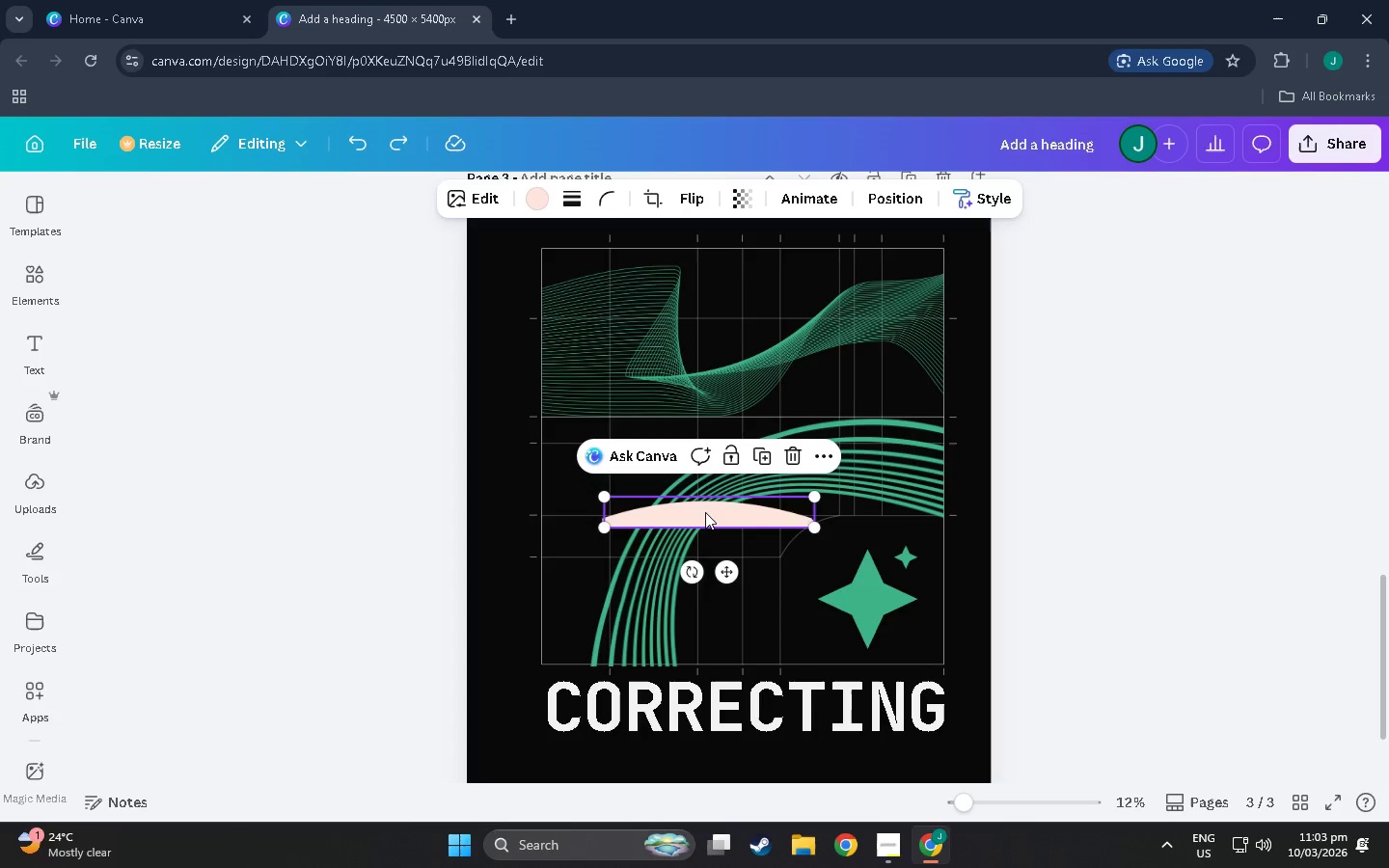 
key(Control+C)
 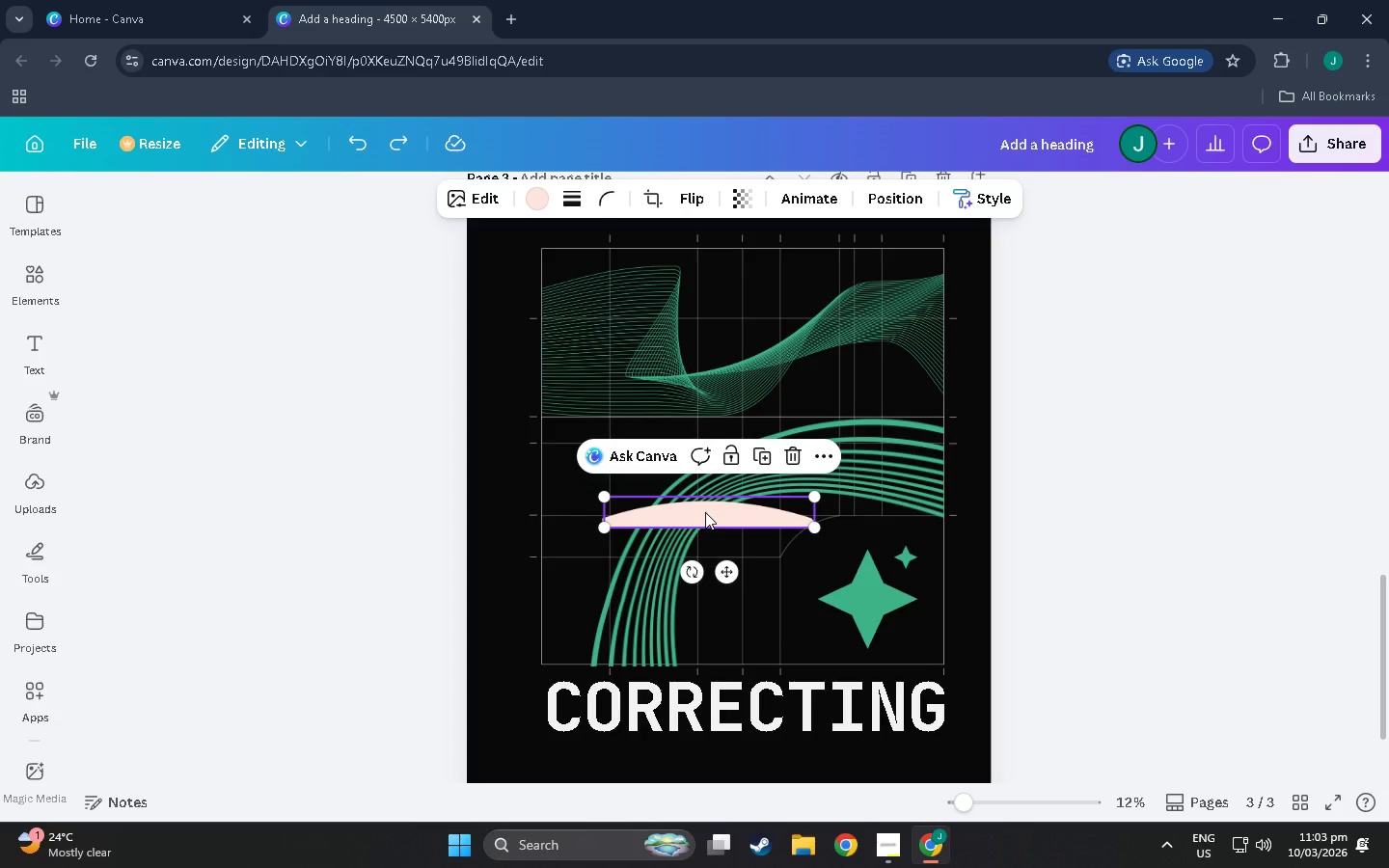 
key(Control+V)
 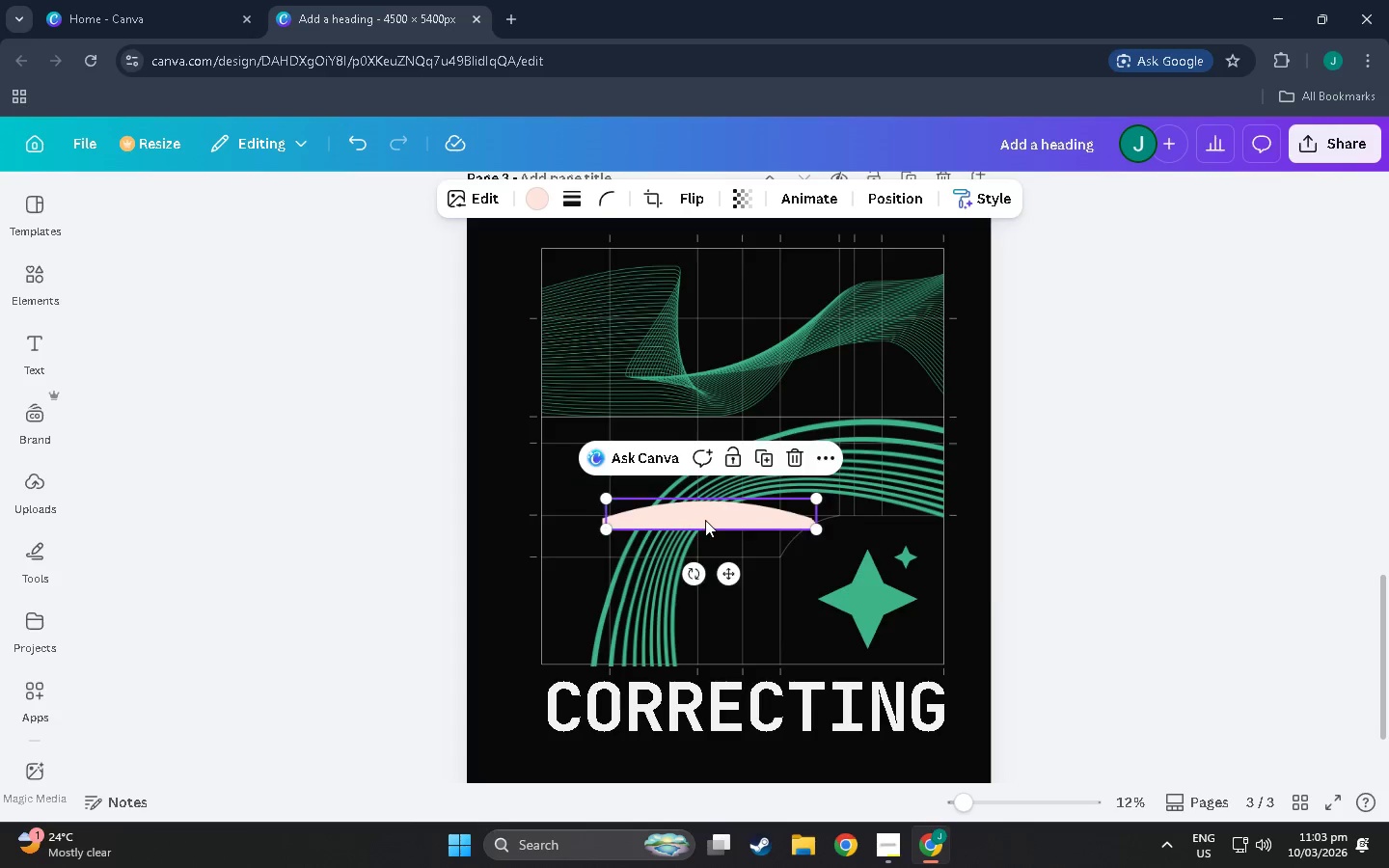 
left_click_drag(start_coordinate=[705, 520], to_coordinate=[705, 544])
 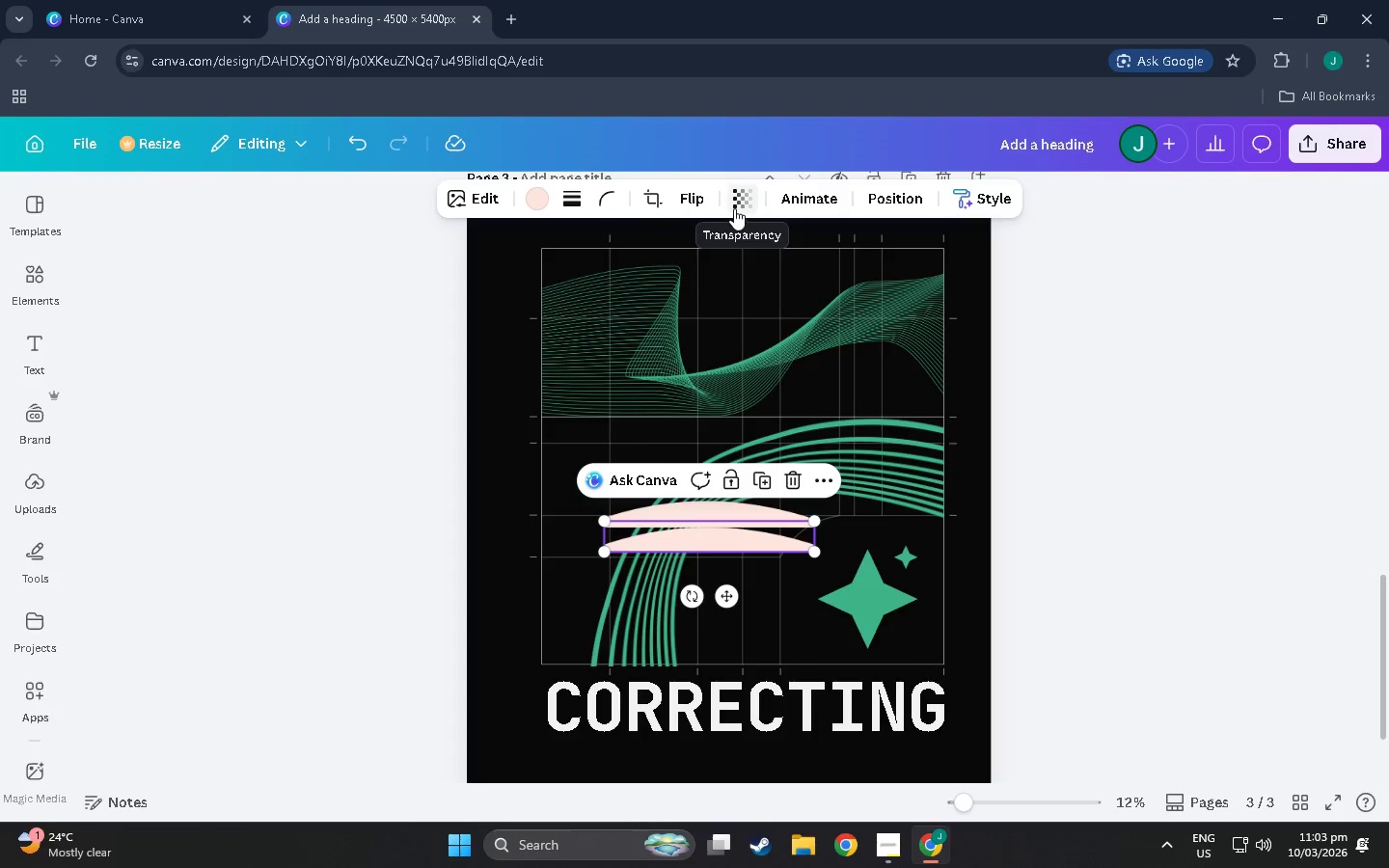 
left_click([640, 199])
 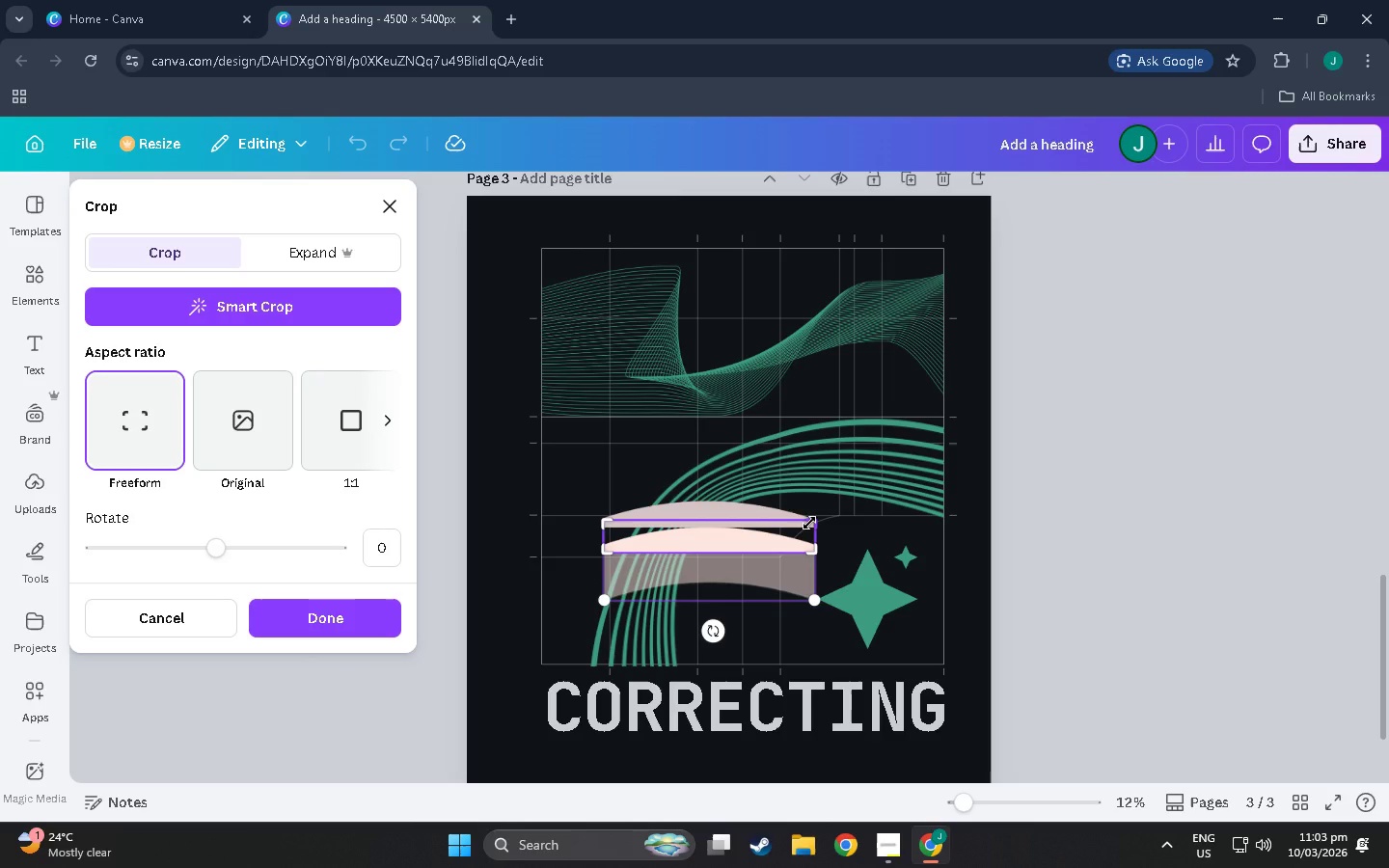 
left_click_drag(start_coordinate=[809, 523], to_coordinate=[813, 549])
 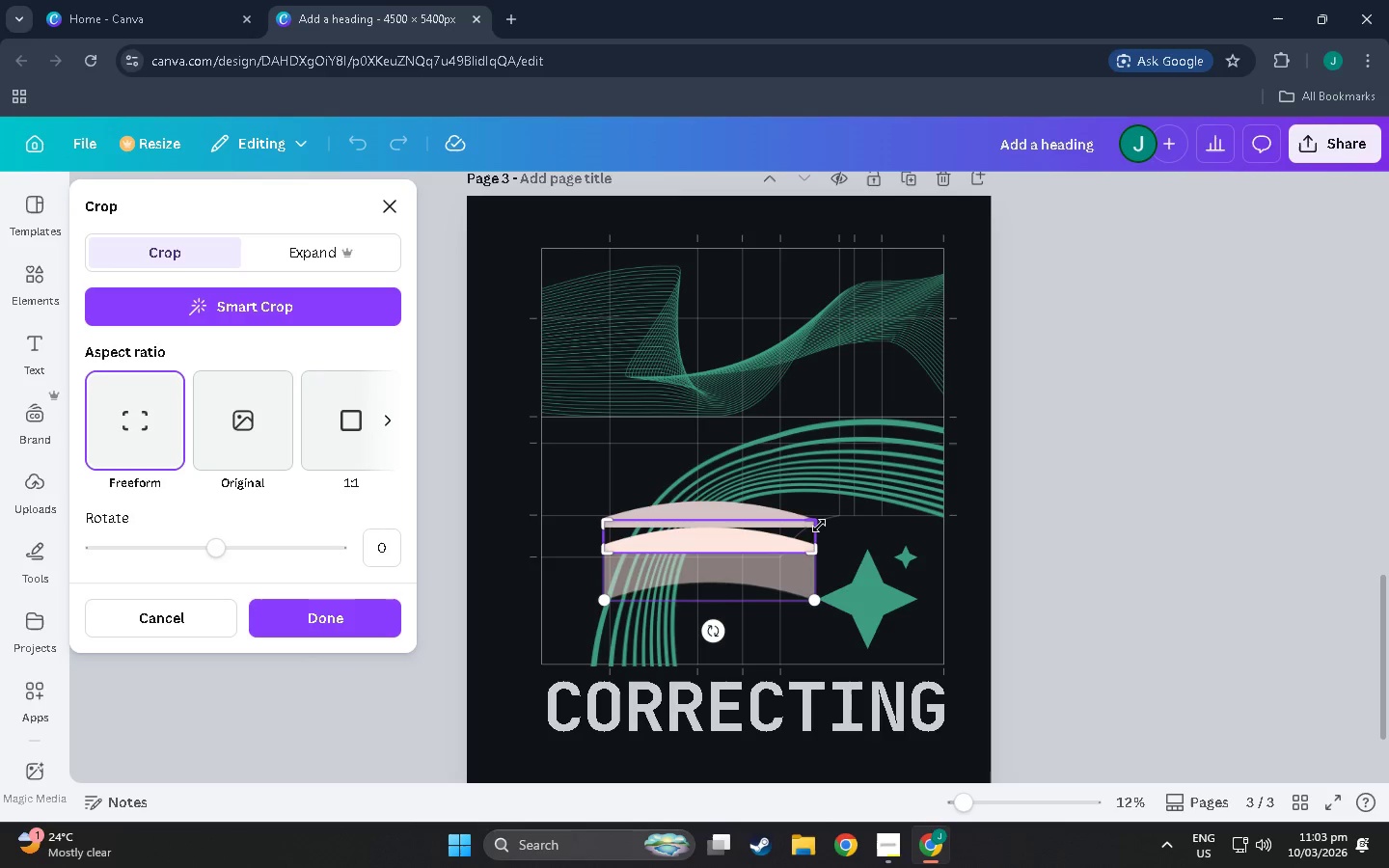 
left_click_drag(start_coordinate=[821, 522], to_coordinate=[820, 550])
 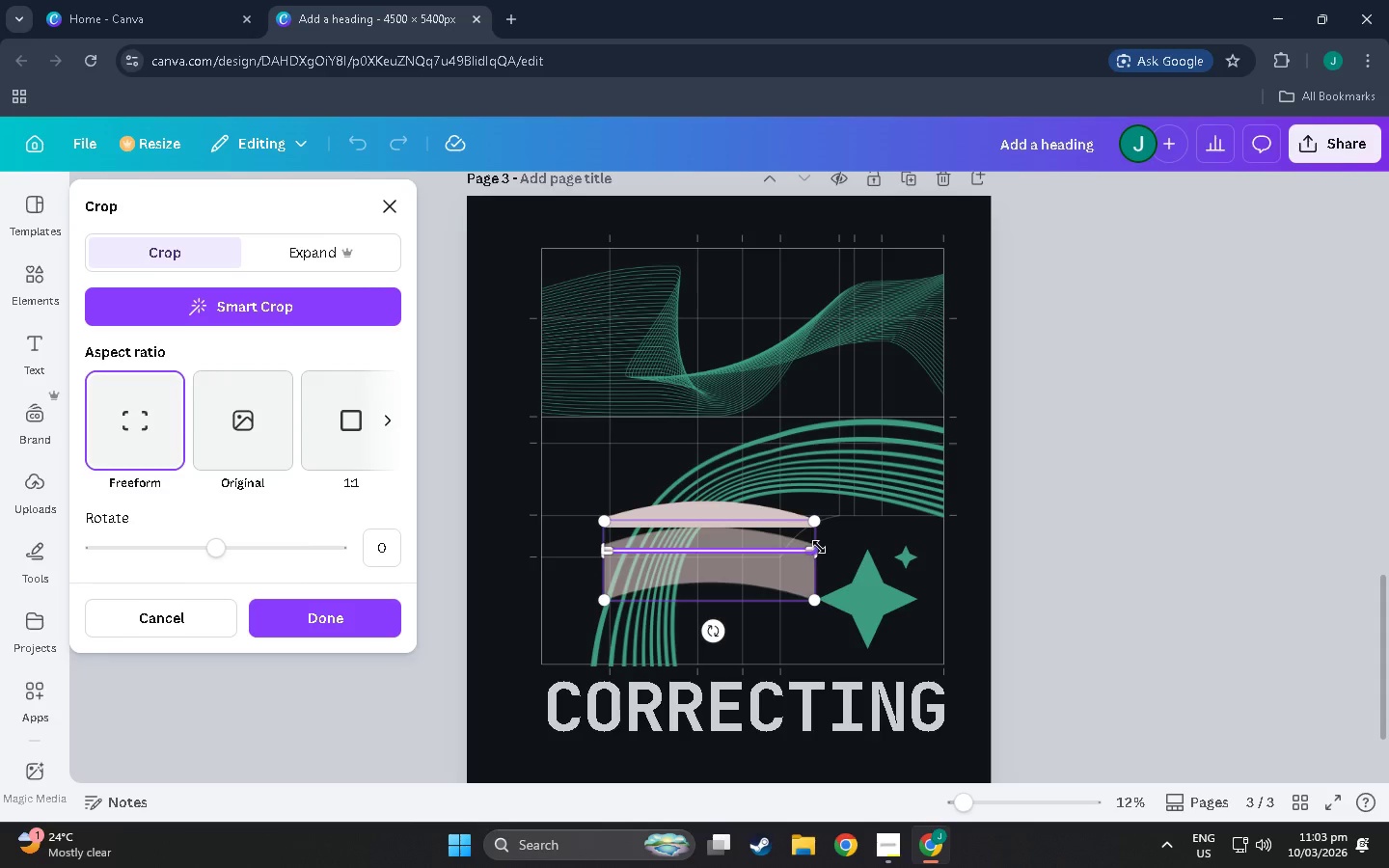 
left_click_drag(start_coordinate=[819, 547], to_coordinate=[817, 541])
 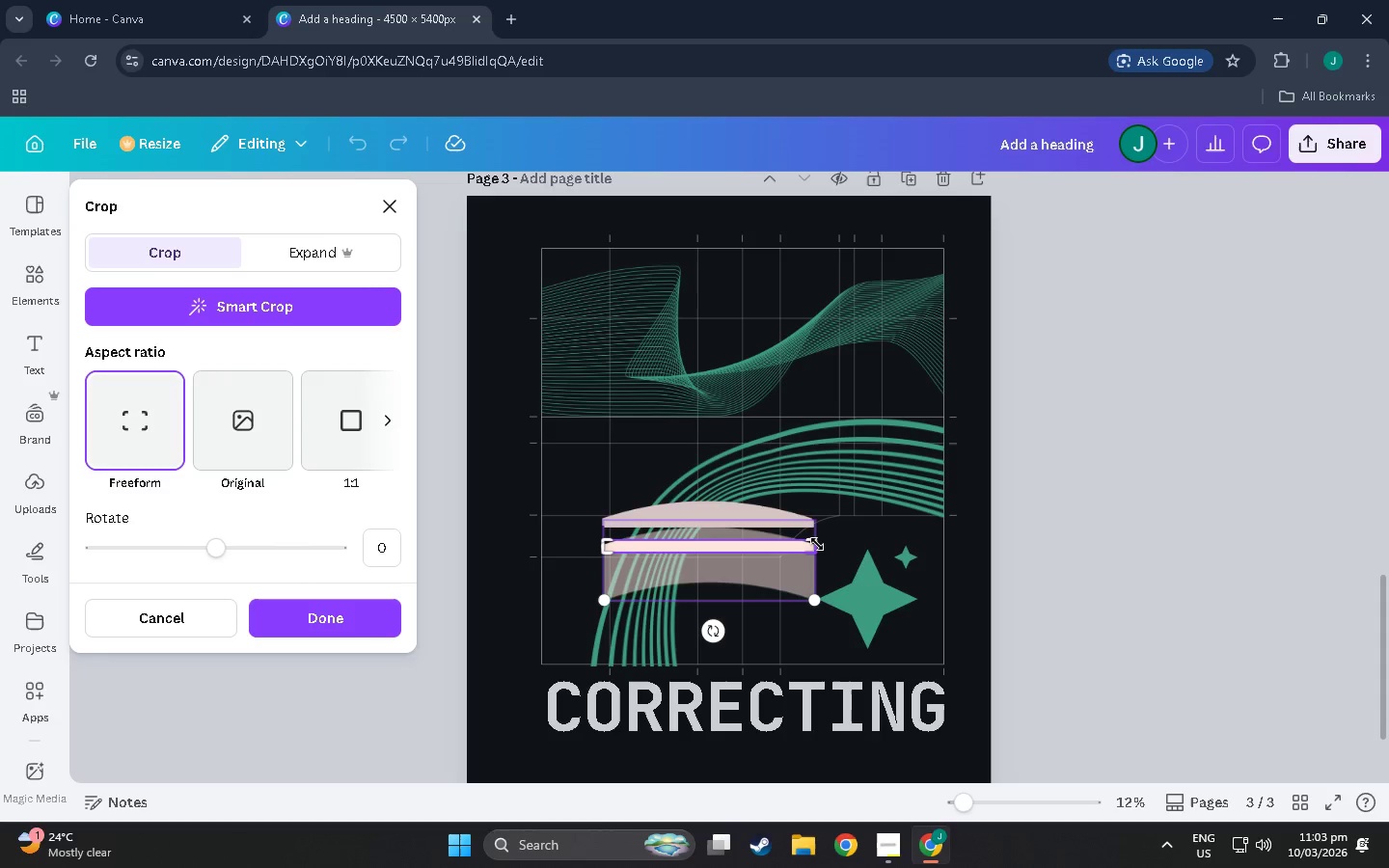 
left_click_drag(start_coordinate=[817, 544], to_coordinate=[817, 556])
 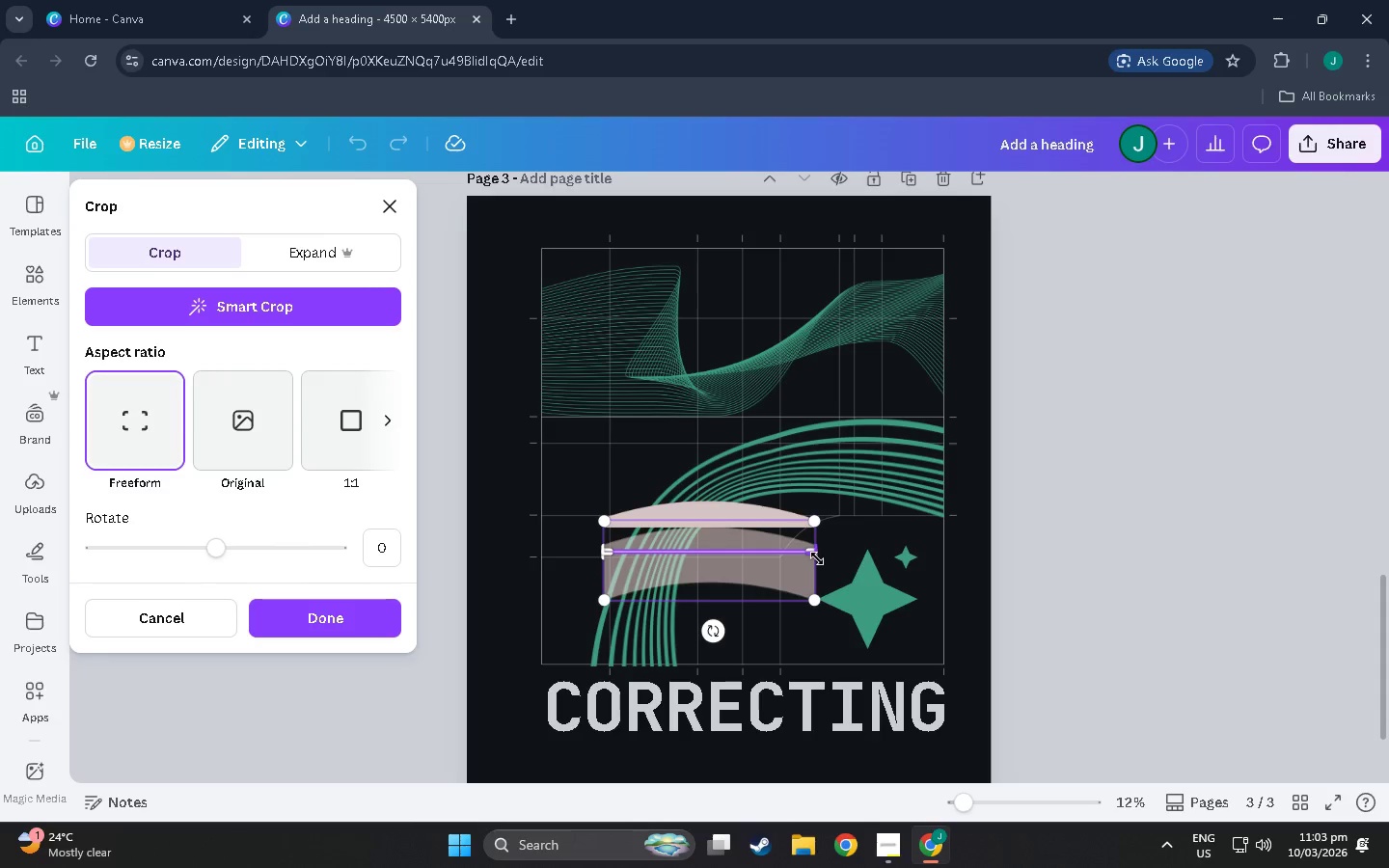 
left_click_drag(start_coordinate=[817, 558], to_coordinate=[817, 565])
 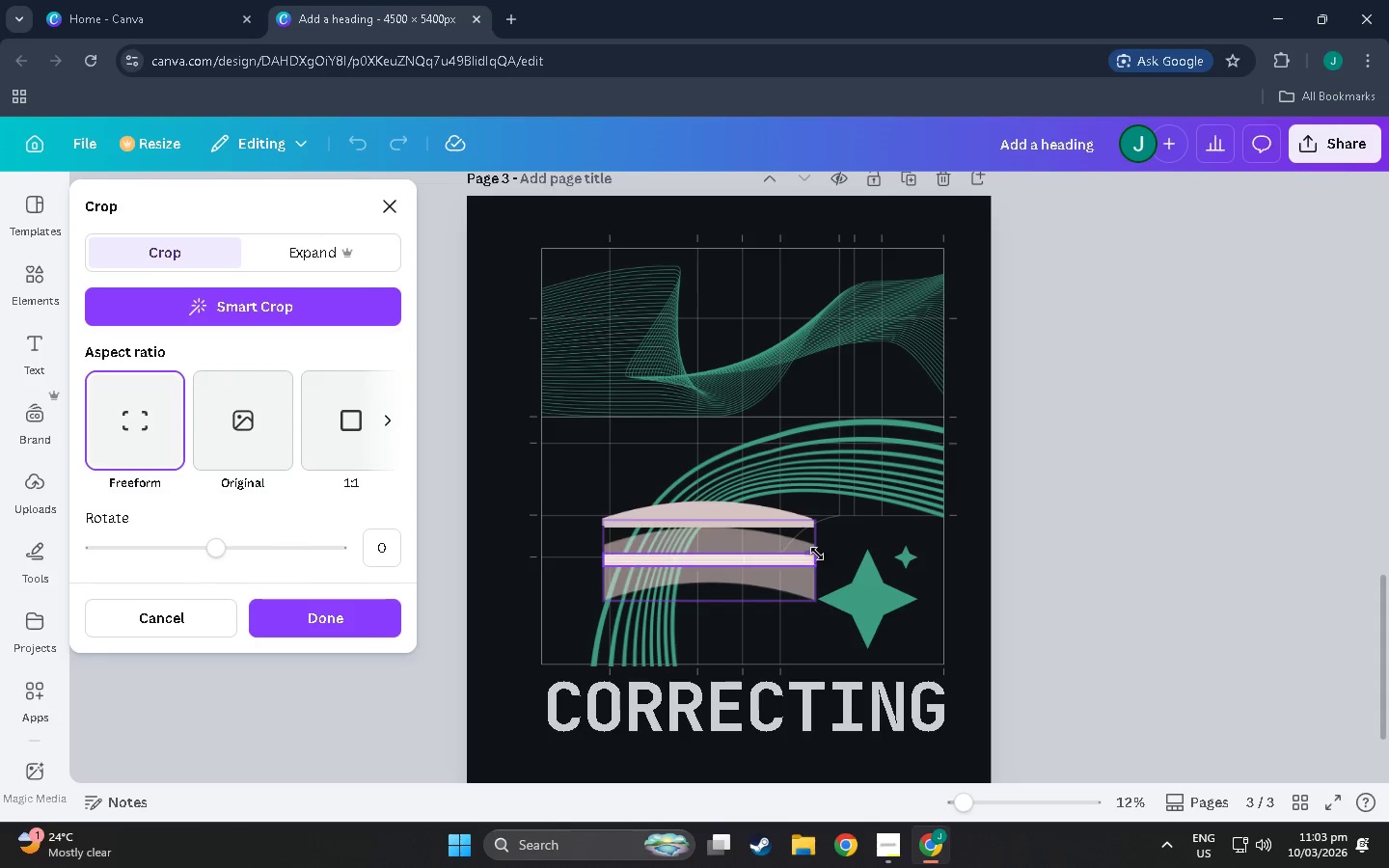 
left_click([926, 546])
 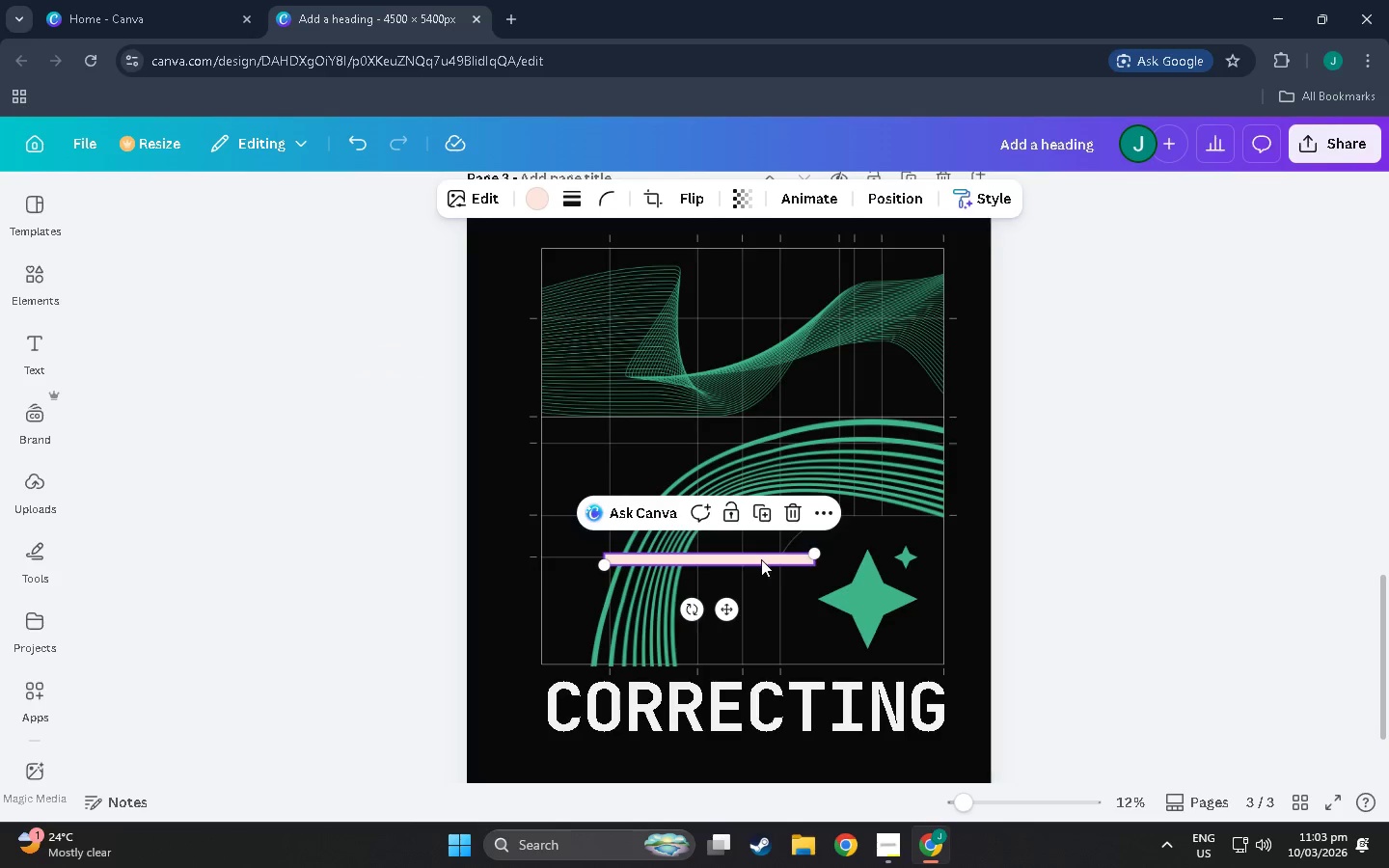 
left_click_drag(start_coordinate=[761, 559], to_coordinate=[761, 536])
 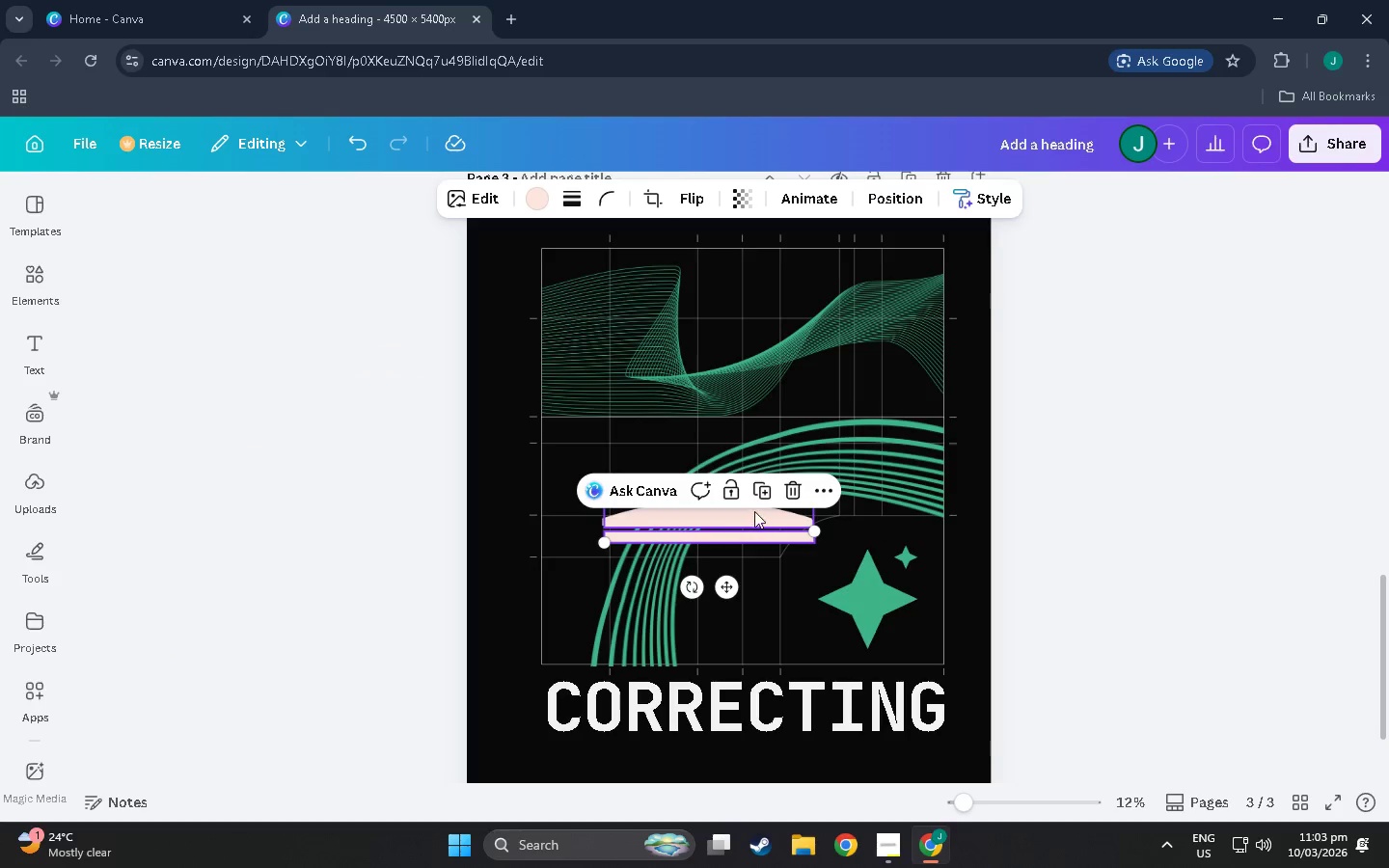 
left_click([754, 511])
 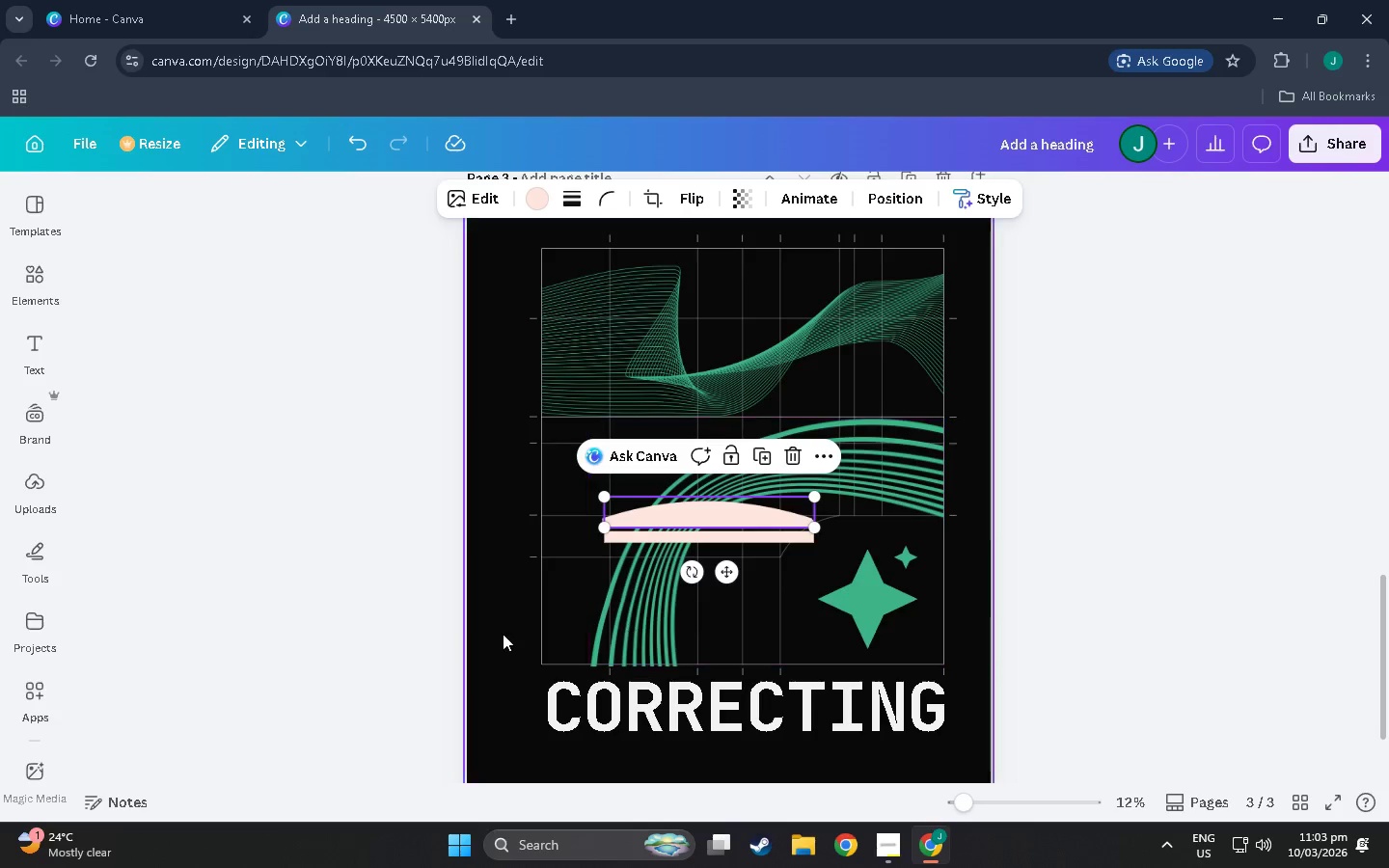 
left_click([422, 602])
 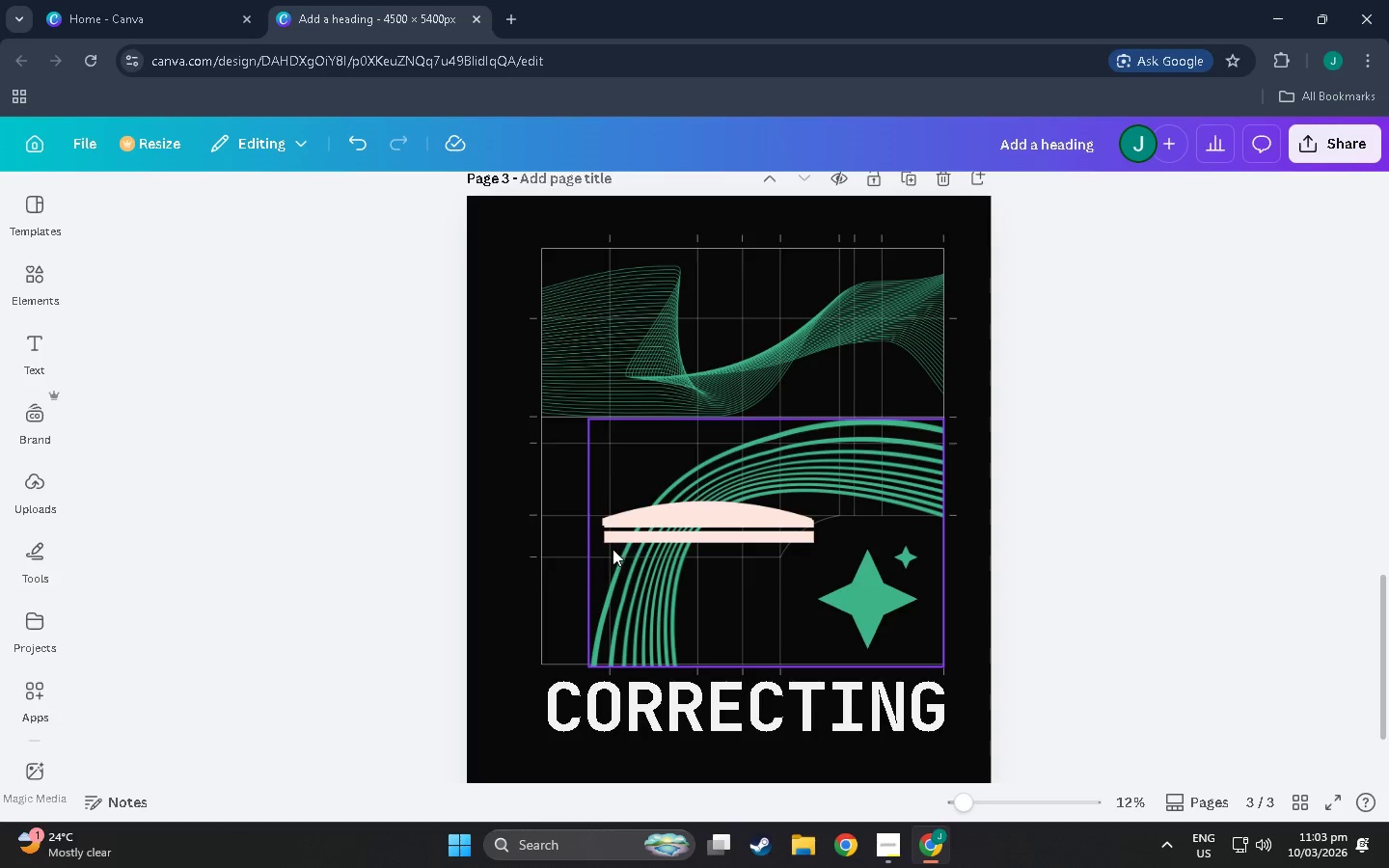 
left_click([630, 515])
 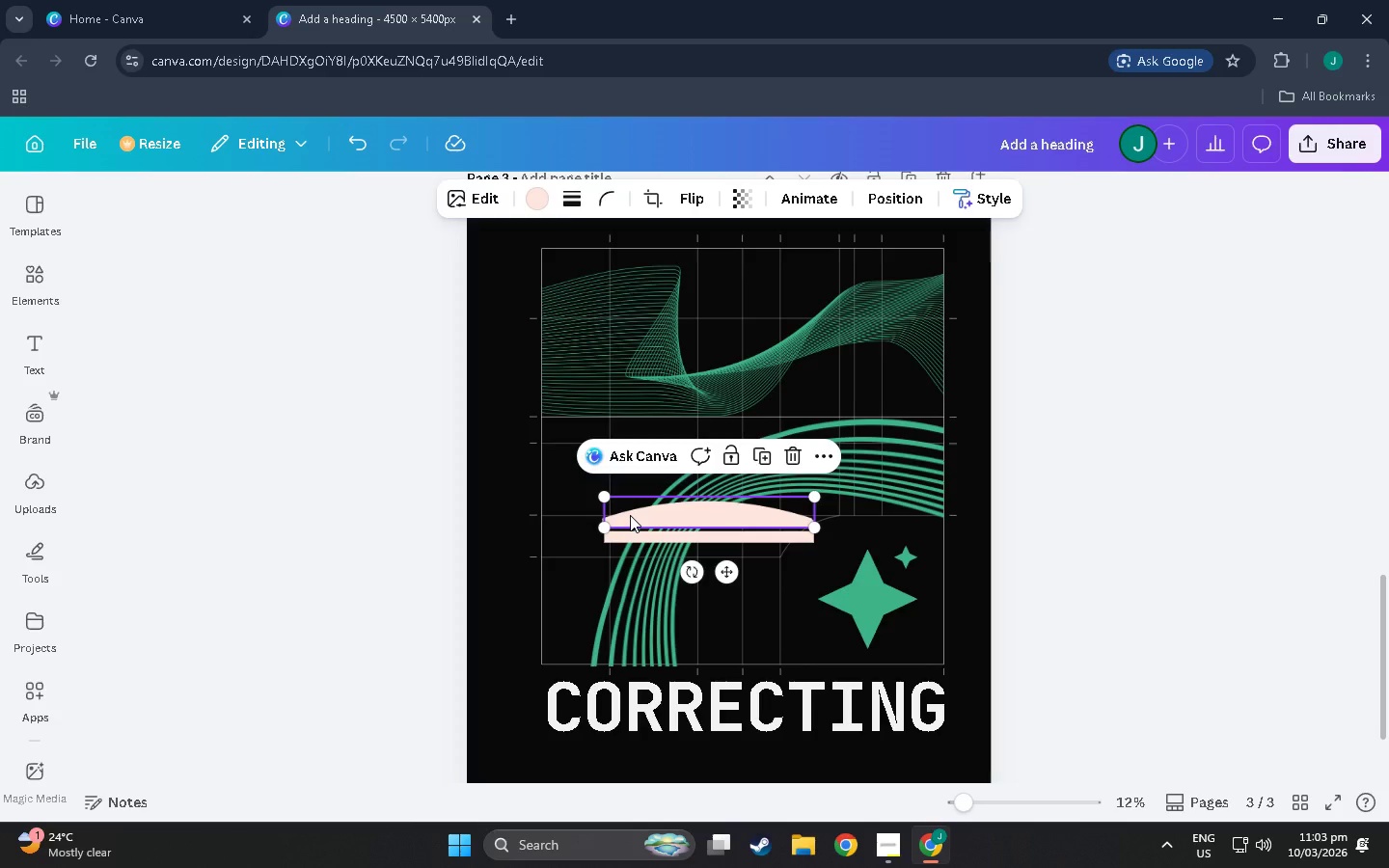 
key(Delete)
 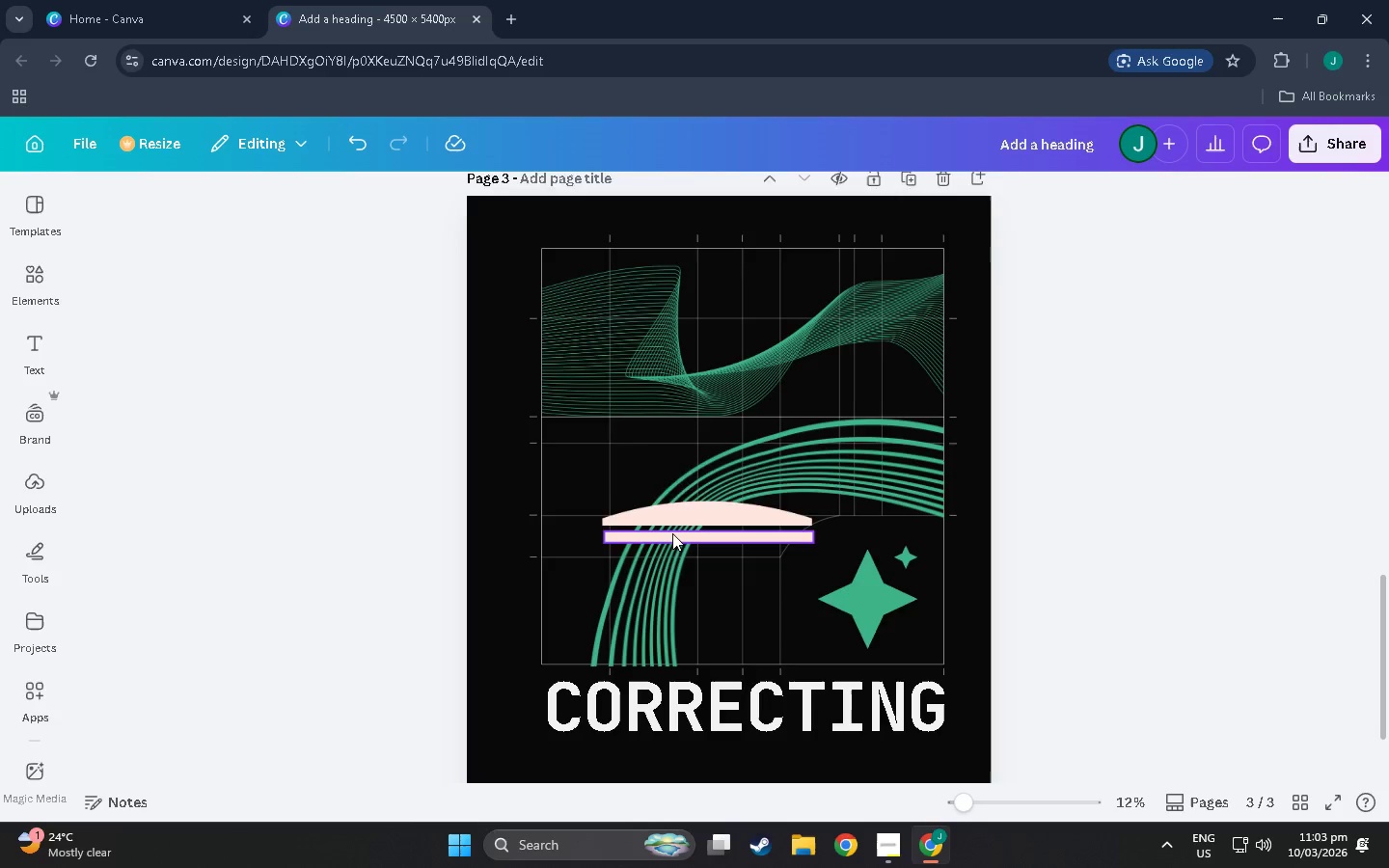 
left_click([672, 533])
 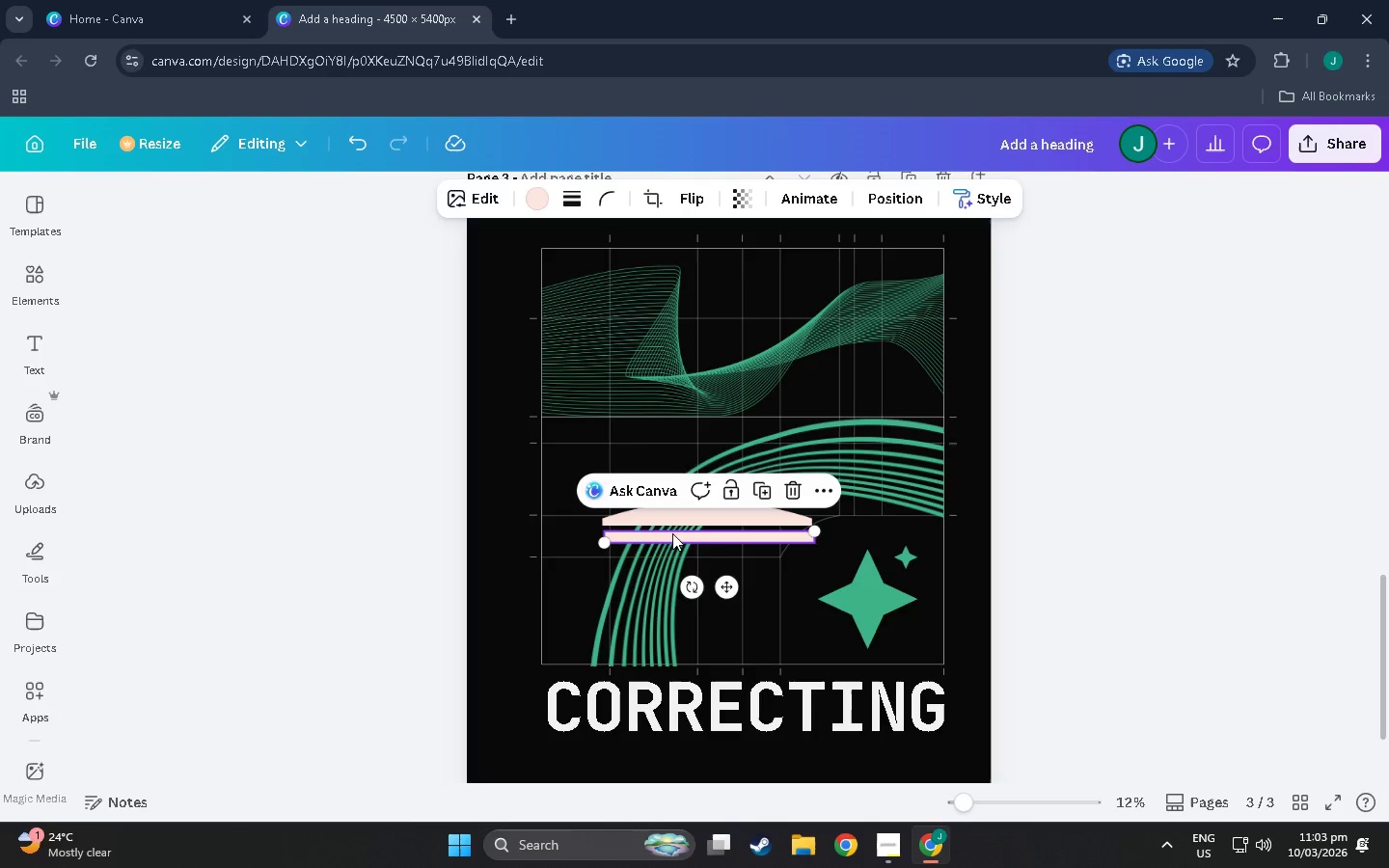 
key(Delete)
 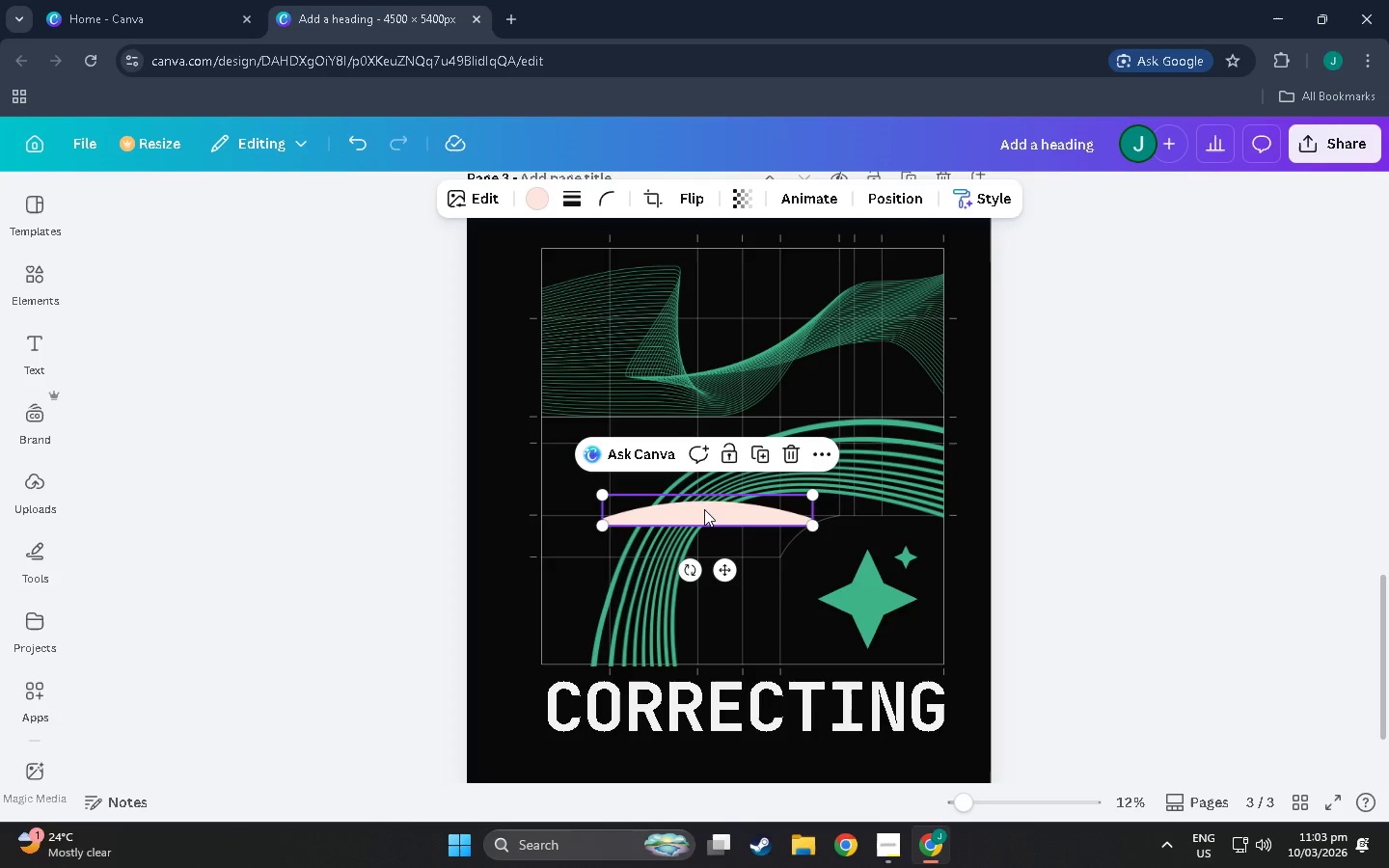 
left_click([704, 509])
 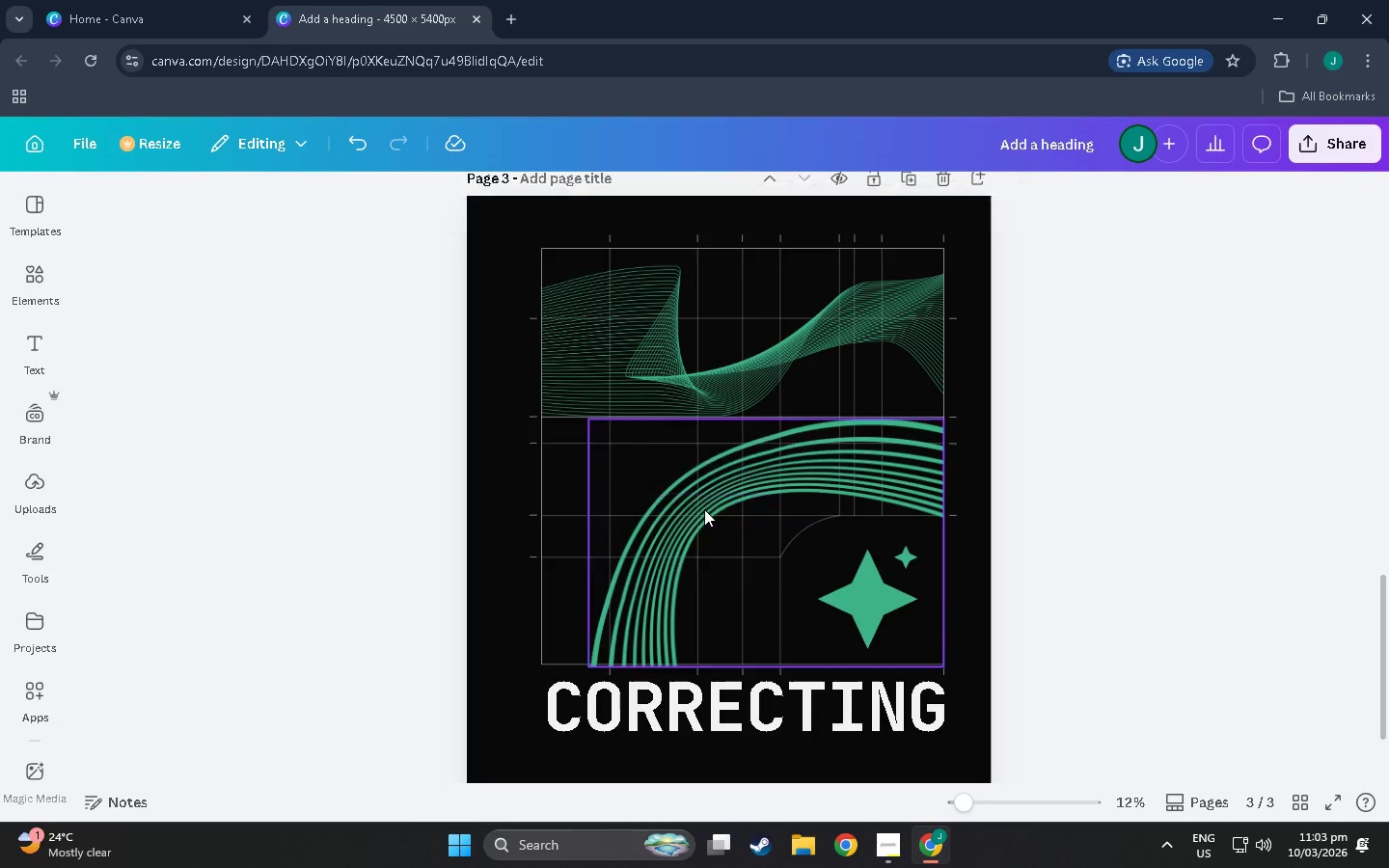 
key(Delete)
 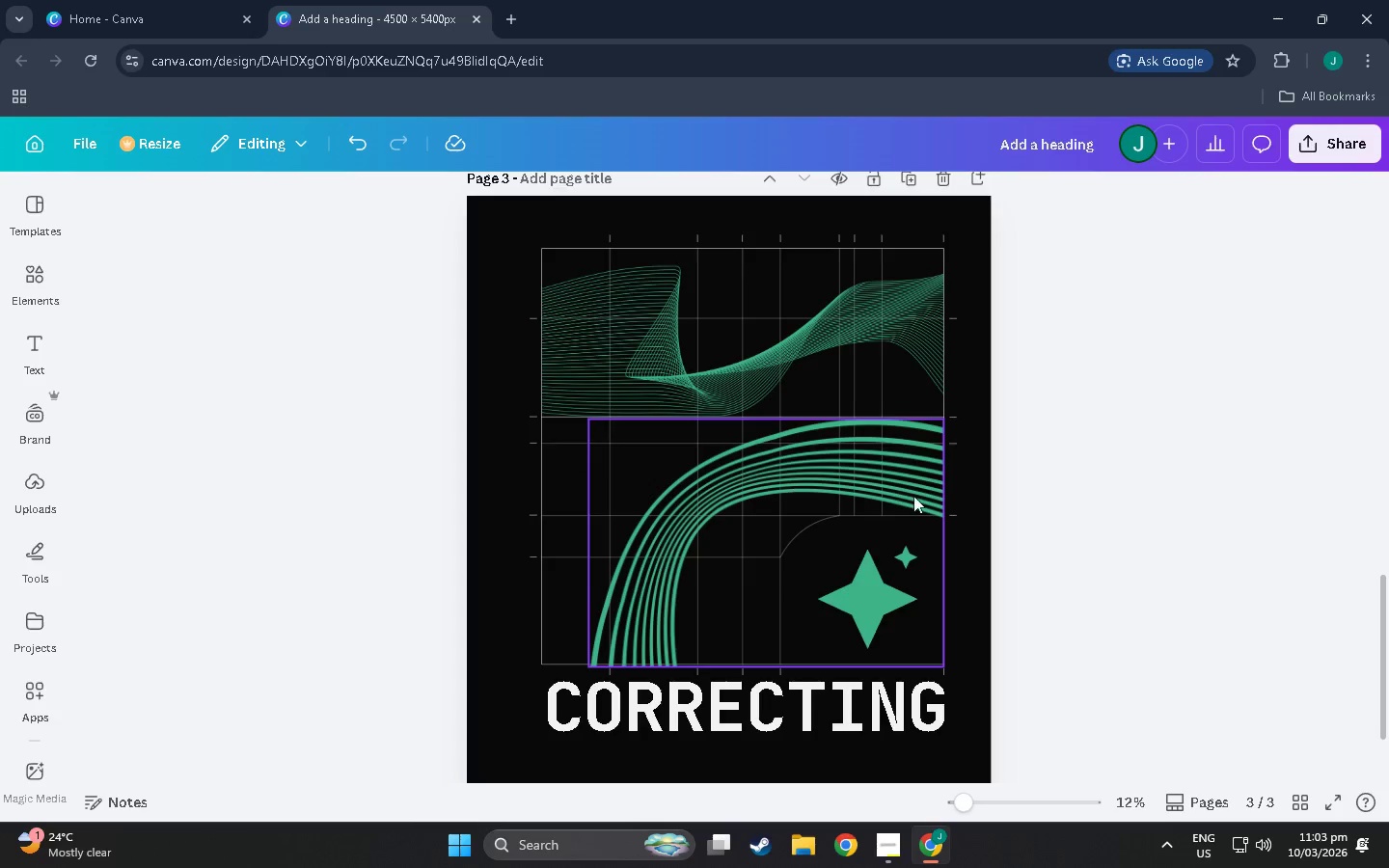 
scroll: coordinate [976, 505], scroll_direction: down, amount: 3.0
 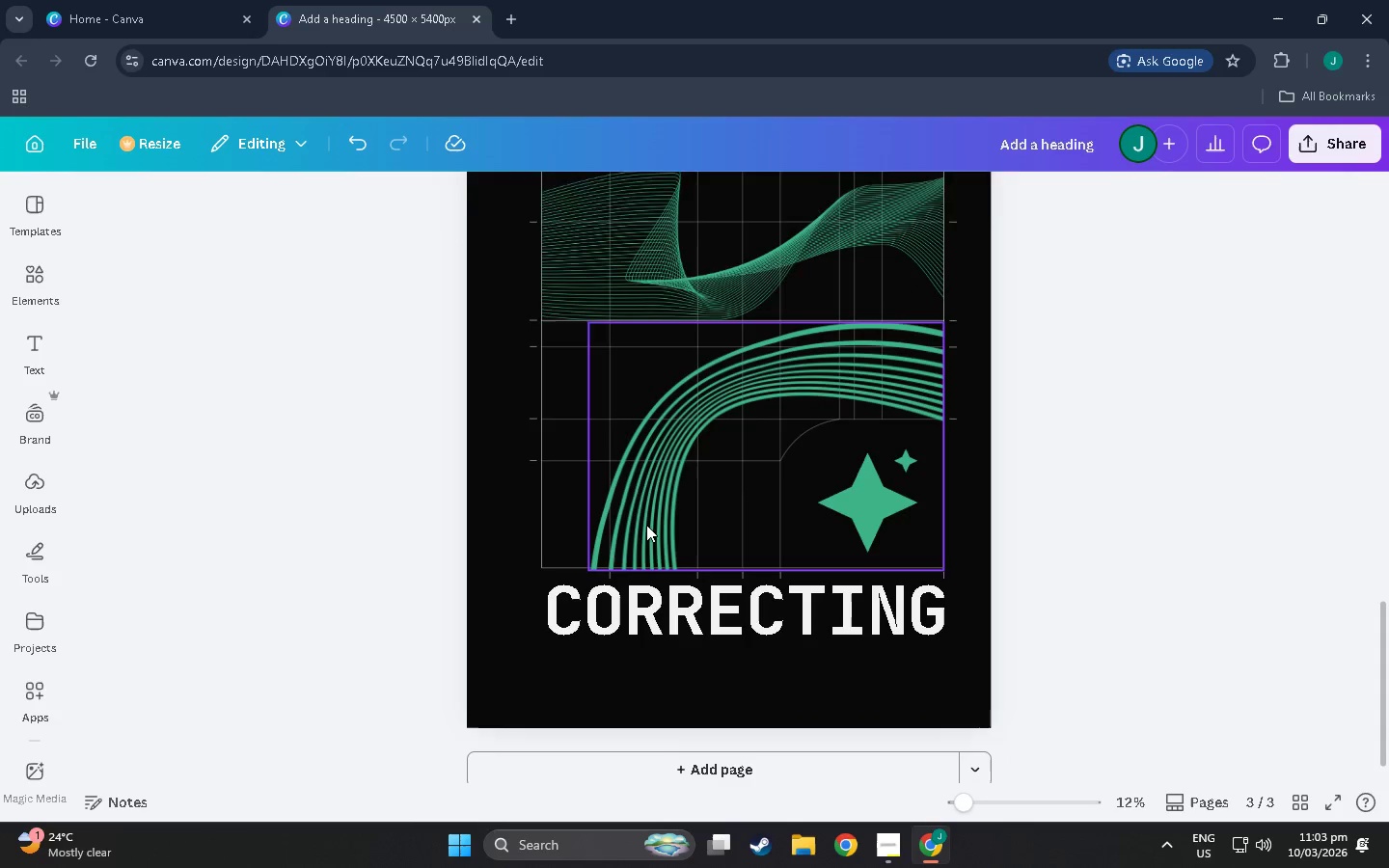 
double_click([1209, 500])
 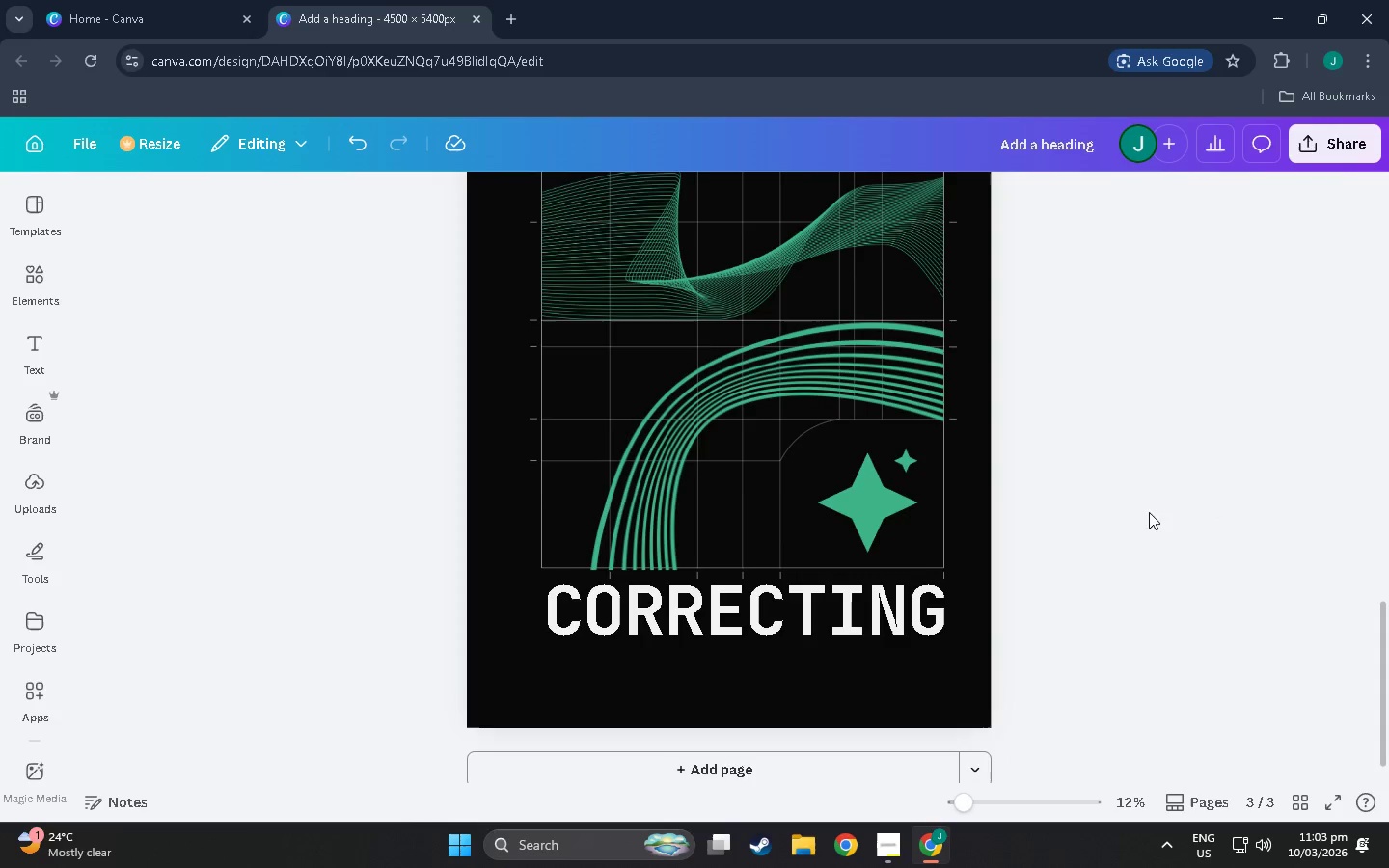 
scroll: coordinate [999, 564], scroll_direction: up, amount: 1.0
 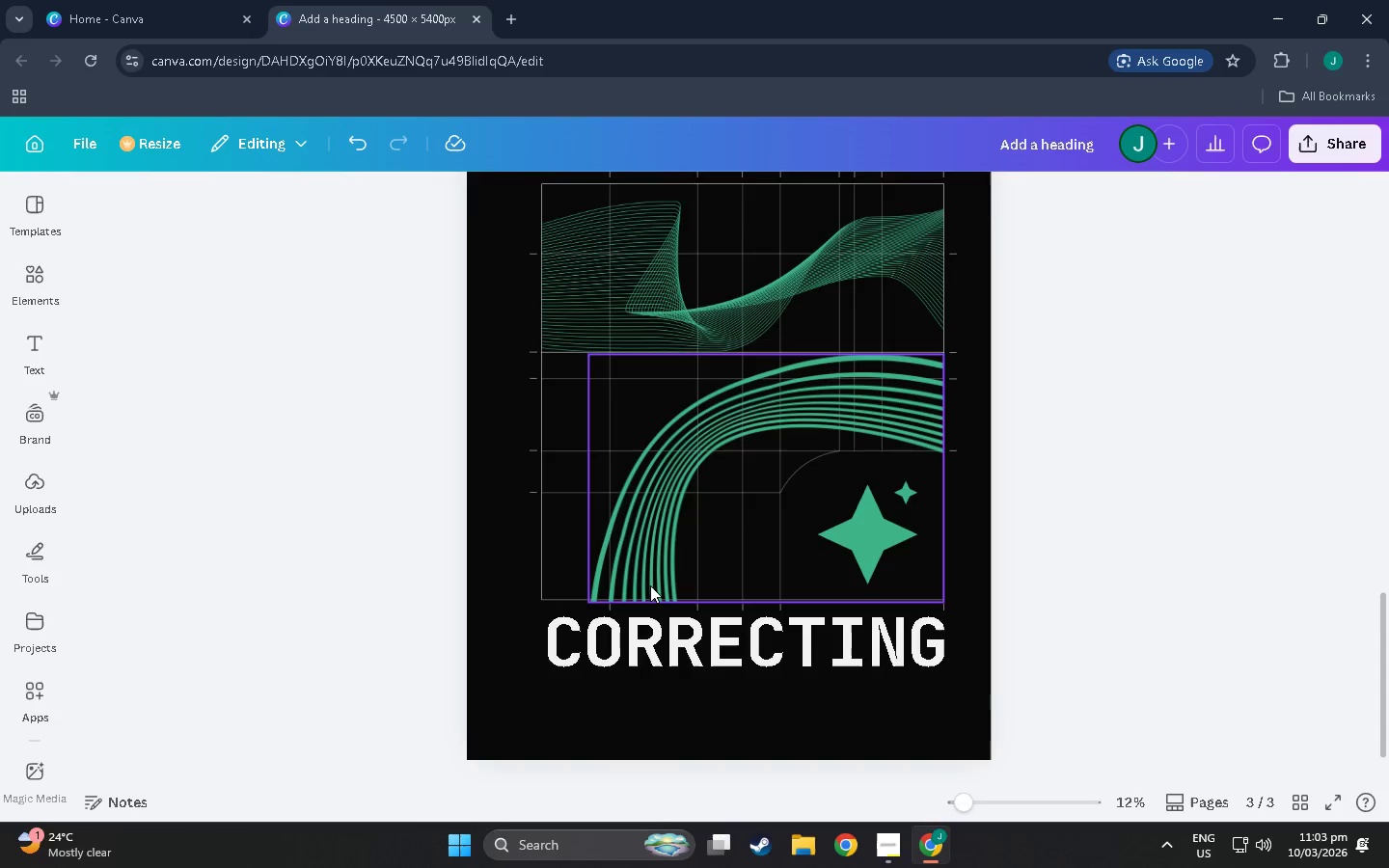 
left_click([639, 581])
 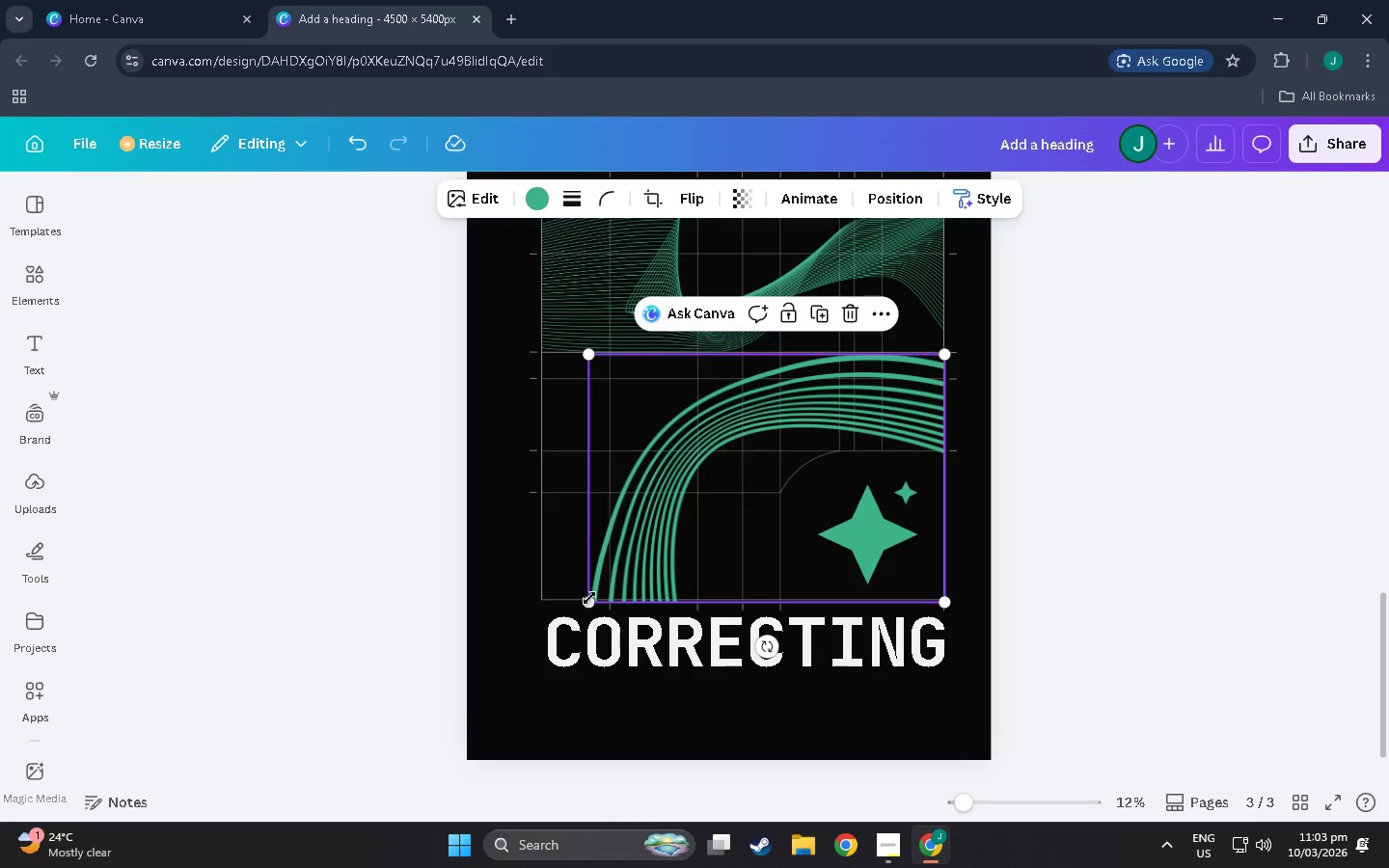 
left_click_drag(start_coordinate=[587, 600], to_coordinate=[593, 596])
 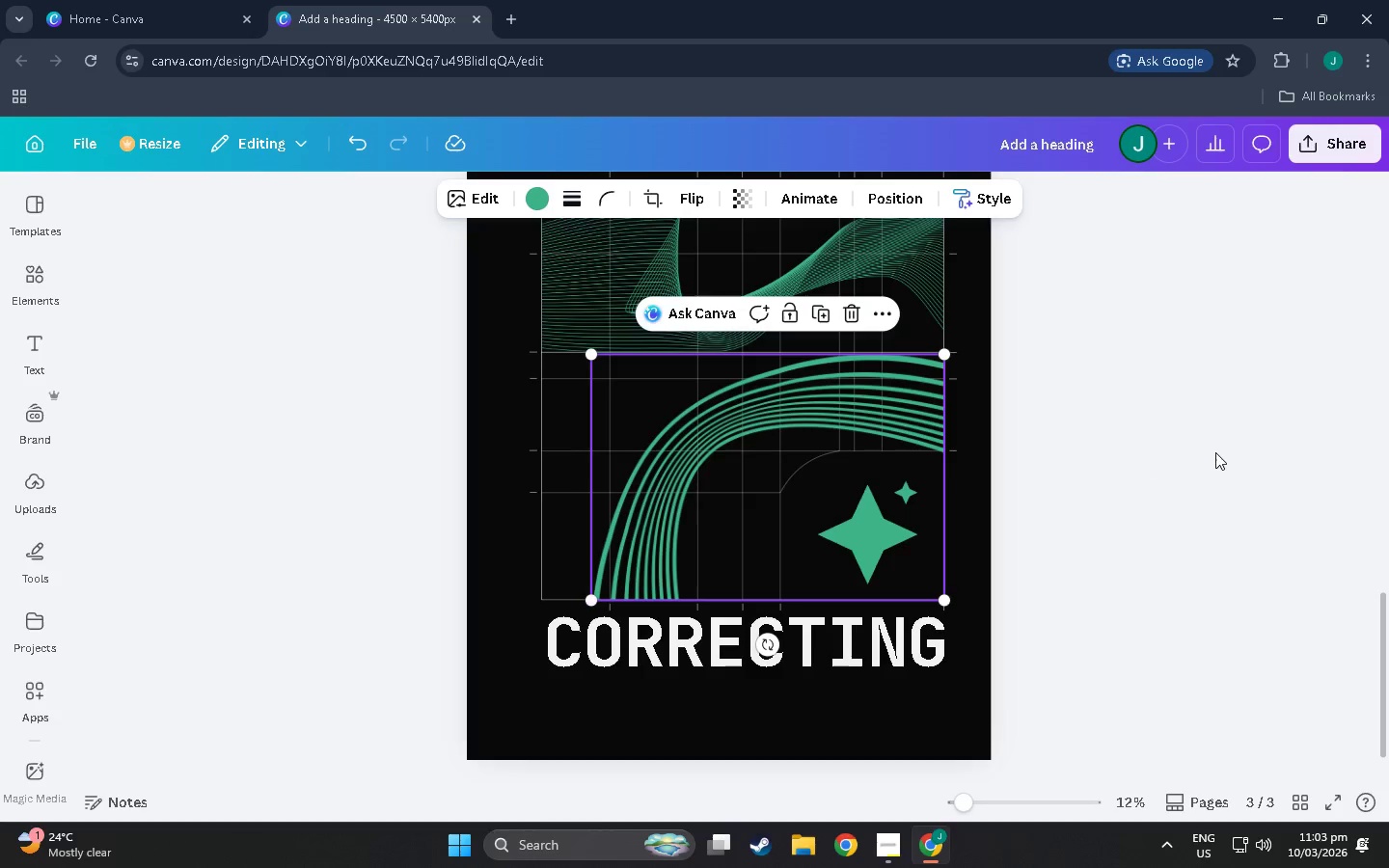 
left_click([1215, 452])
 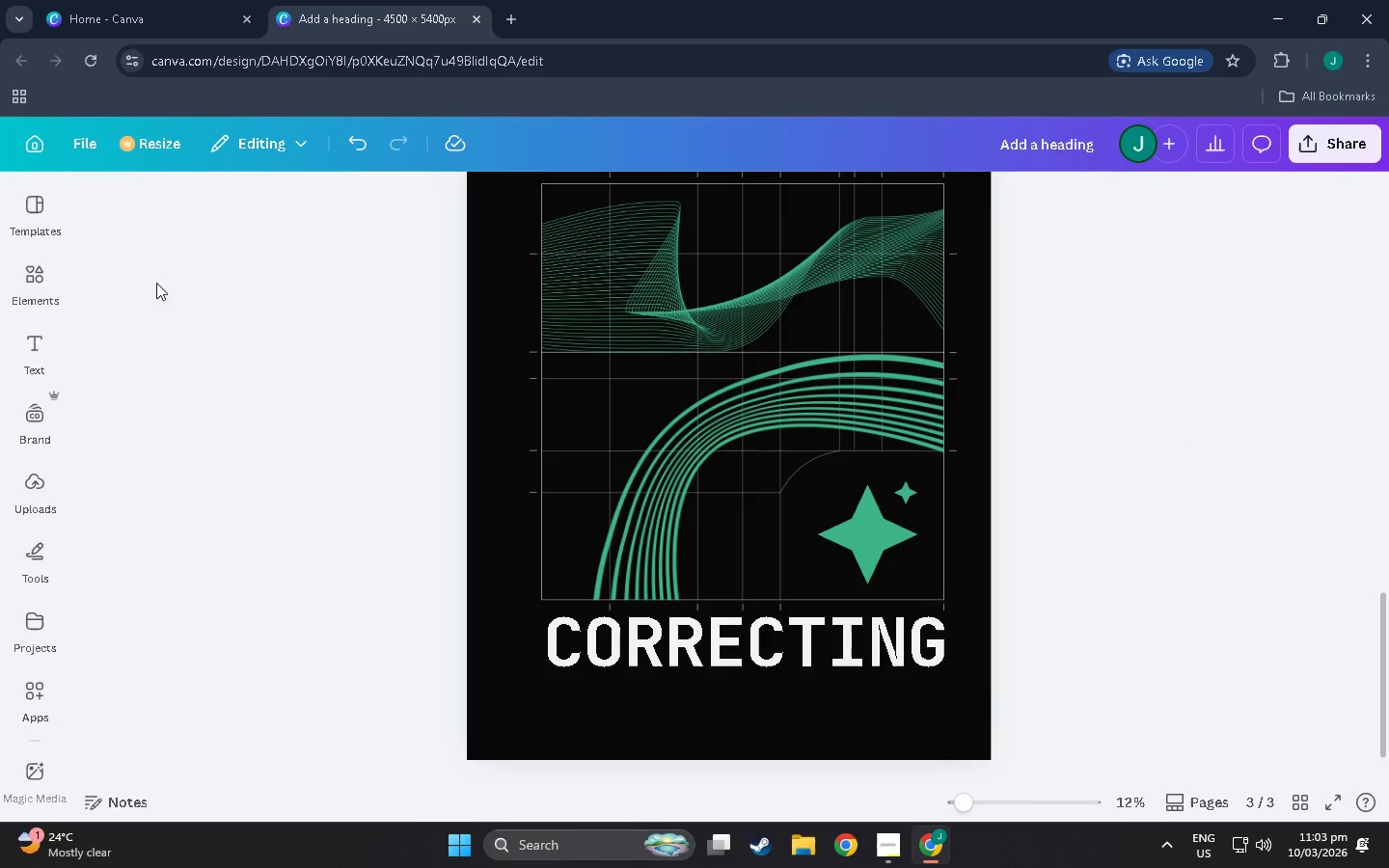 
left_click([42, 274])
 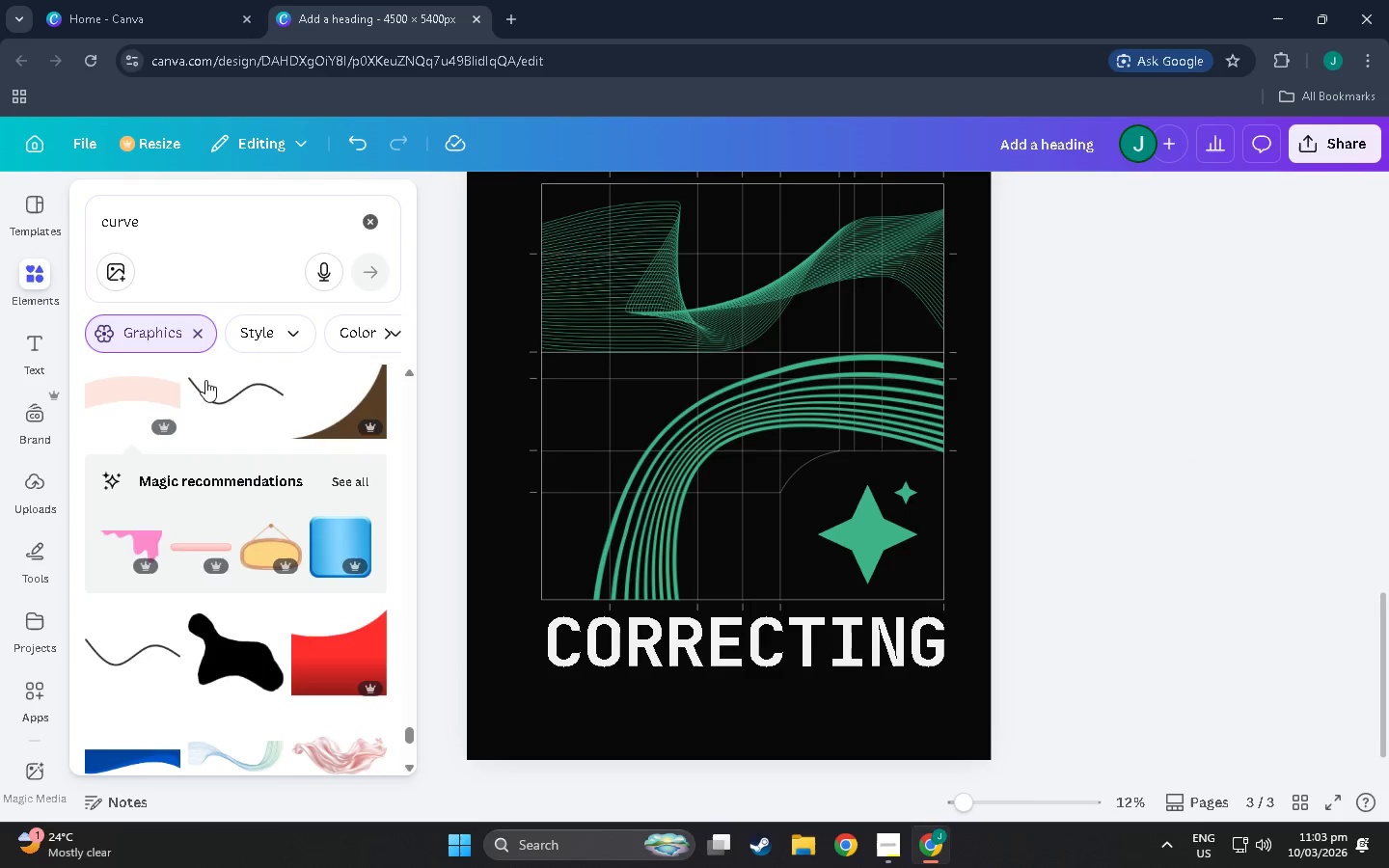 
scroll: coordinate [291, 552], scroll_direction: down, amount: 57.0
 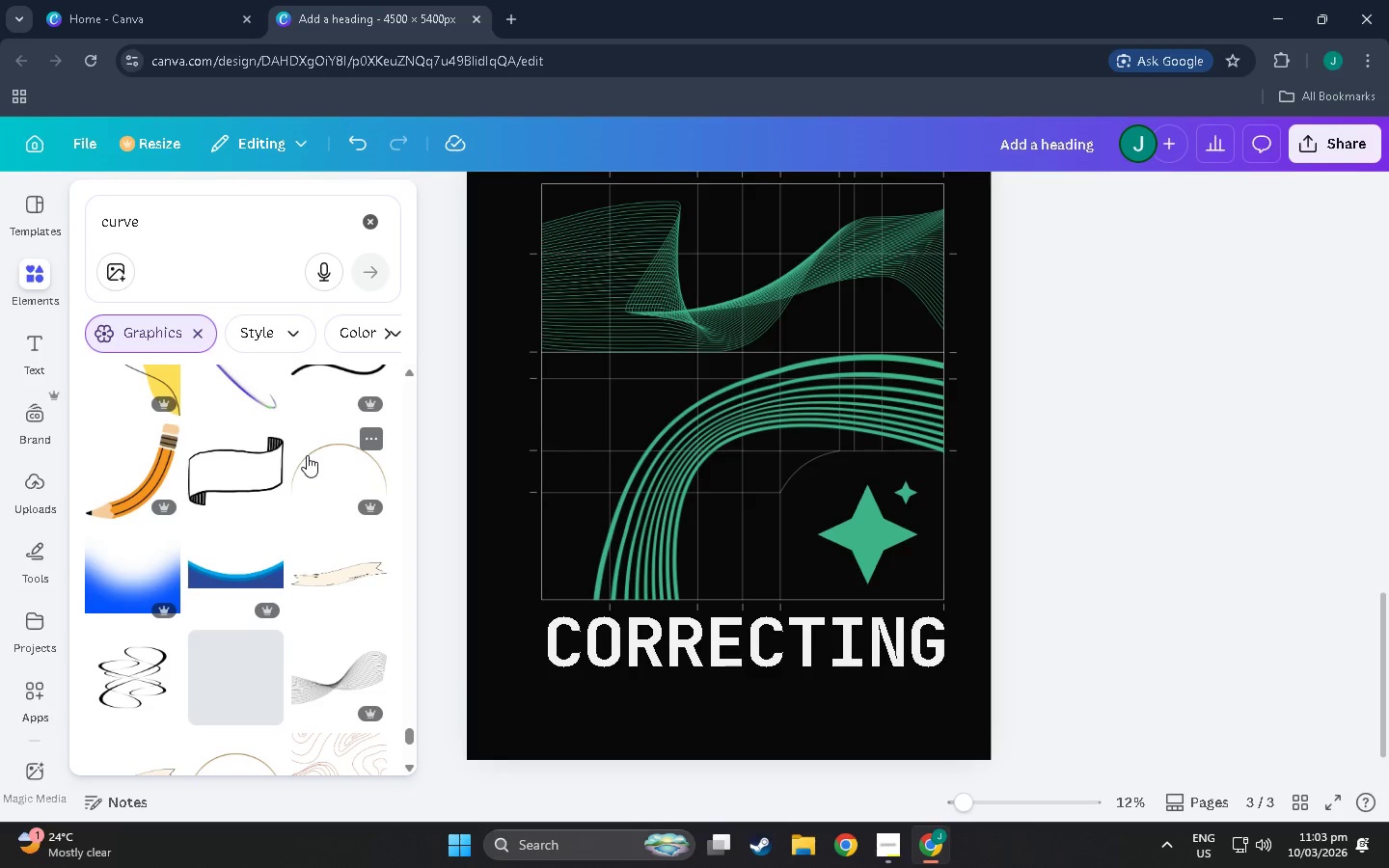 
scroll: coordinate [237, 567], scroll_direction: down, amount: 61.0
 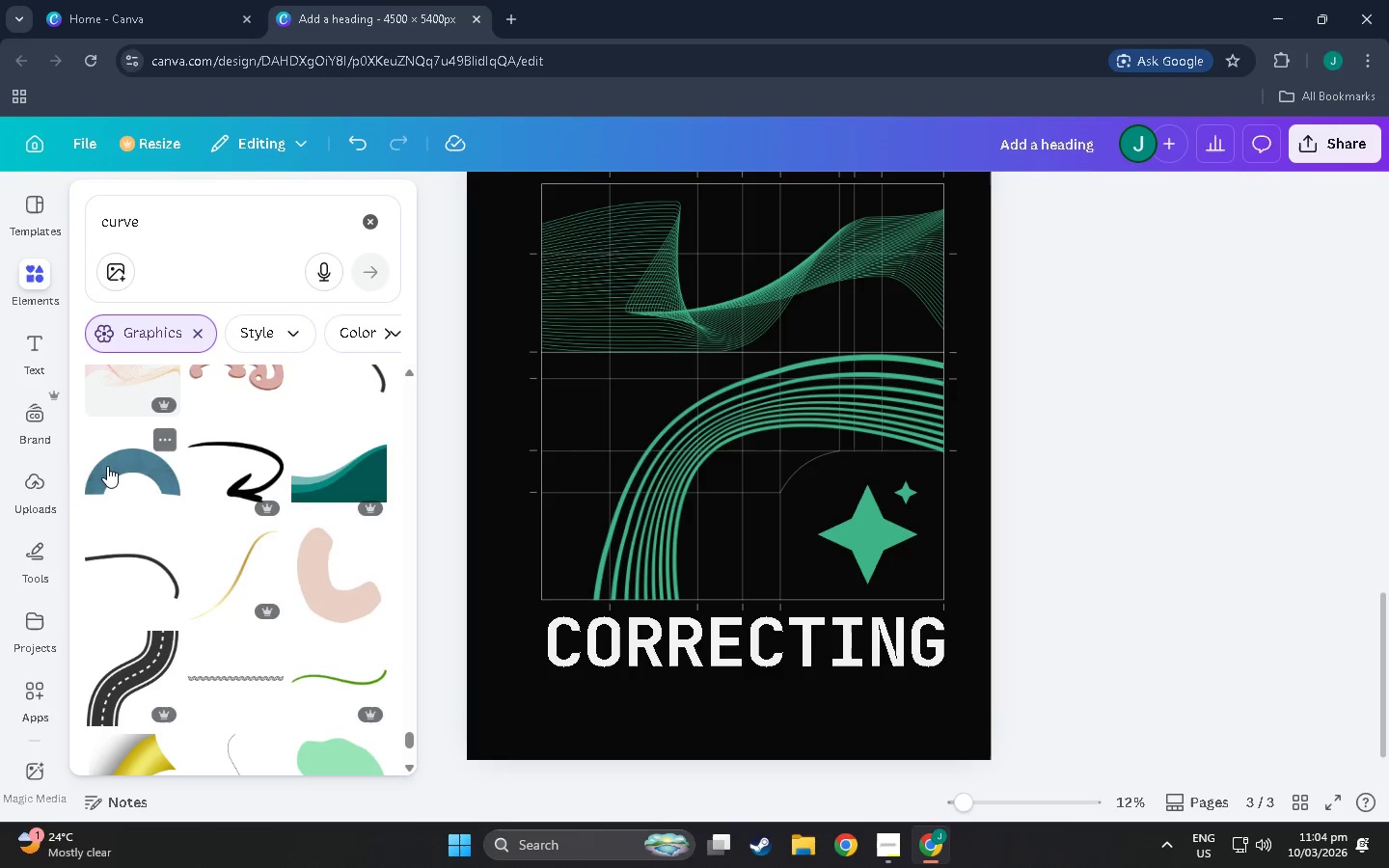 
scroll: coordinate [204, 561], scroll_direction: down, amount: 63.0
 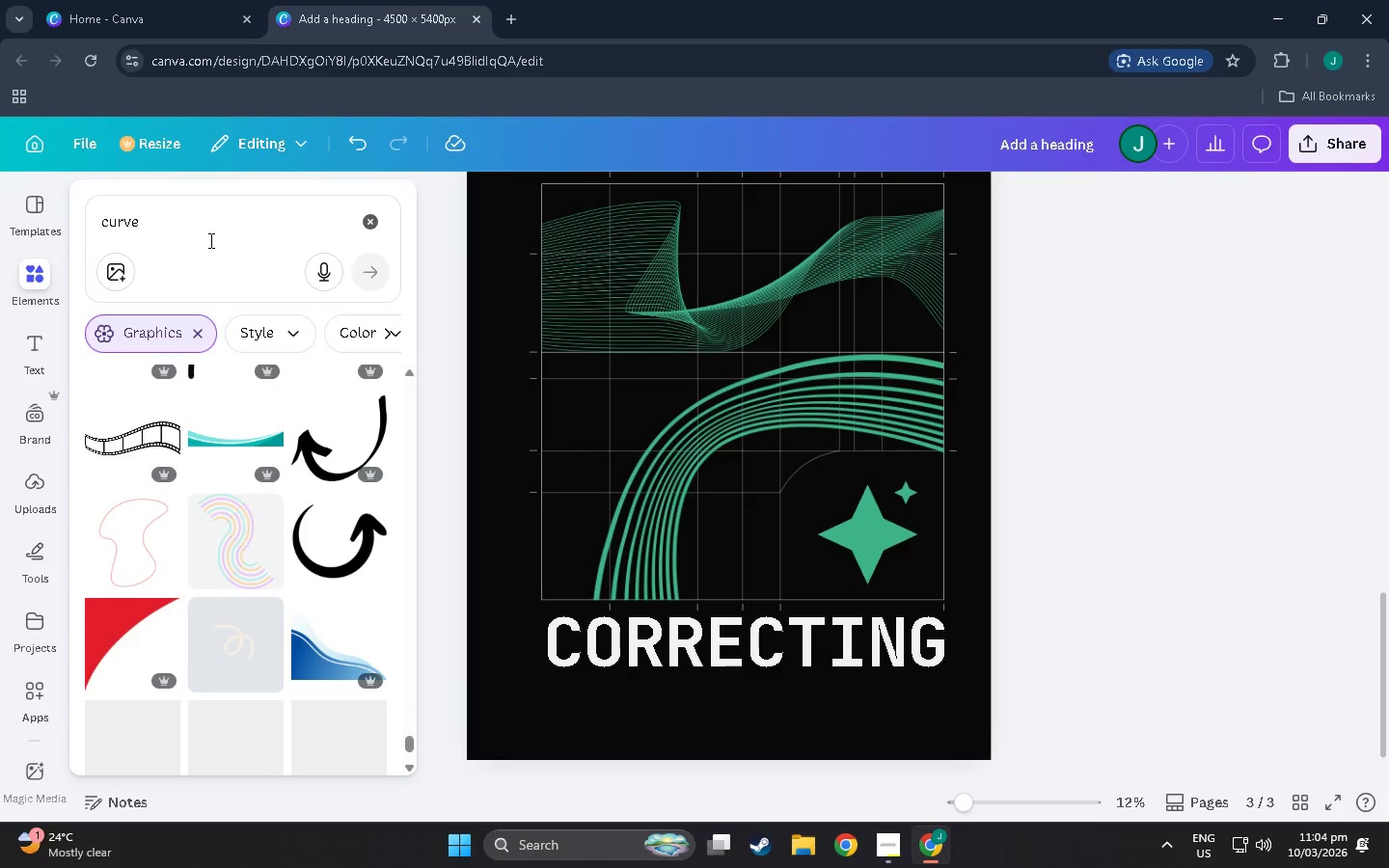 
left_click([209, 240])
 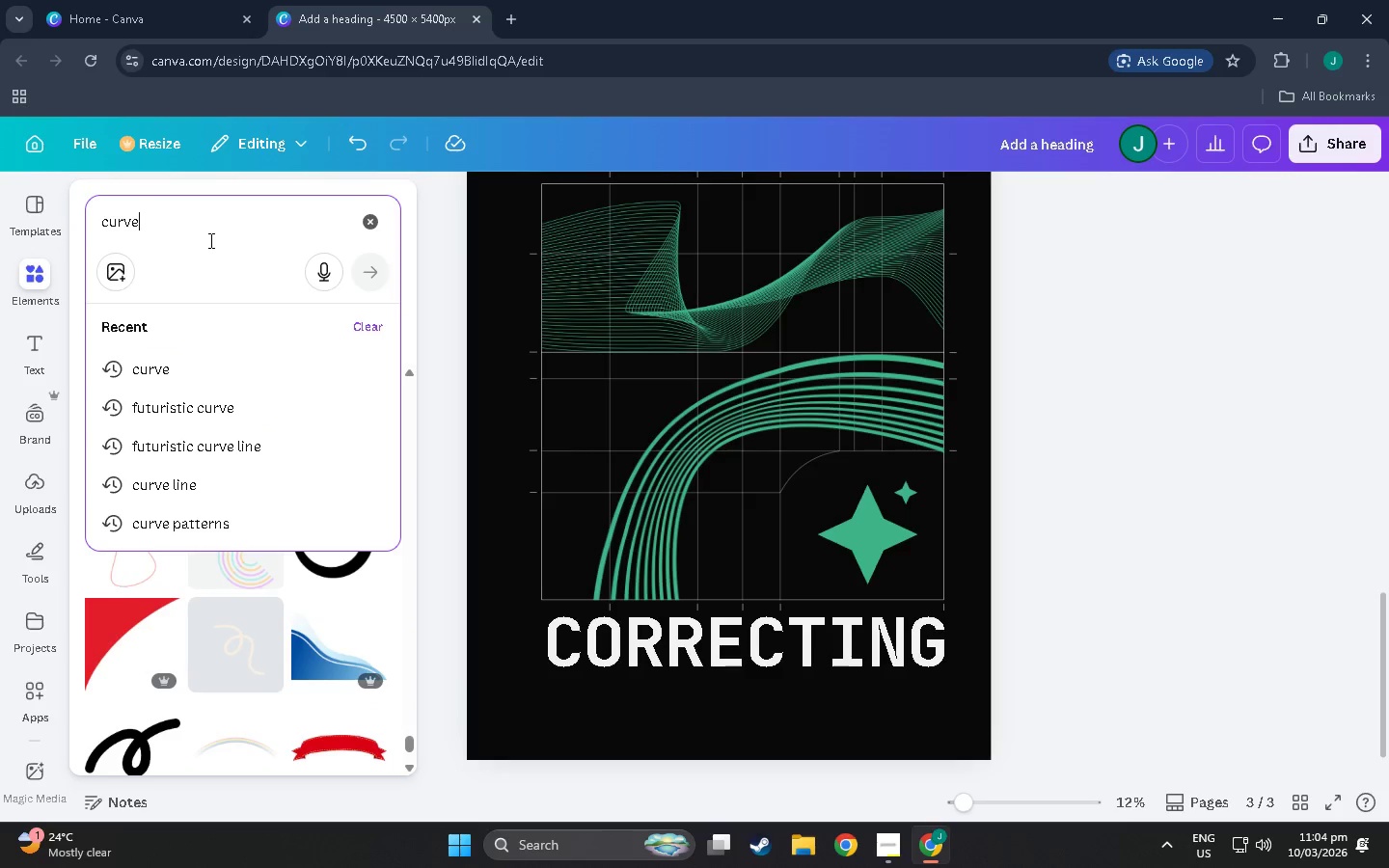 
type( shape)
 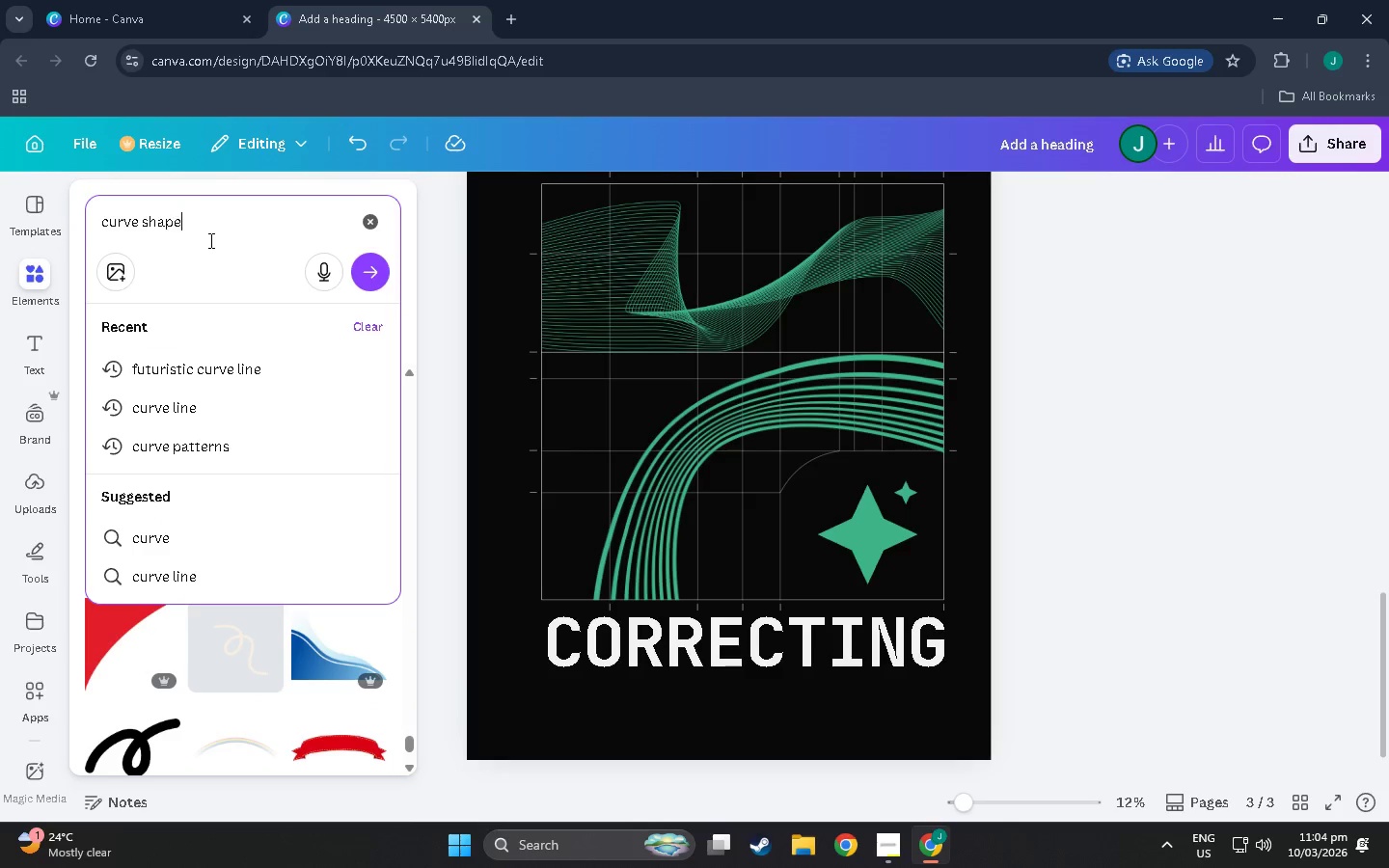 
key(Enter)
 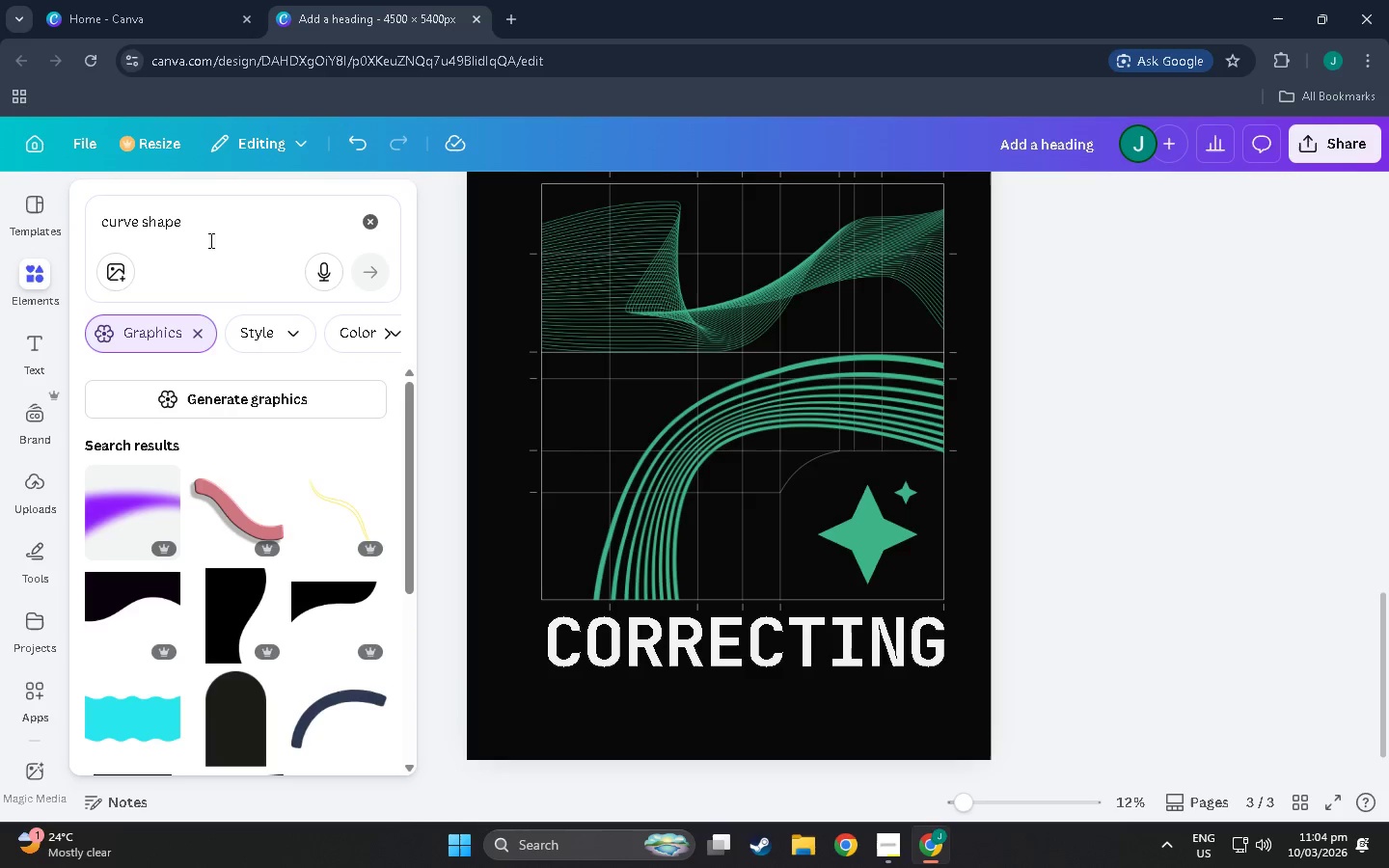 
scroll: coordinate [295, 524], scroll_direction: down, amount: 23.0
 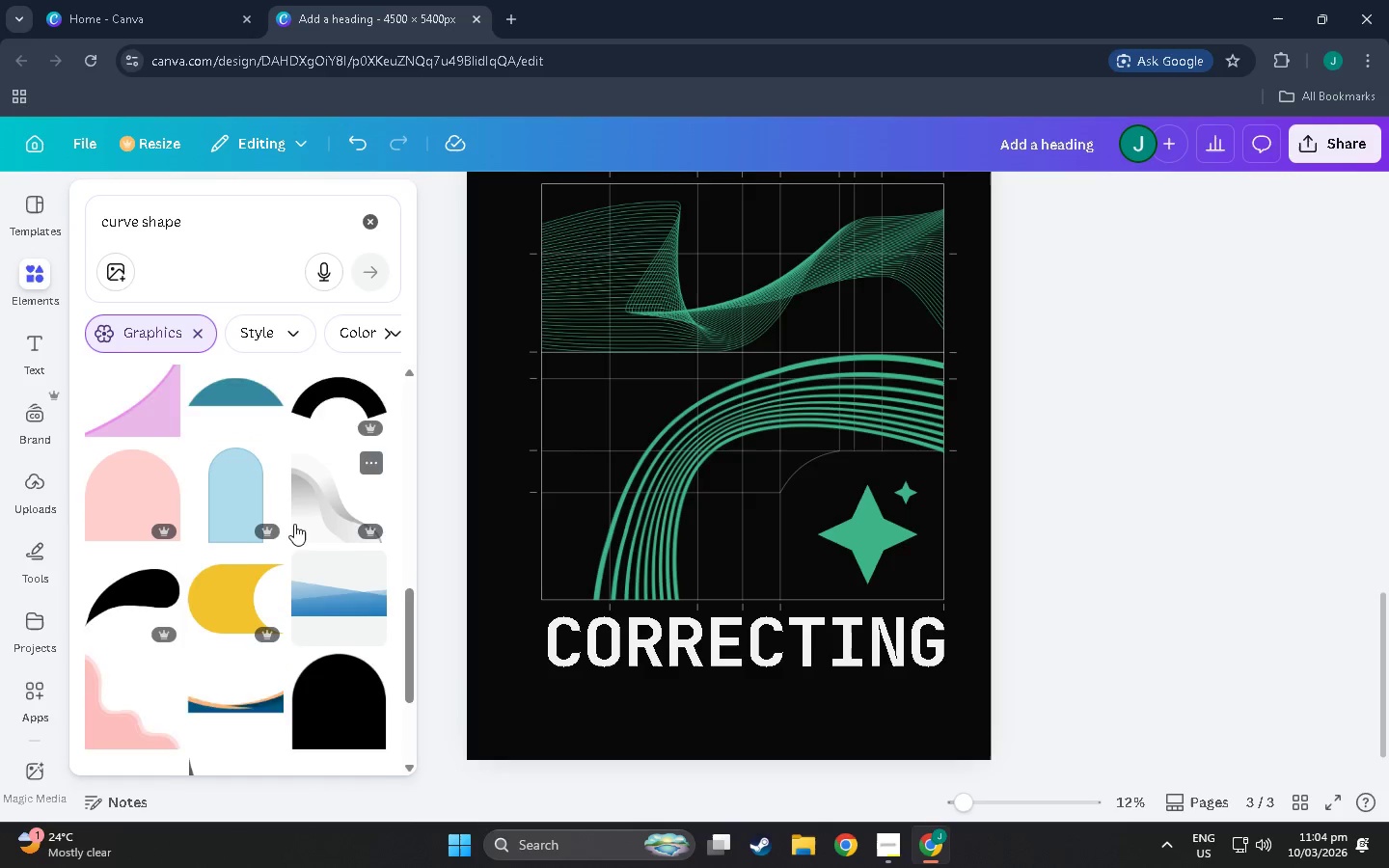 
left_click([303, 513])
 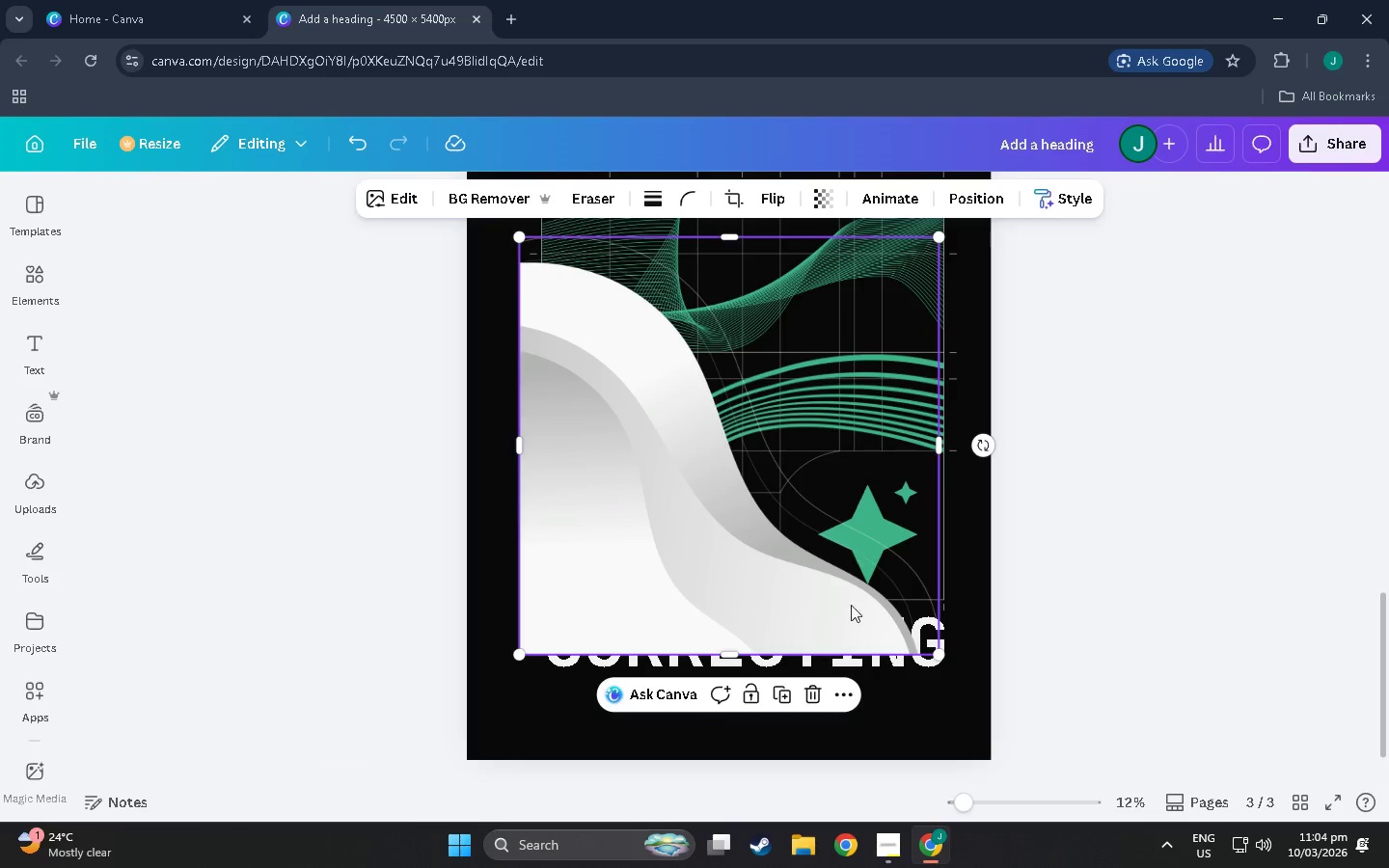 
scroll: coordinate [294, 524], scroll_direction: up, amount: 2.0
 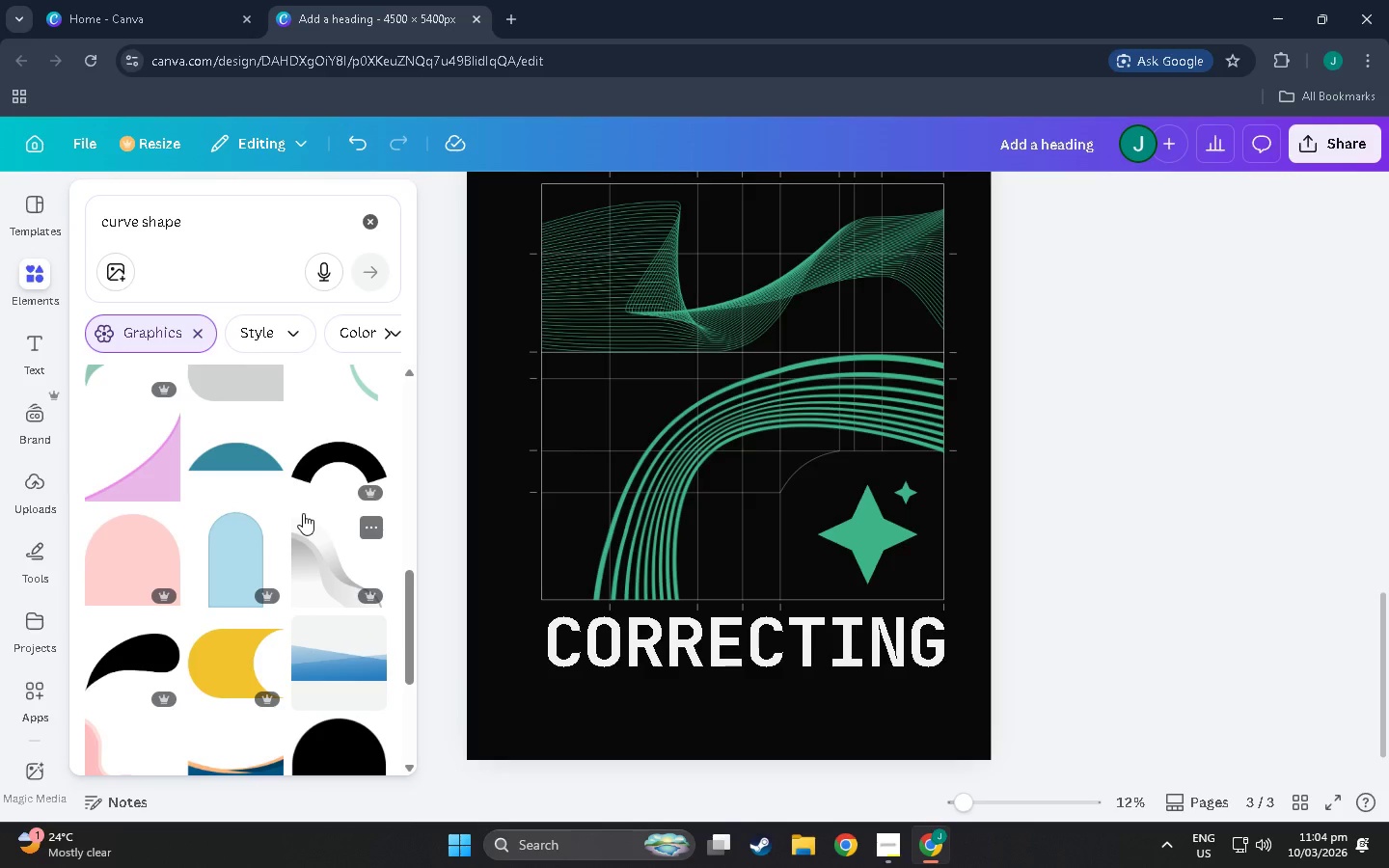 
left_click([818, 694])
 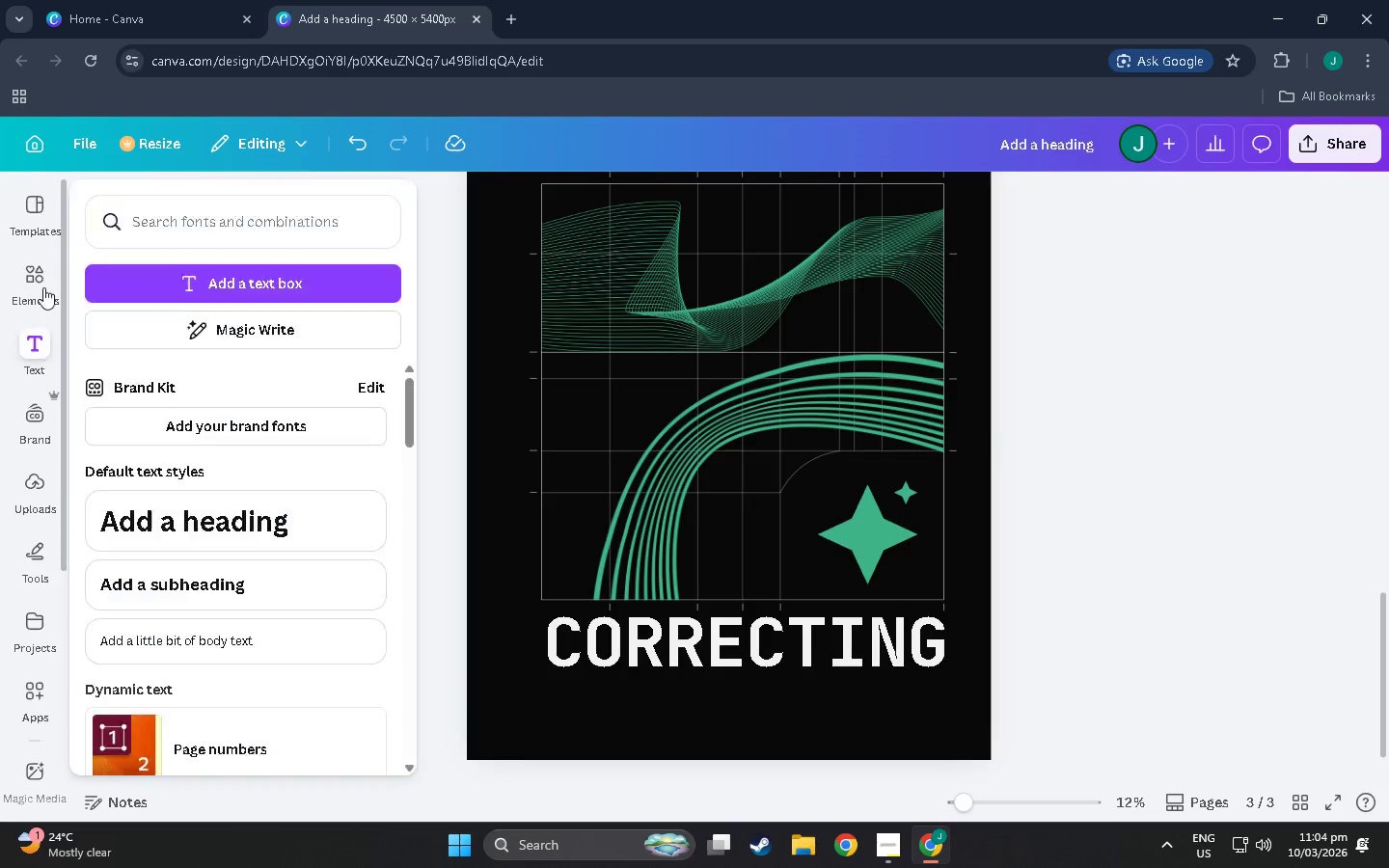 
left_click([43, 286])
 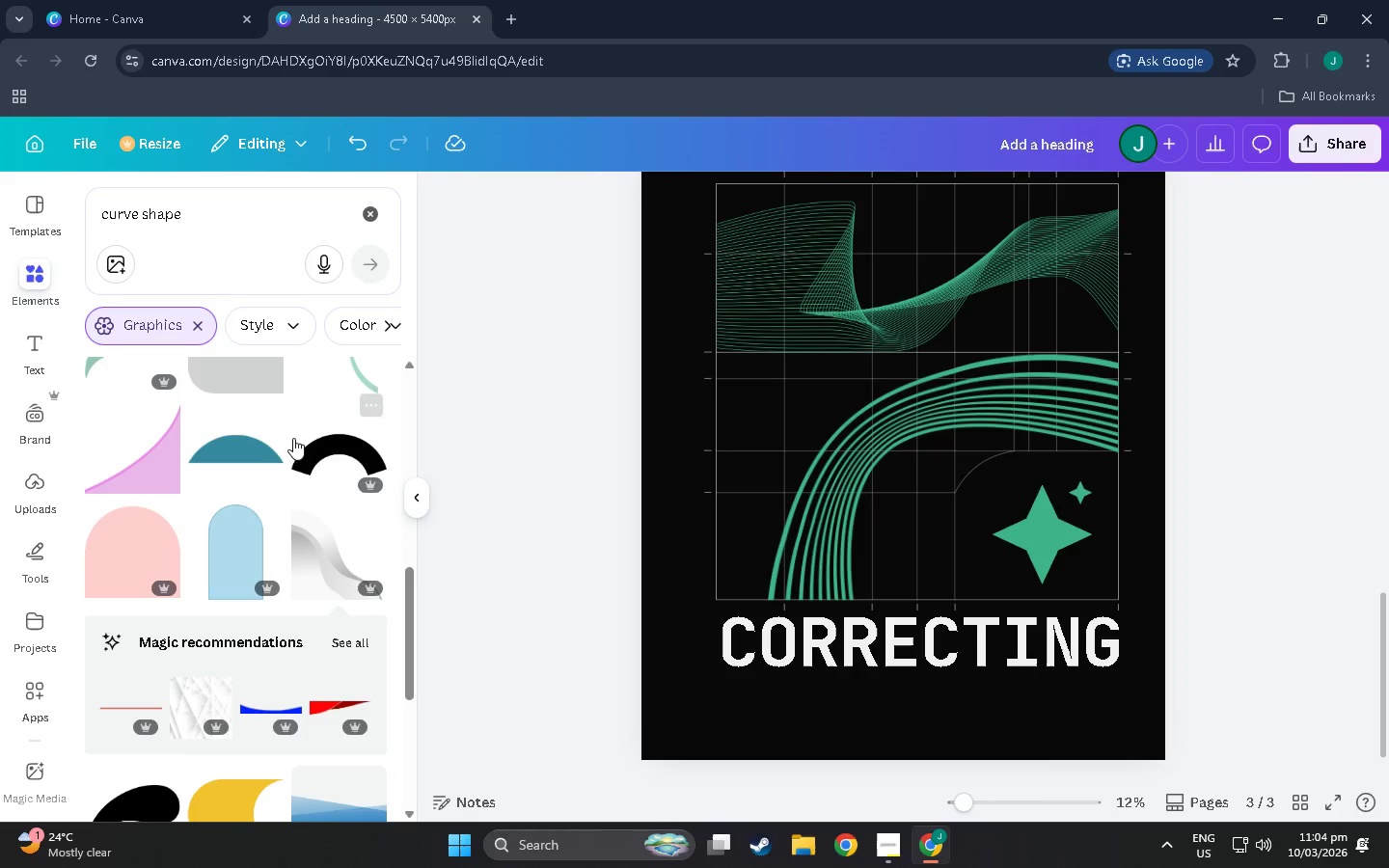 
left_click([332, 446])
 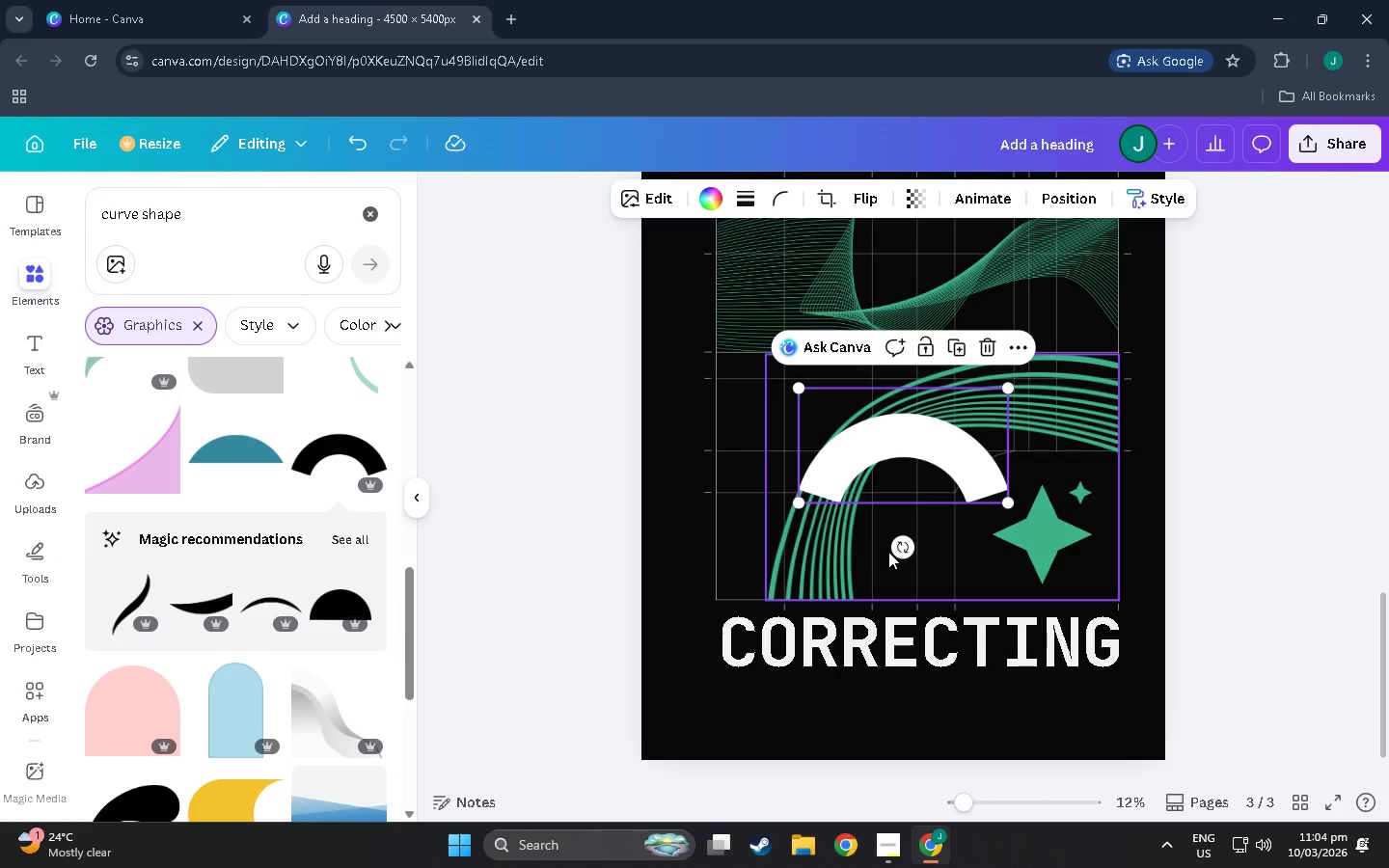 
left_click_drag(start_coordinate=[906, 548], to_coordinate=[994, 529])
 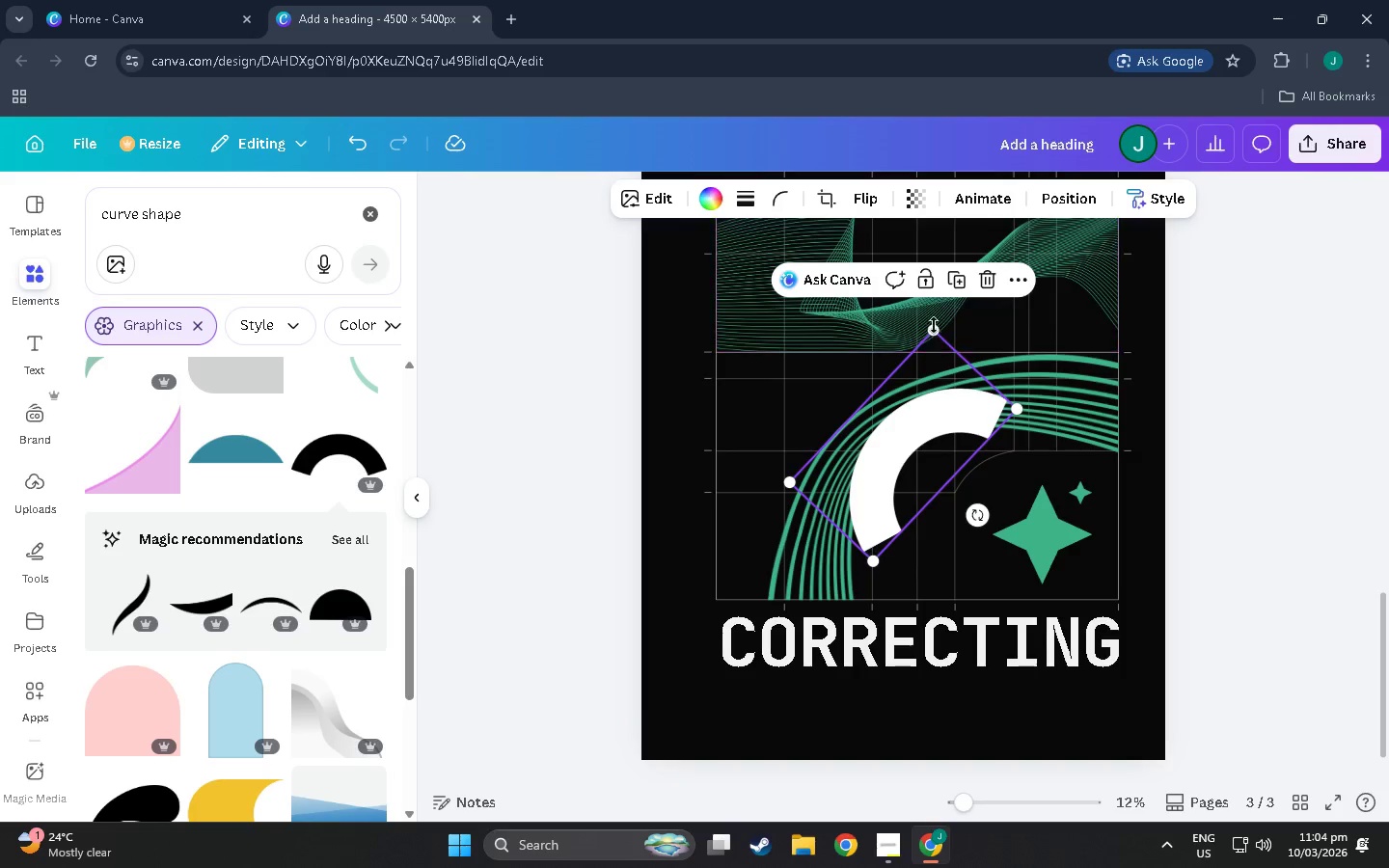 
left_click_drag(start_coordinate=[932, 329], to_coordinate=[1130, 224])
 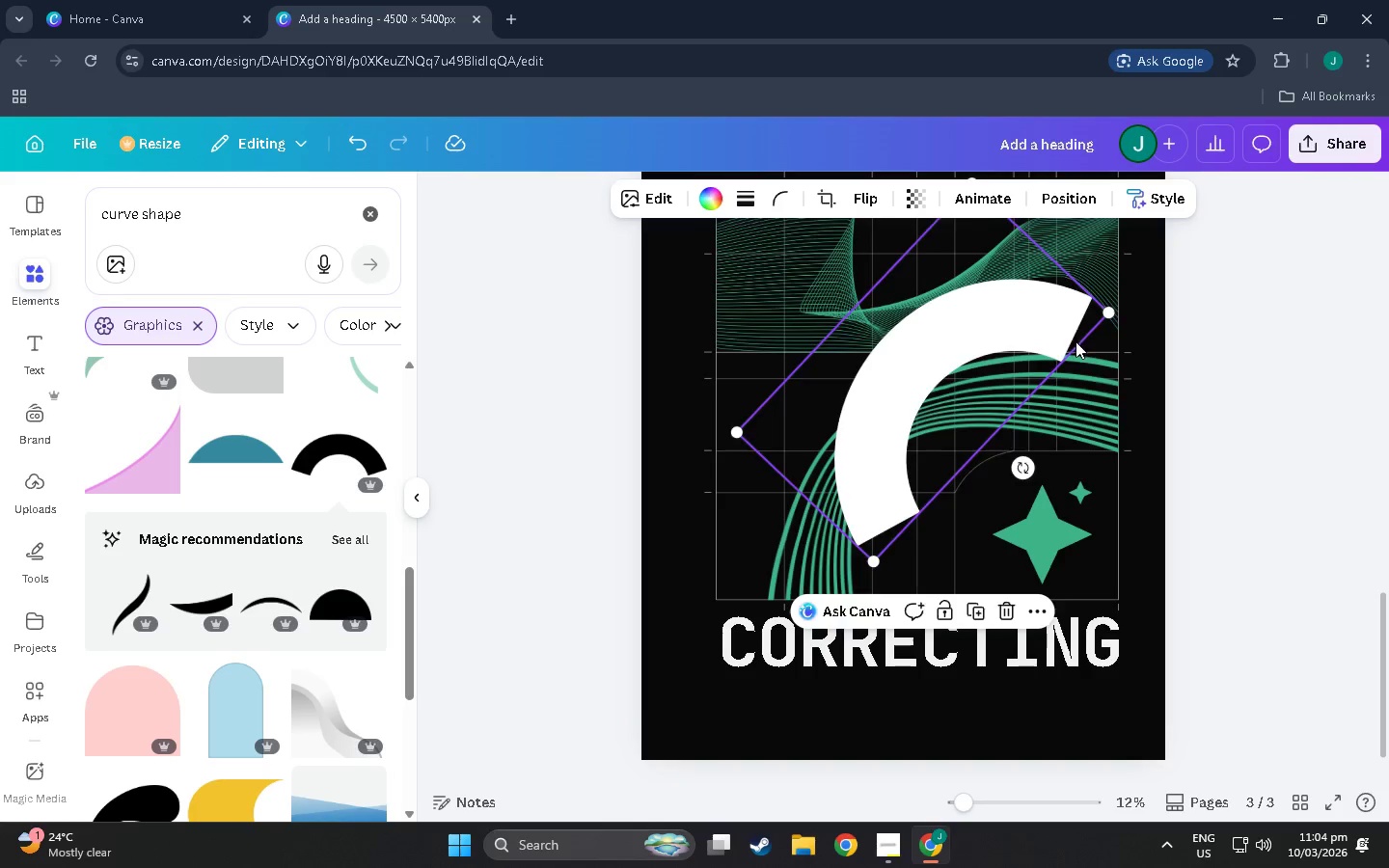 
left_click_drag(start_coordinate=[1076, 340], to_coordinate=[1089, 401])
 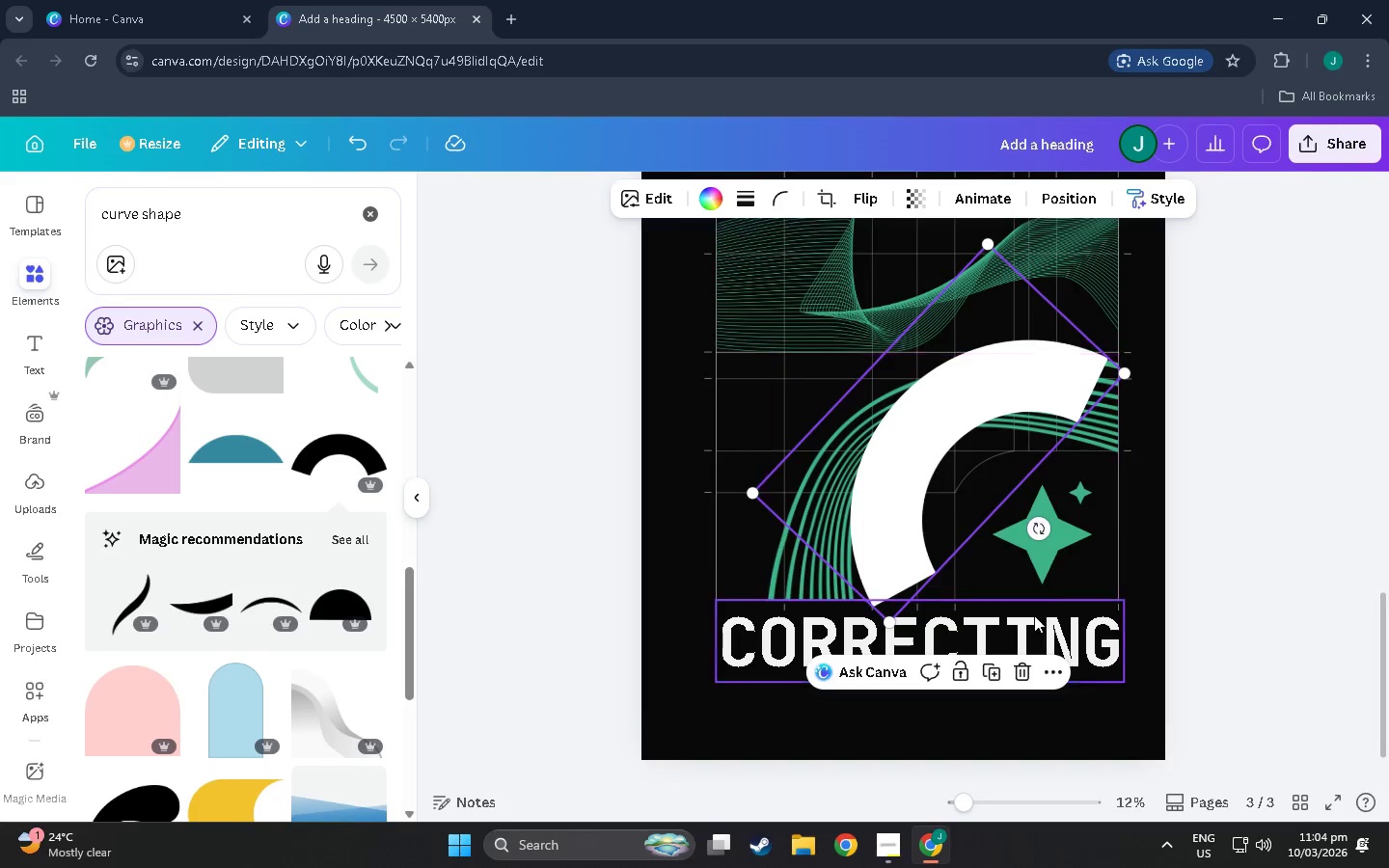 
left_click([1020, 669])
 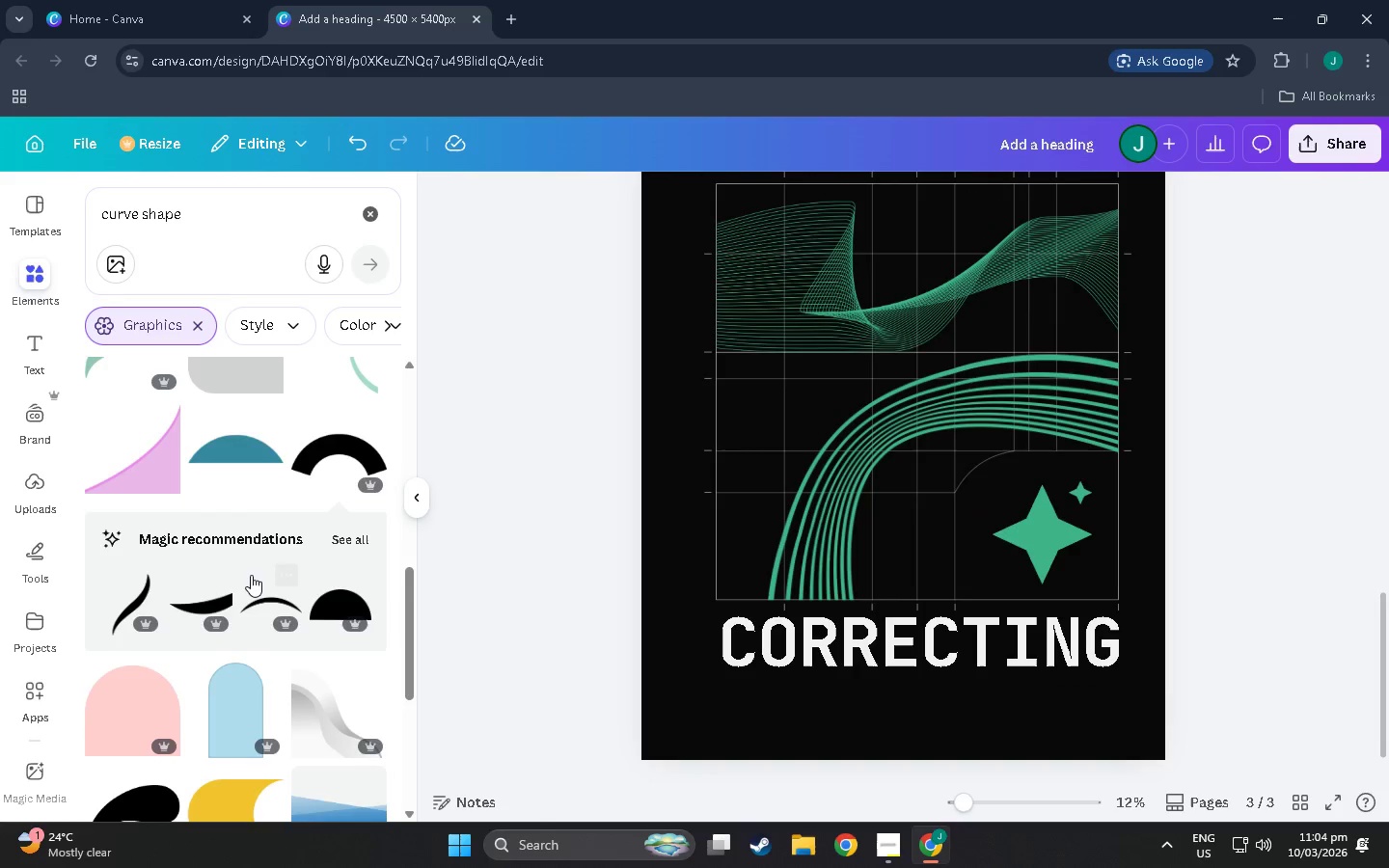 
scroll: coordinate [263, 533], scroll_direction: down, amount: 25.0
 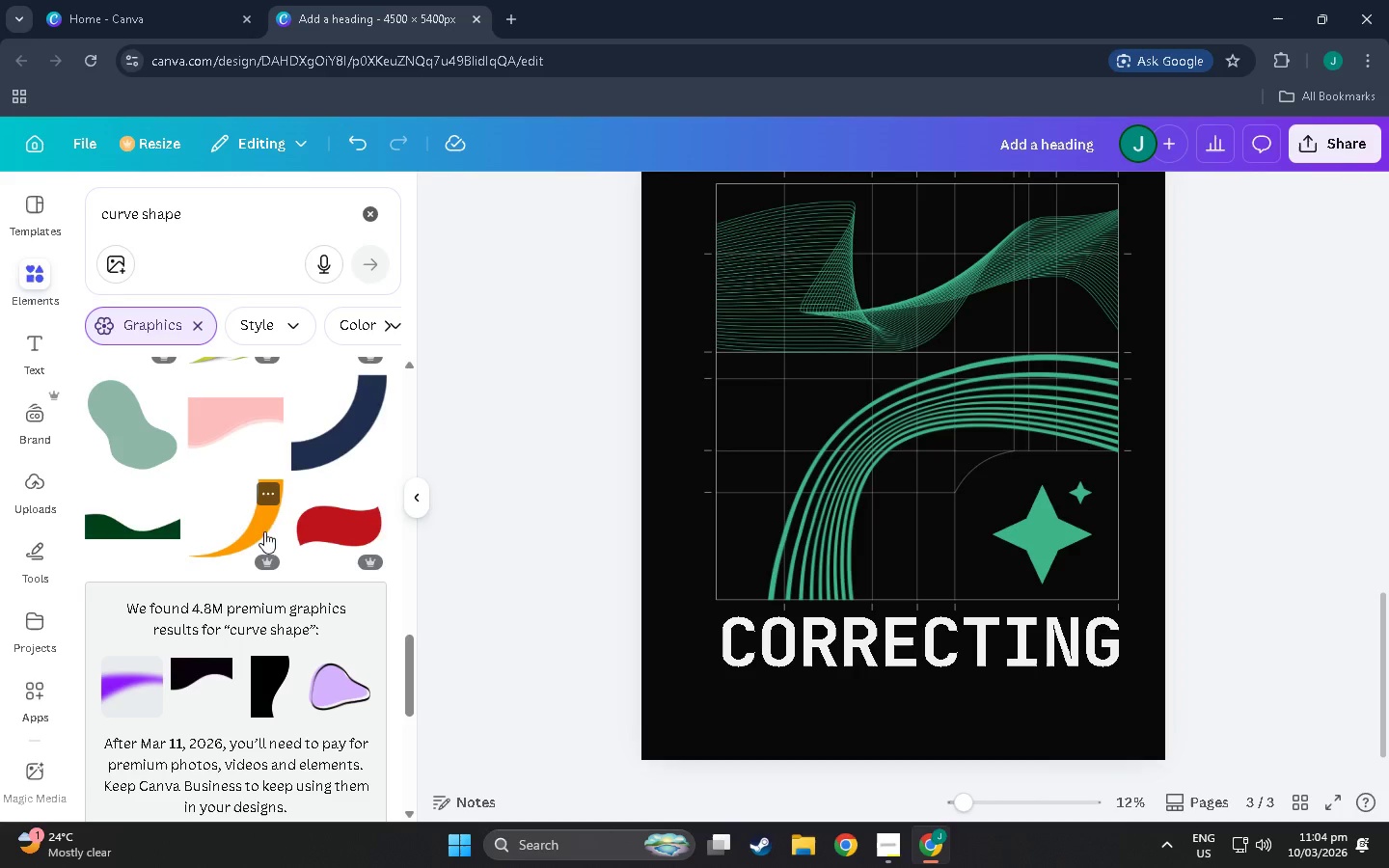 
left_click([335, 412])
 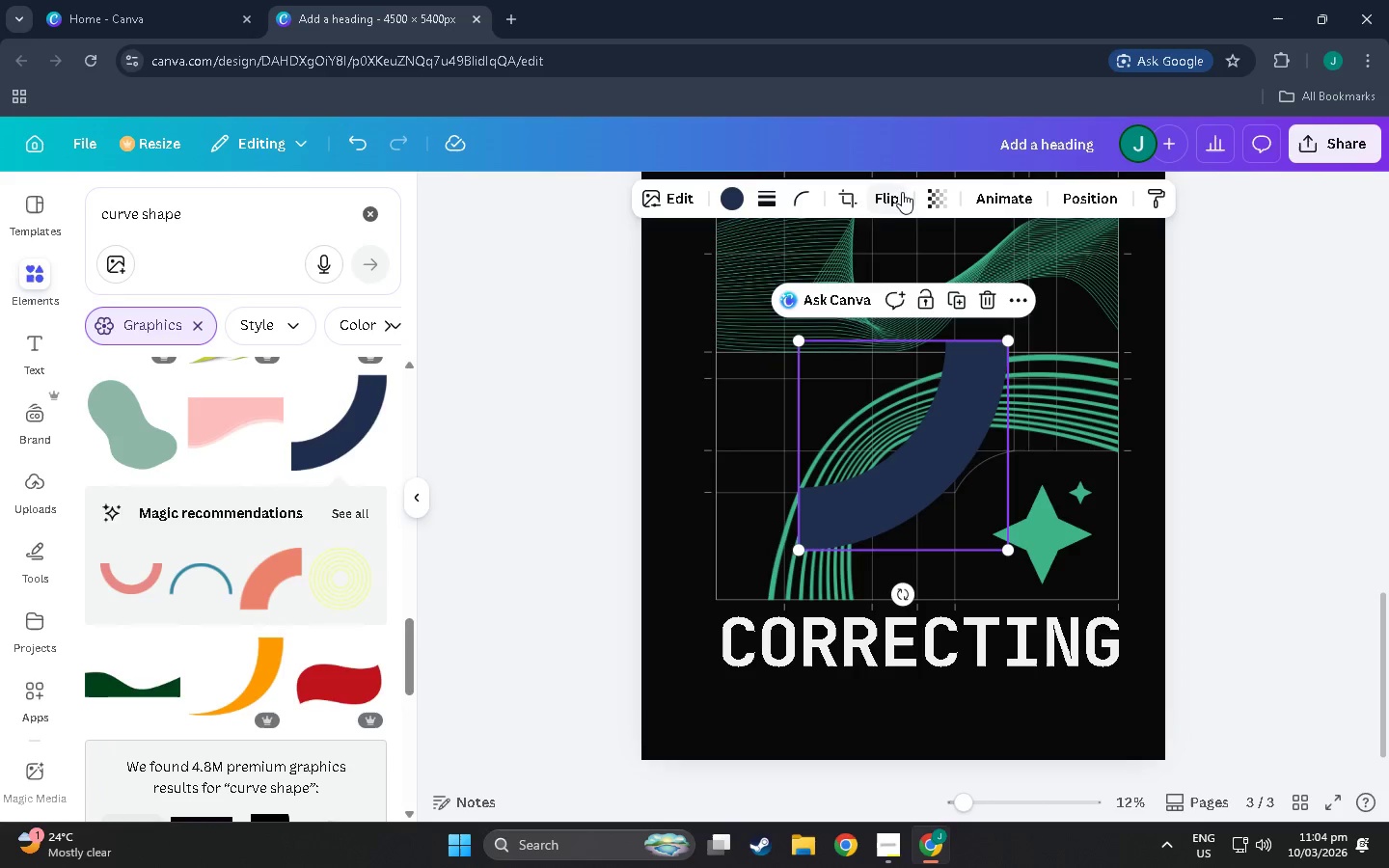 
left_click([880, 199])
 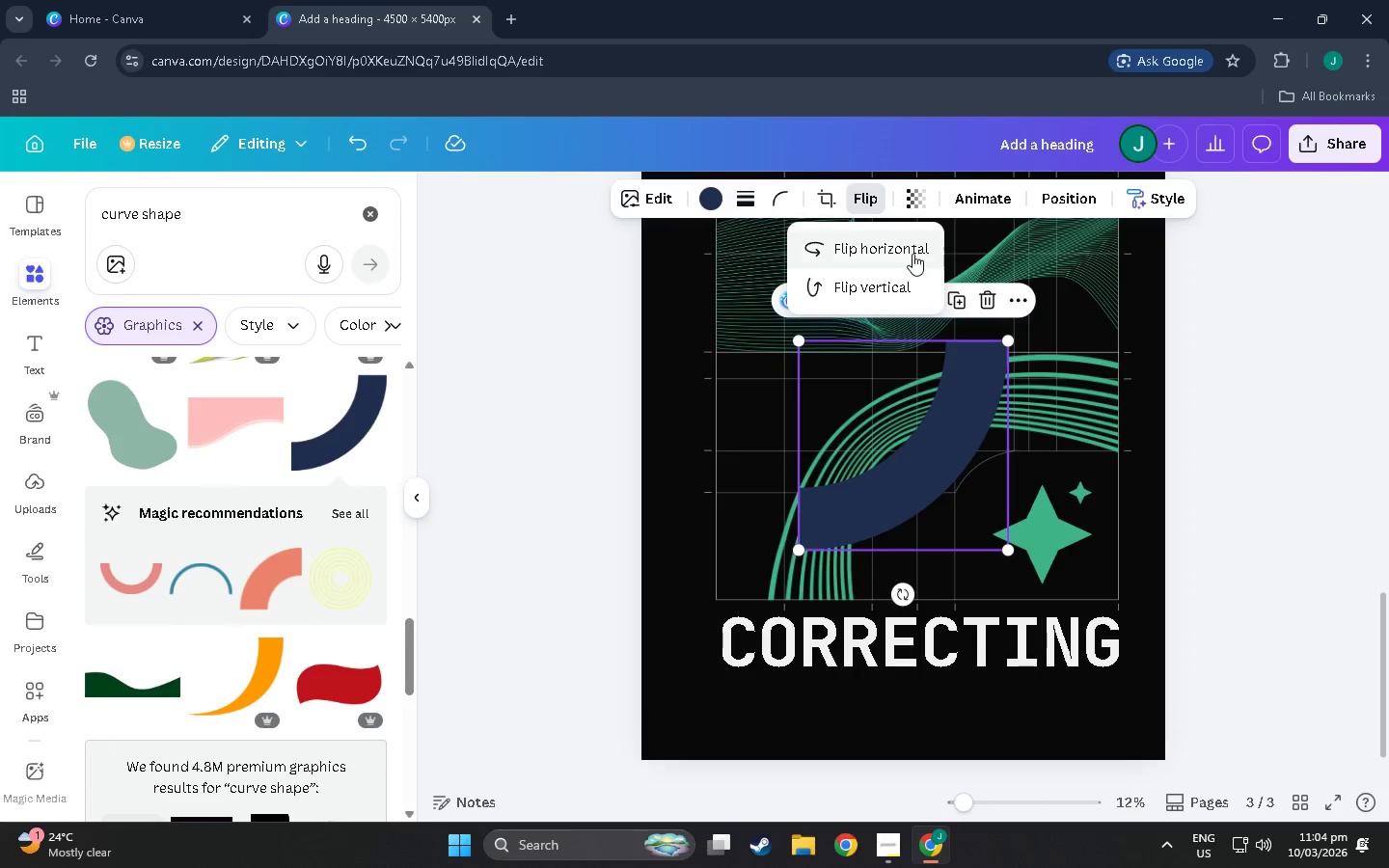 
left_click([893, 249])
 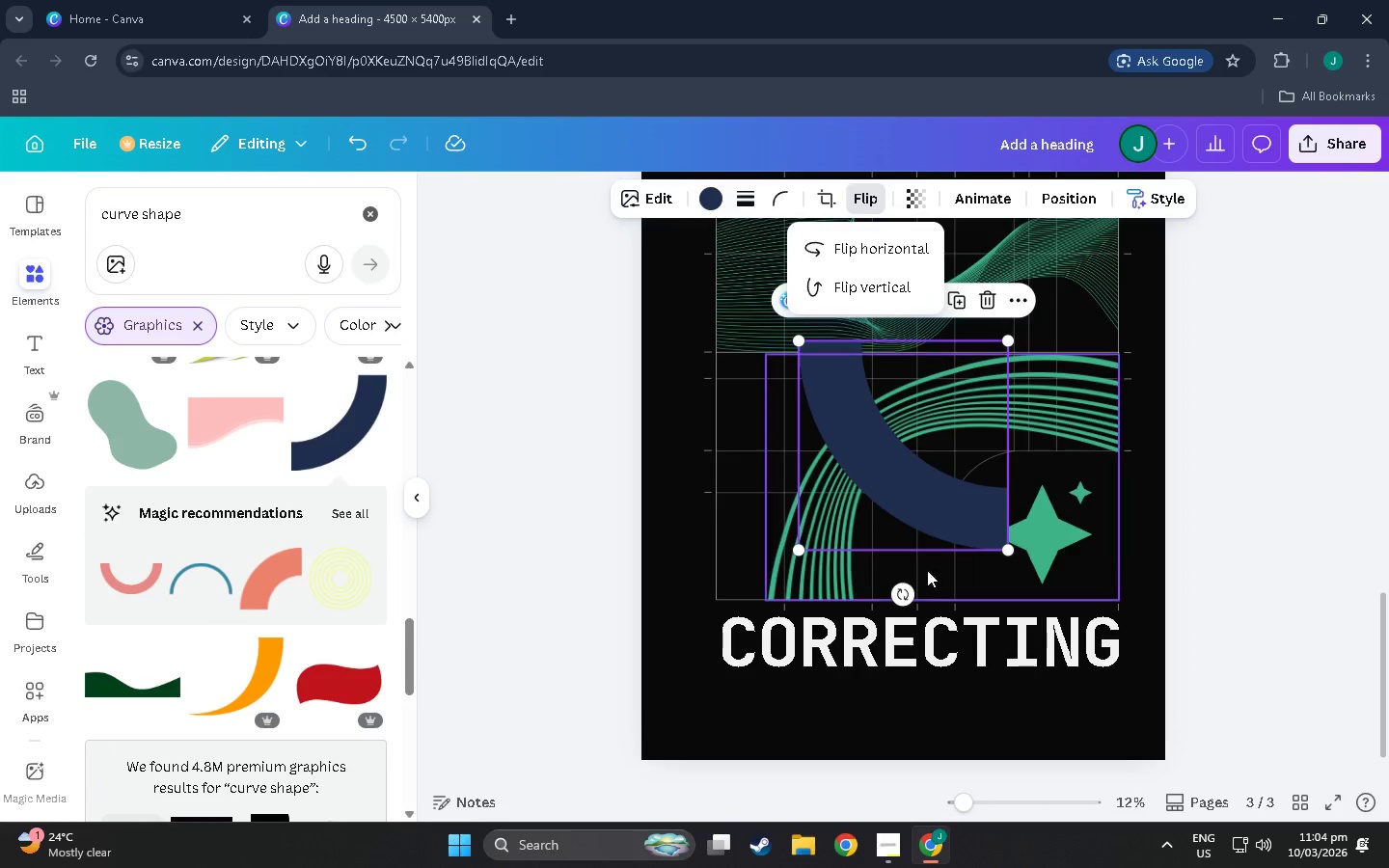 
left_click_drag(start_coordinate=[909, 586], to_coordinate=[577, 439])
 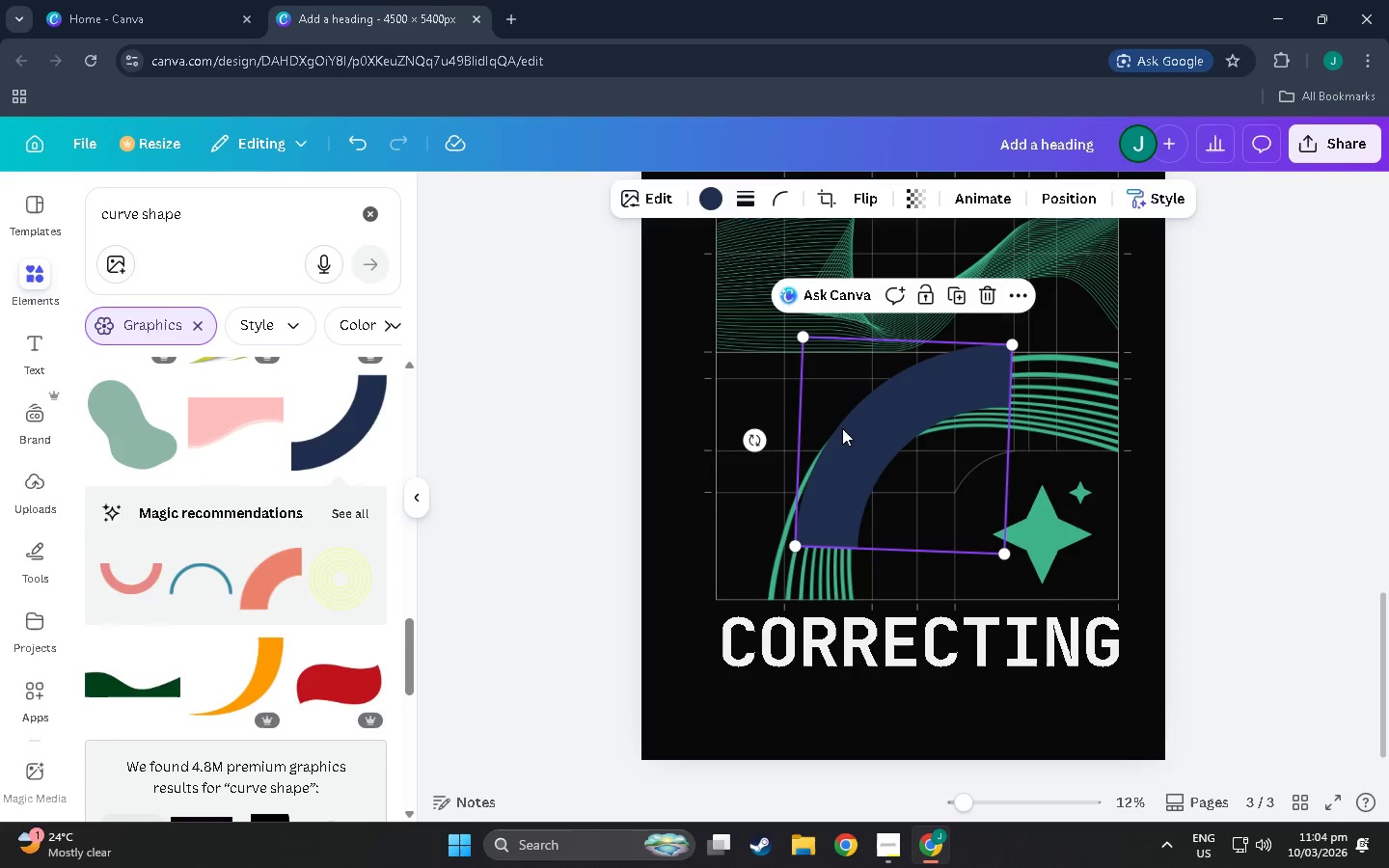 
left_click([842, 428])
 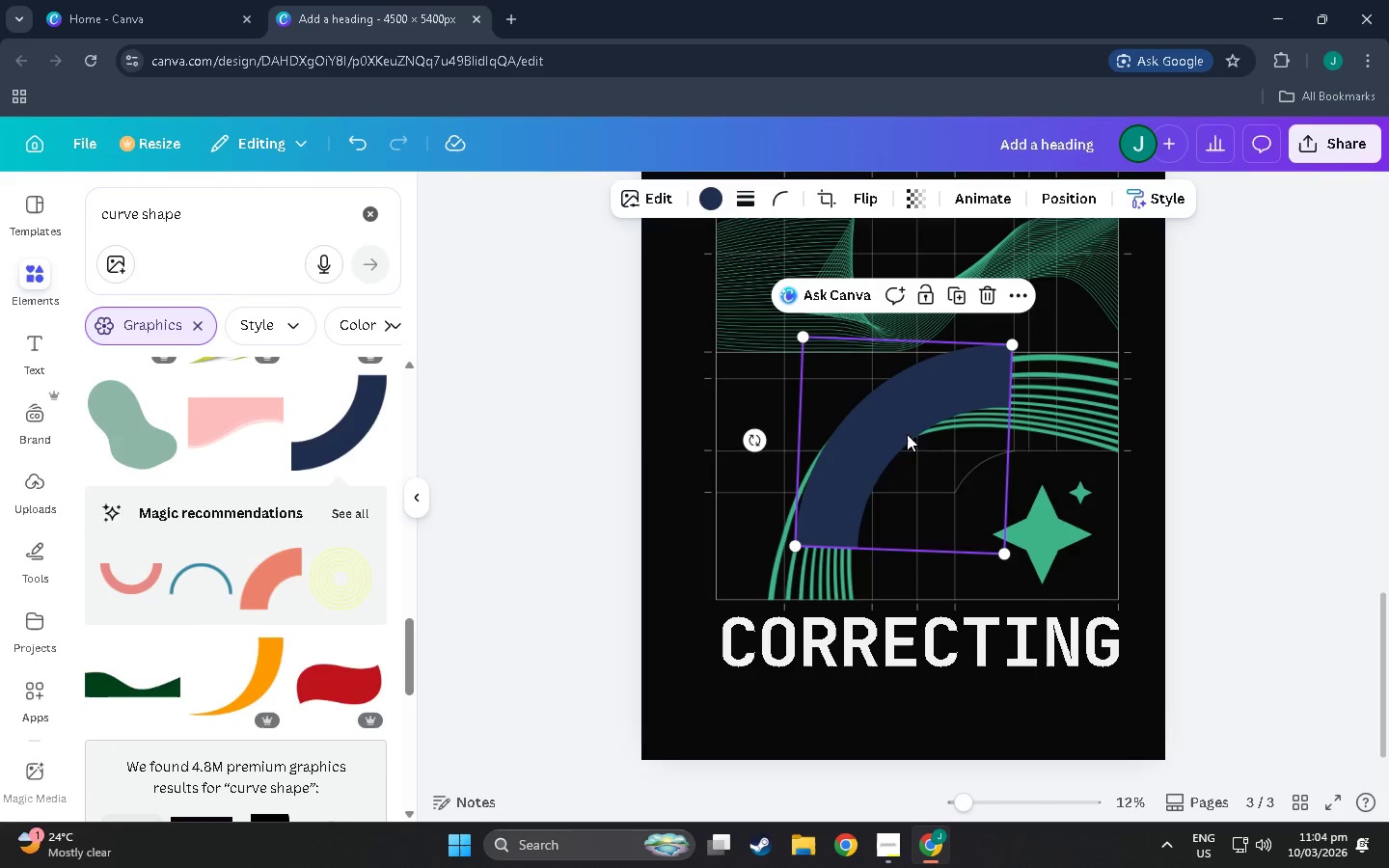 
left_click_drag(start_coordinate=[918, 434], to_coordinate=[1022, 448])
 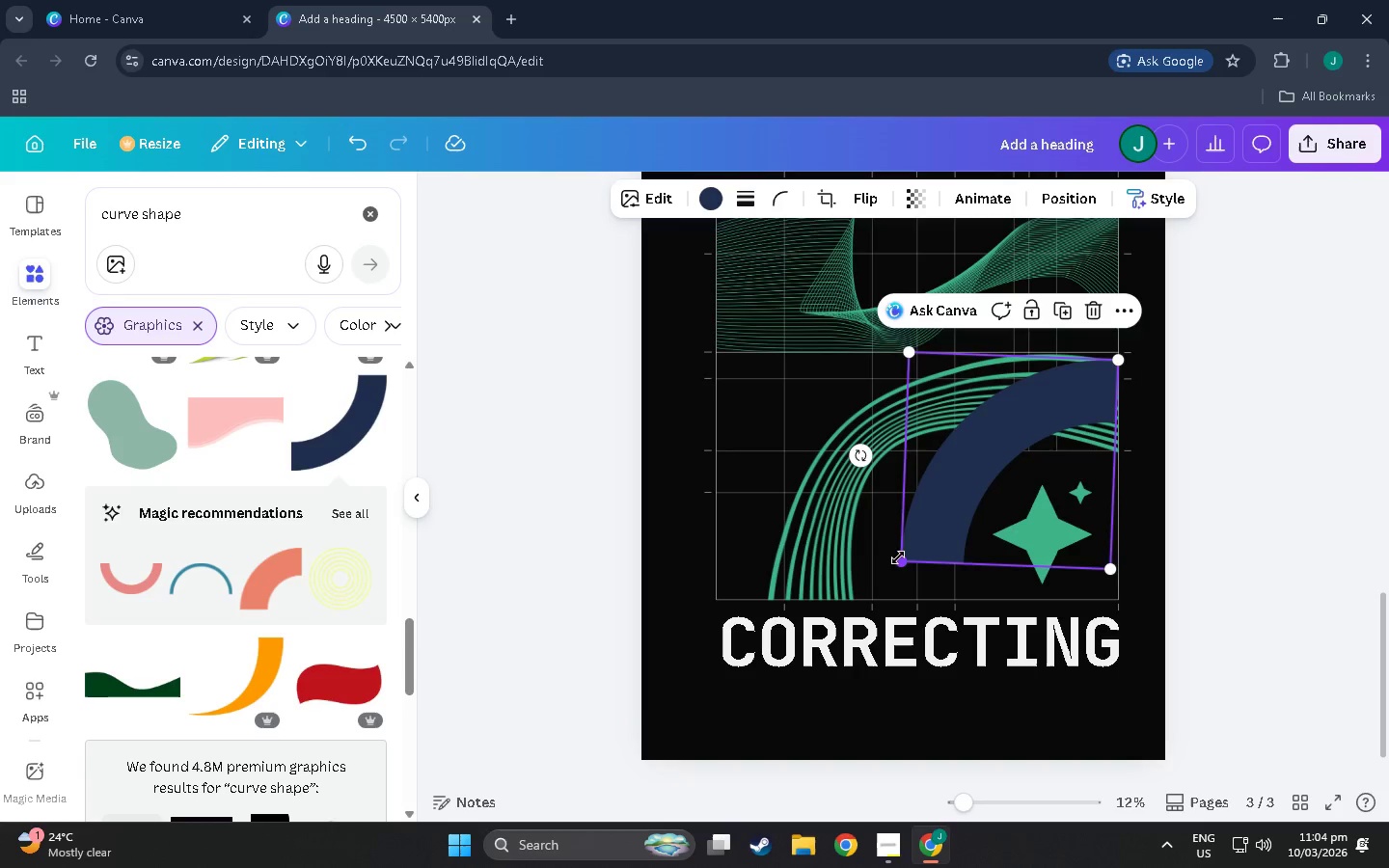 
left_click_drag(start_coordinate=[898, 557], to_coordinate=[835, 568])
 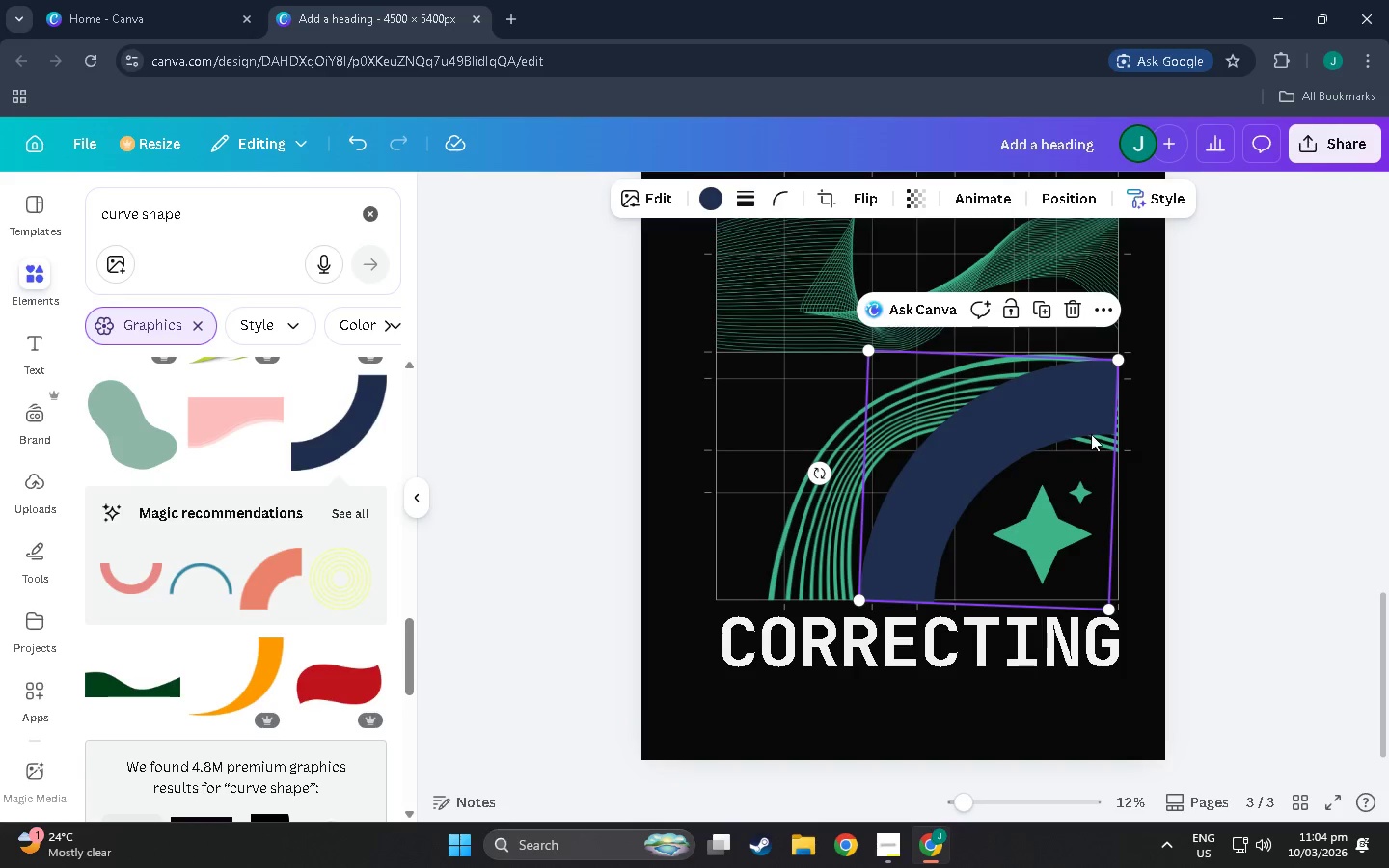 
left_click_drag(start_coordinate=[1091, 434], to_coordinate=[1035, 434])
 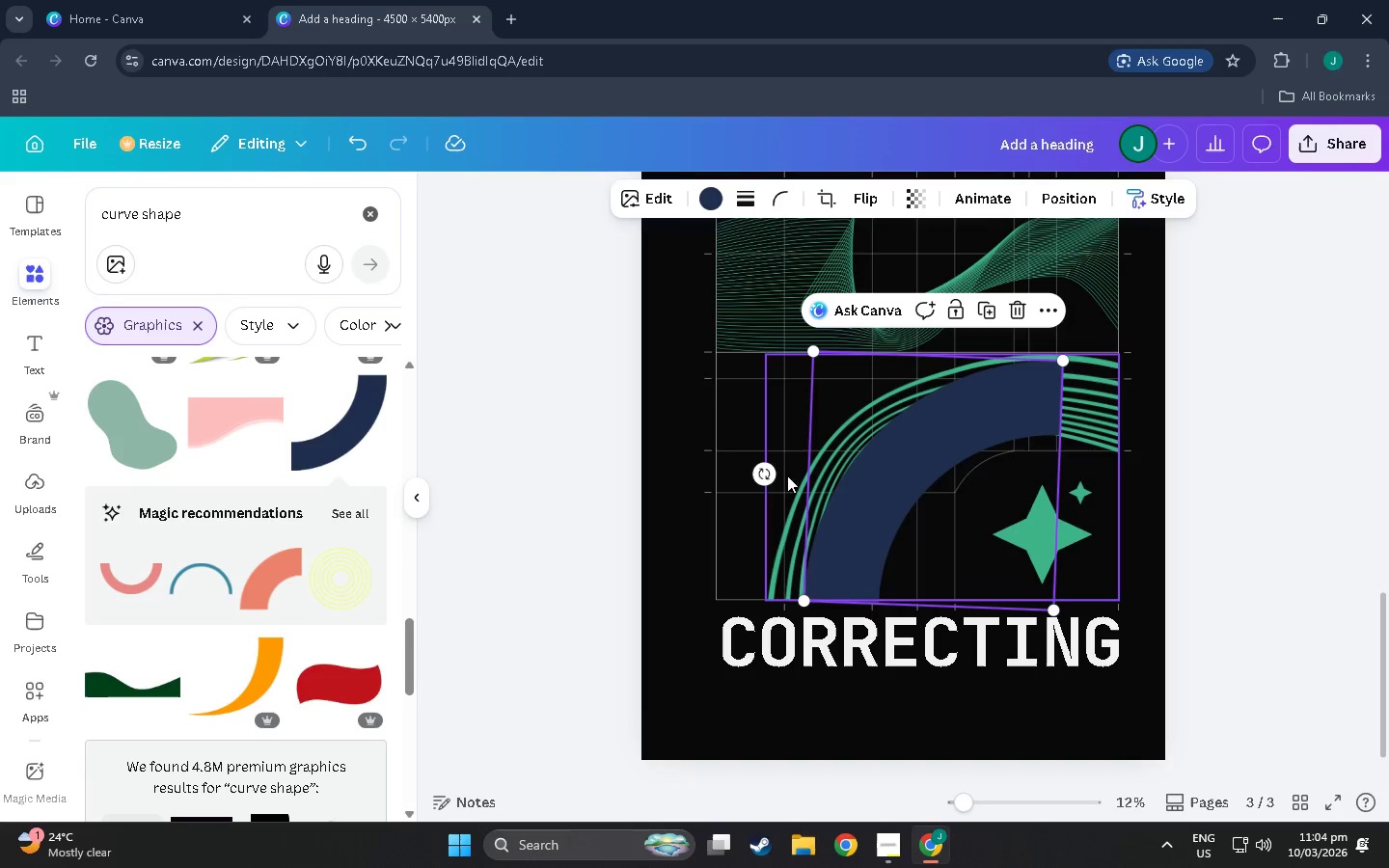 
left_click_drag(start_coordinate=[763, 476], to_coordinate=[762, 483])
 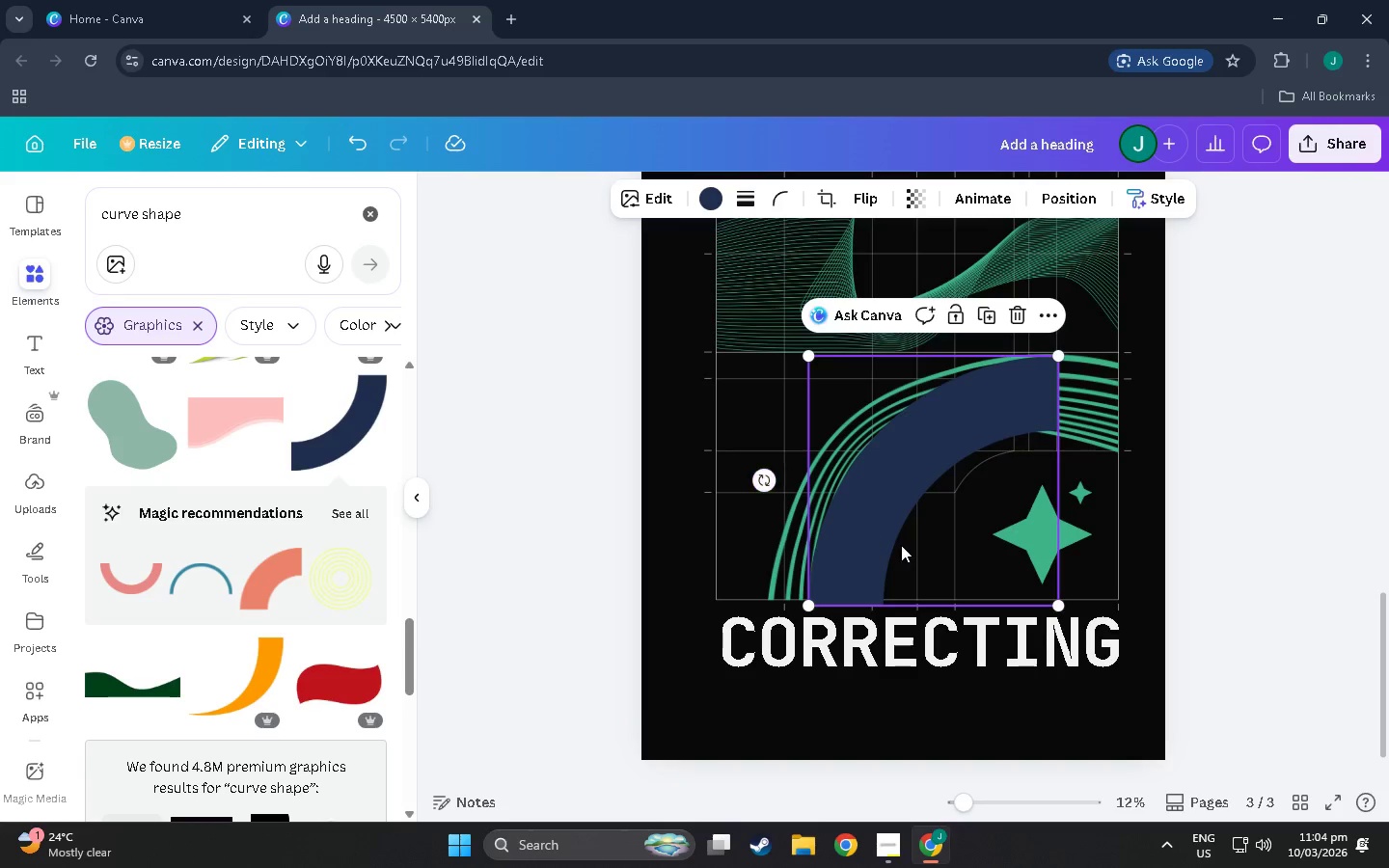 
left_click_drag(start_coordinate=[901, 545], to_coordinate=[898, 540])
 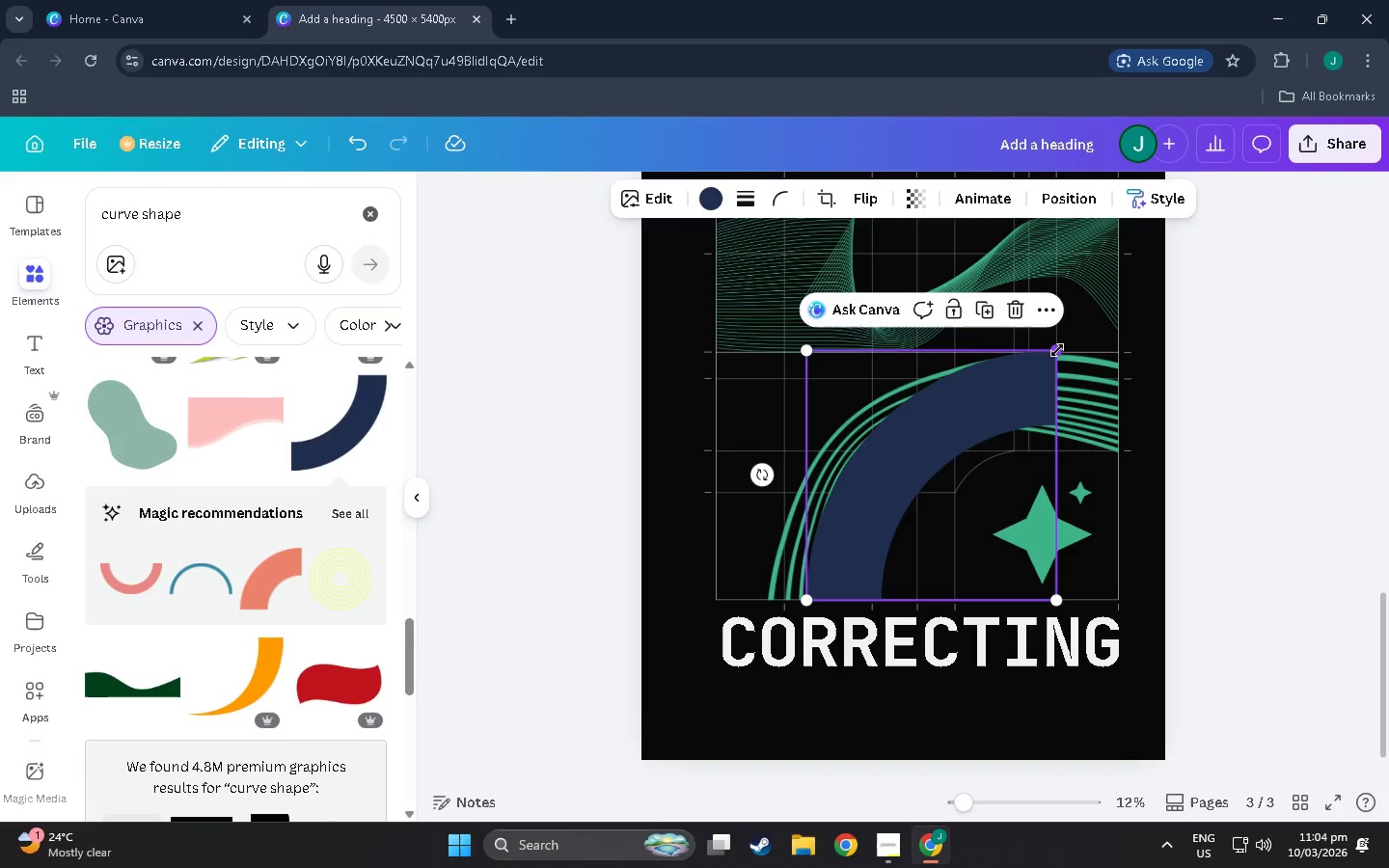 
left_click_drag(start_coordinate=[1057, 350], to_coordinate=[1152, 315])
 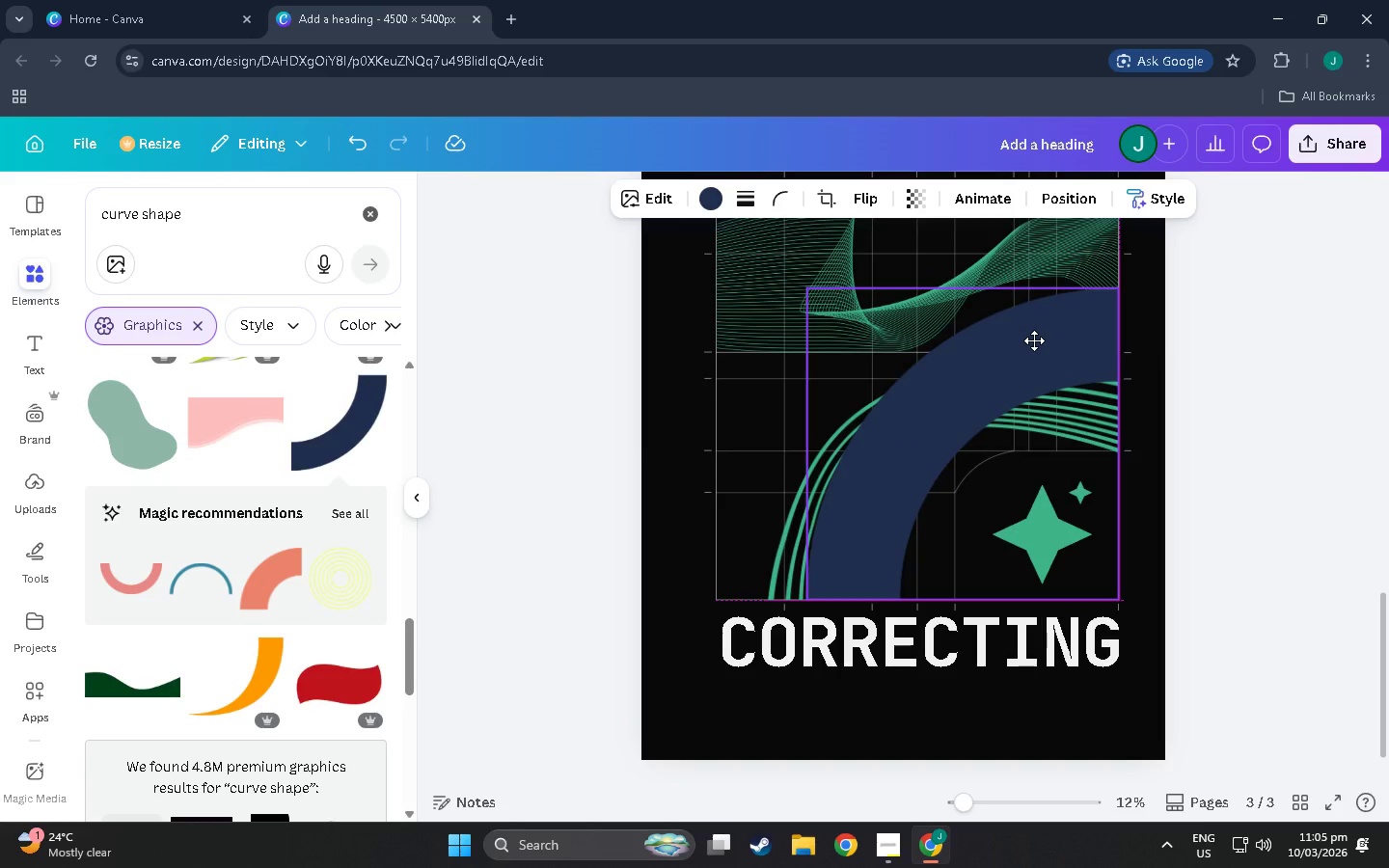 
scroll: coordinate [1026, 508], scroll_direction: up, amount: 7.0
 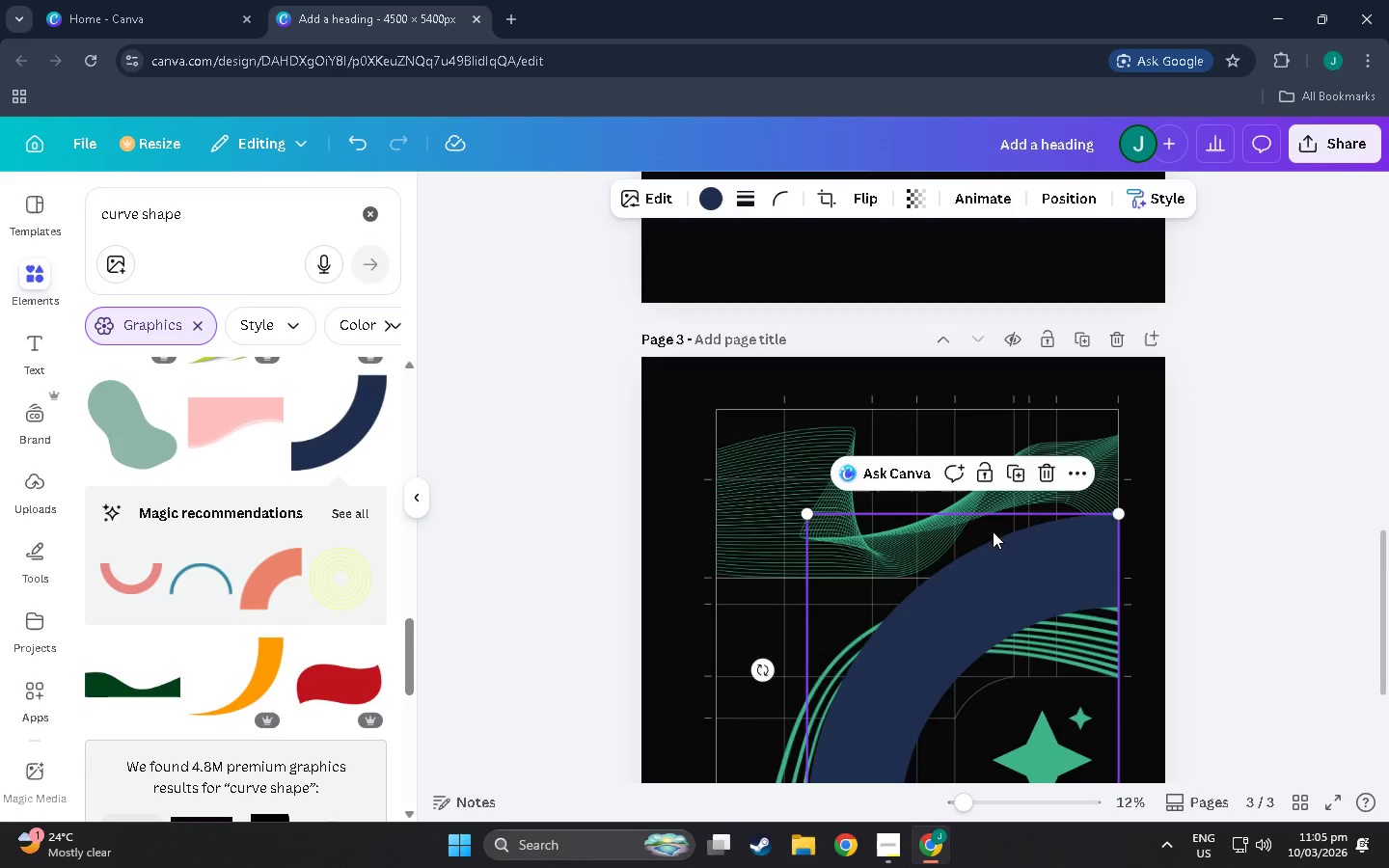 
scroll: coordinate [975, 508], scroll_direction: down, amount: 13.0
 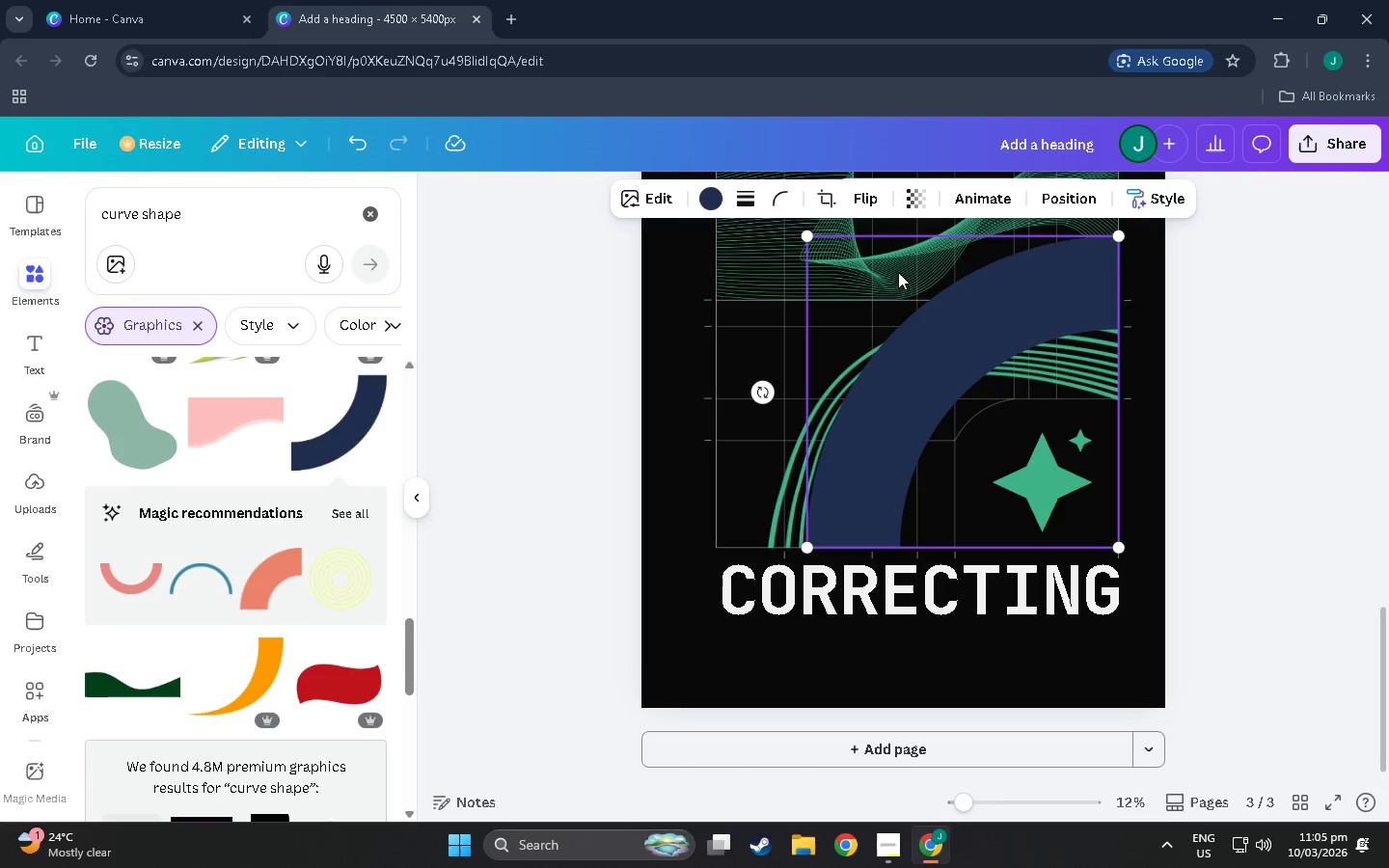 
wait(6.22)
 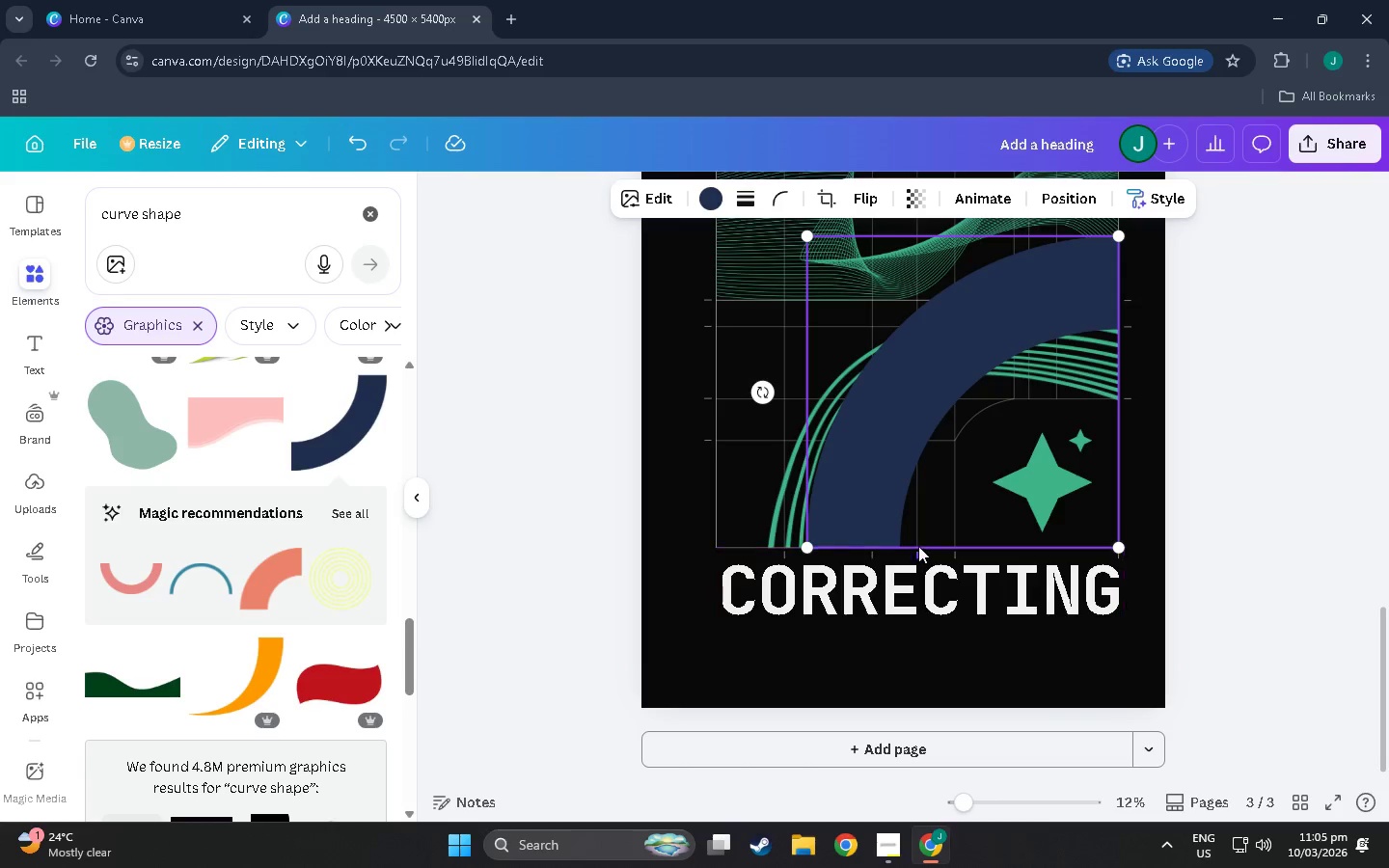 
key(Delete)
 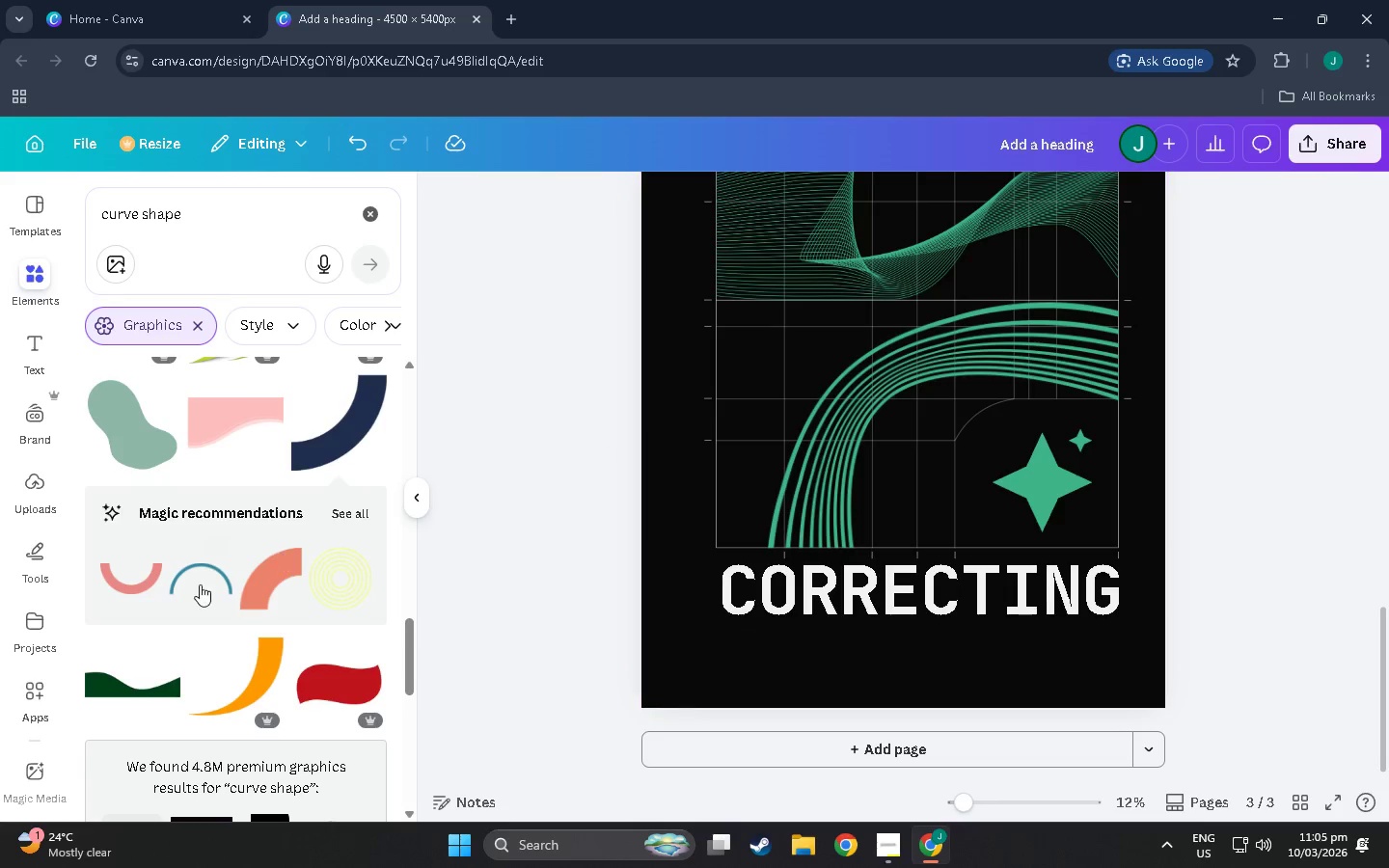 
scroll: coordinate [281, 637], scroll_direction: down, amount: 53.0
 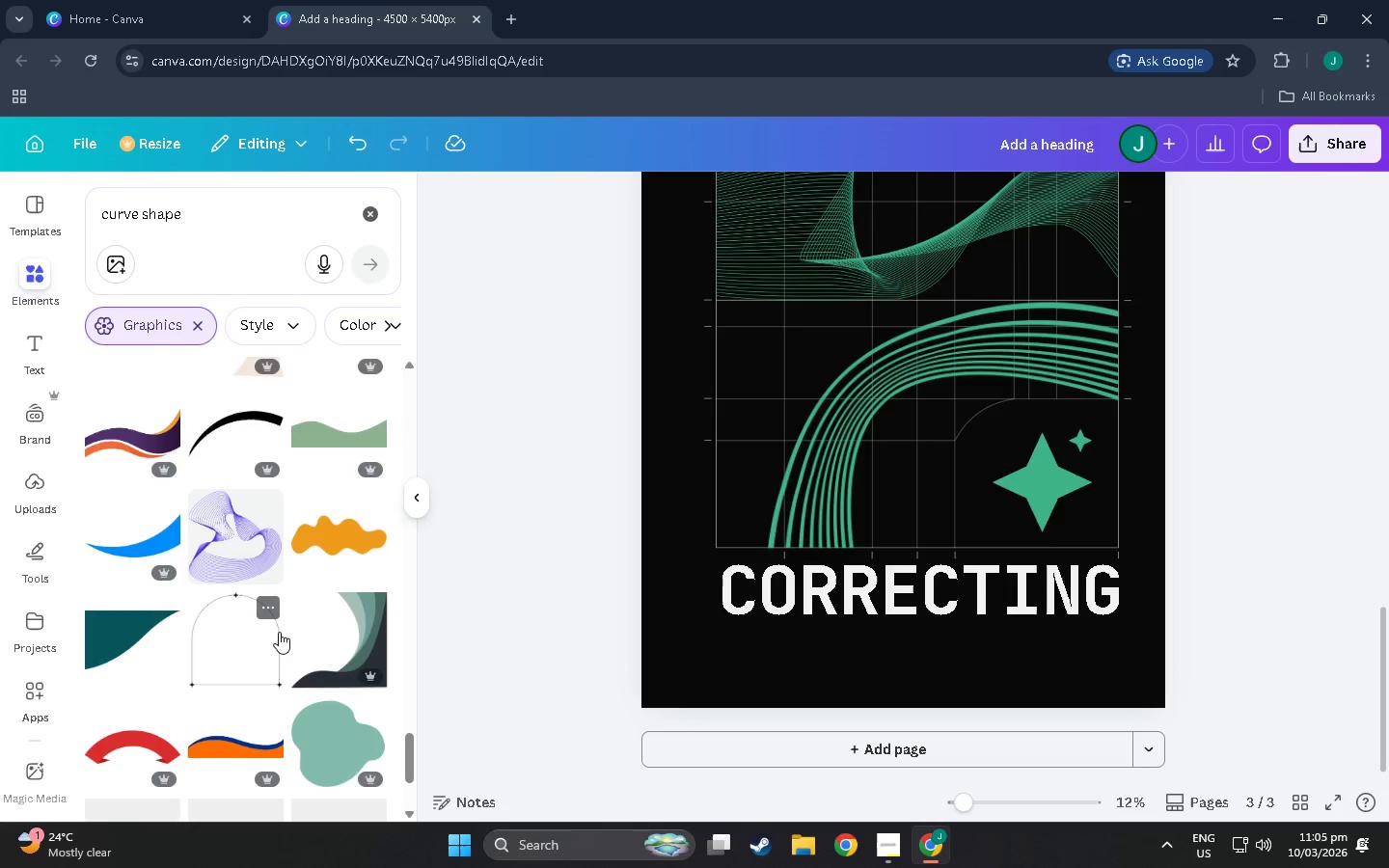 
scroll: coordinate [316, 519], scroll_direction: down, amount: 36.0
 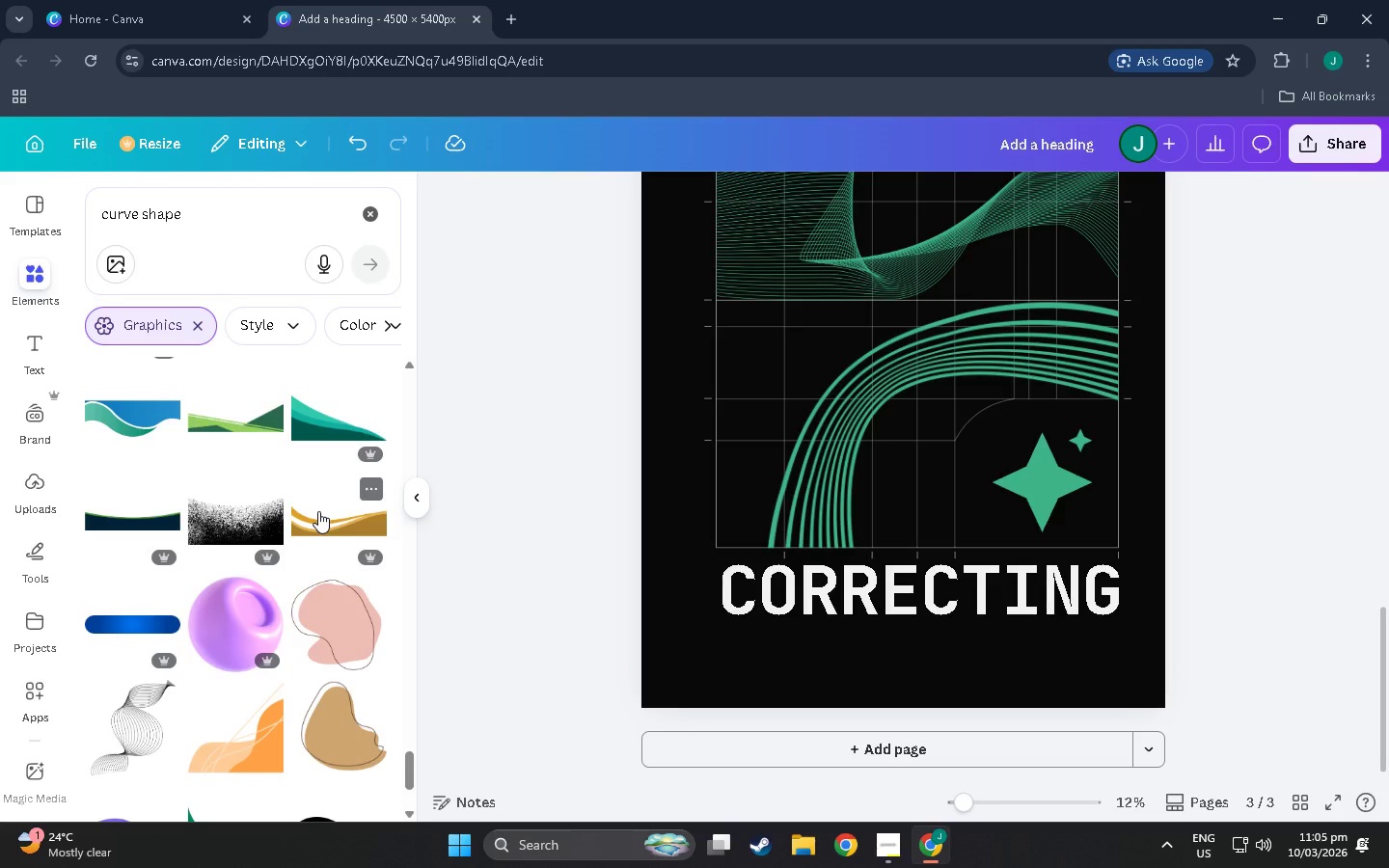 
scroll: coordinate [280, 530], scroll_direction: down, amount: 34.0
 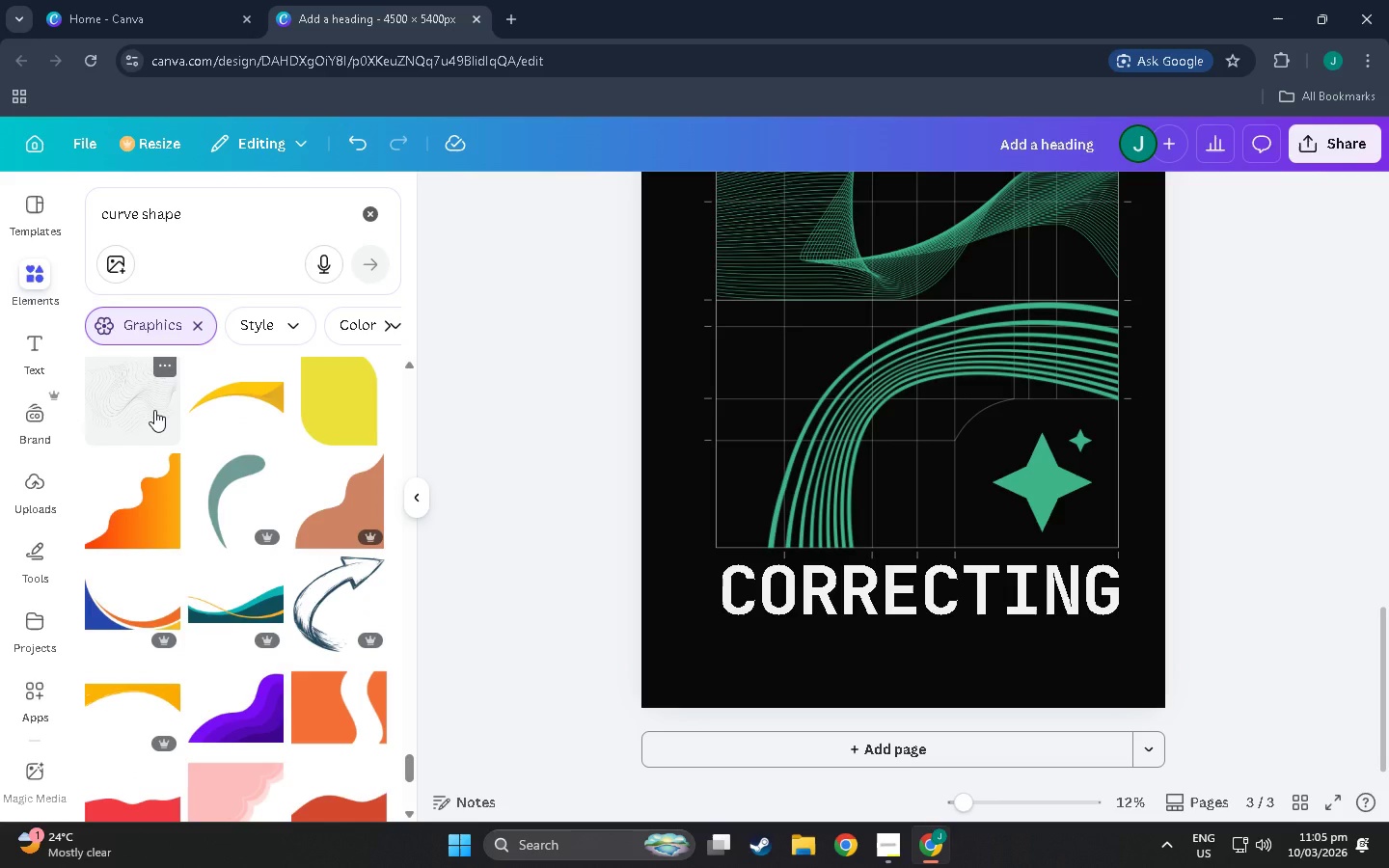 
scroll: coordinate [203, 571], scroll_direction: down, amount: 37.0
 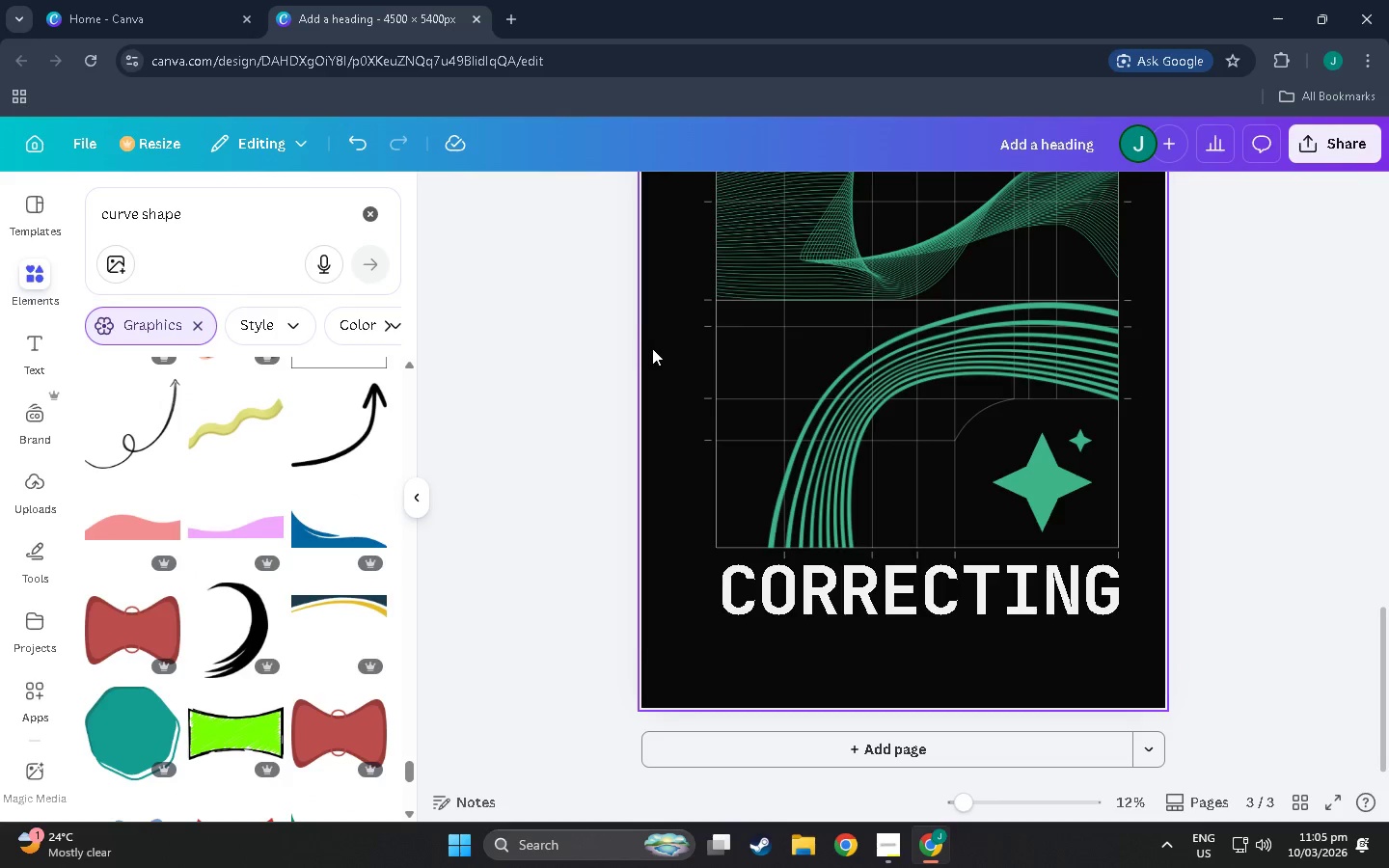 
left_click([847, 438])
 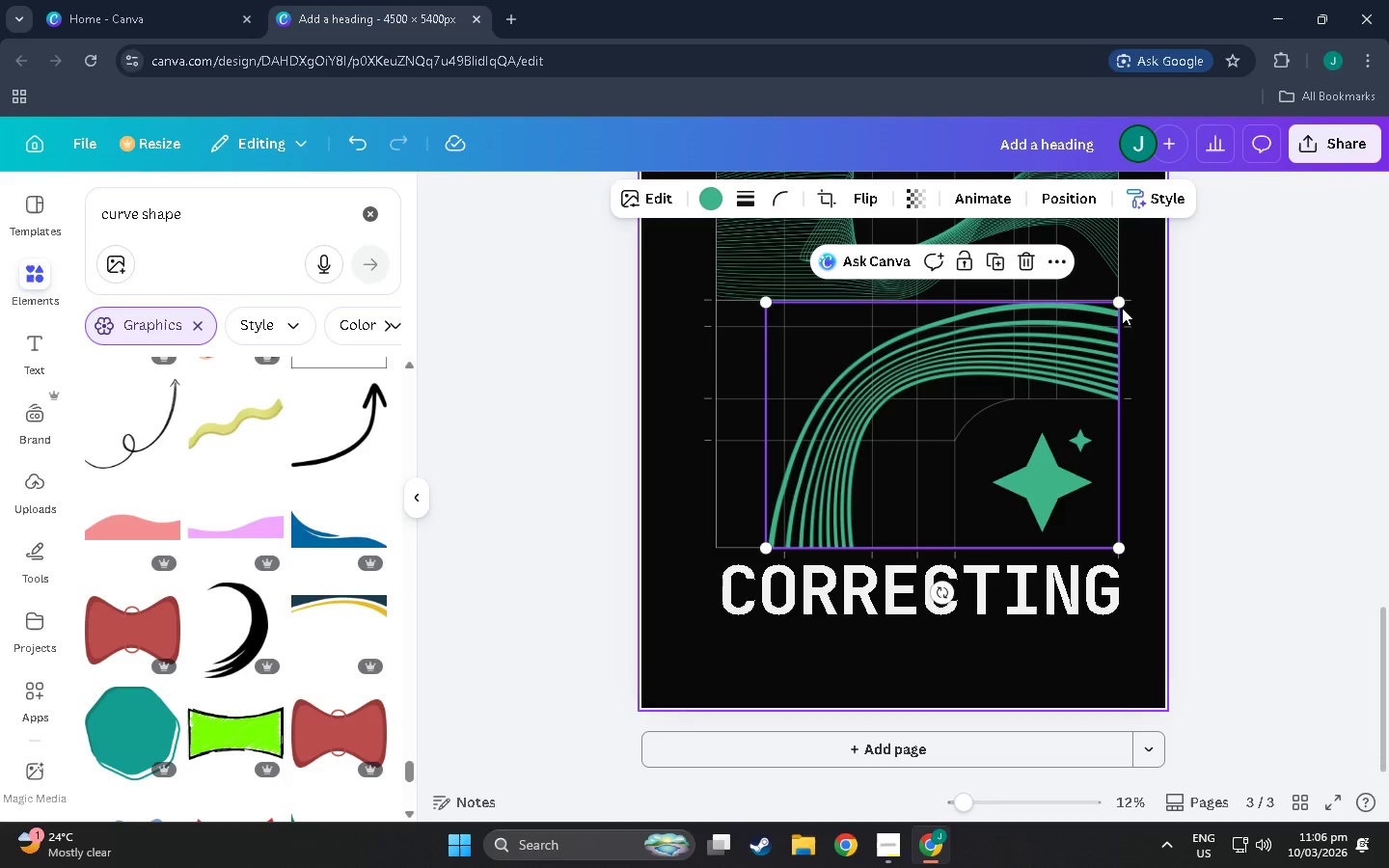 
left_click_drag(start_coordinate=[1125, 305], to_coordinate=[1116, 307])
 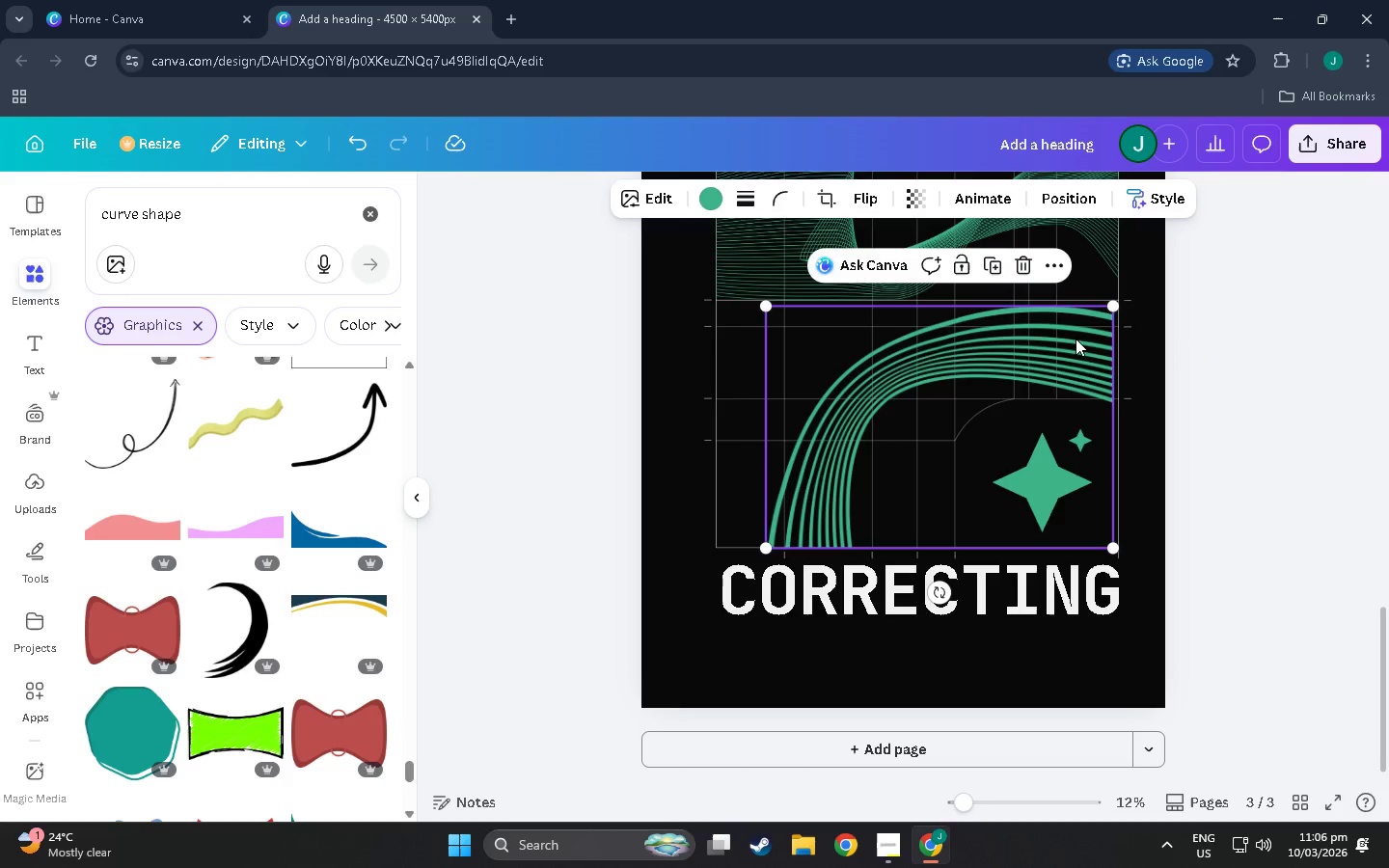 
left_click_drag(start_coordinate=[1076, 339], to_coordinate=[1081, 335])
 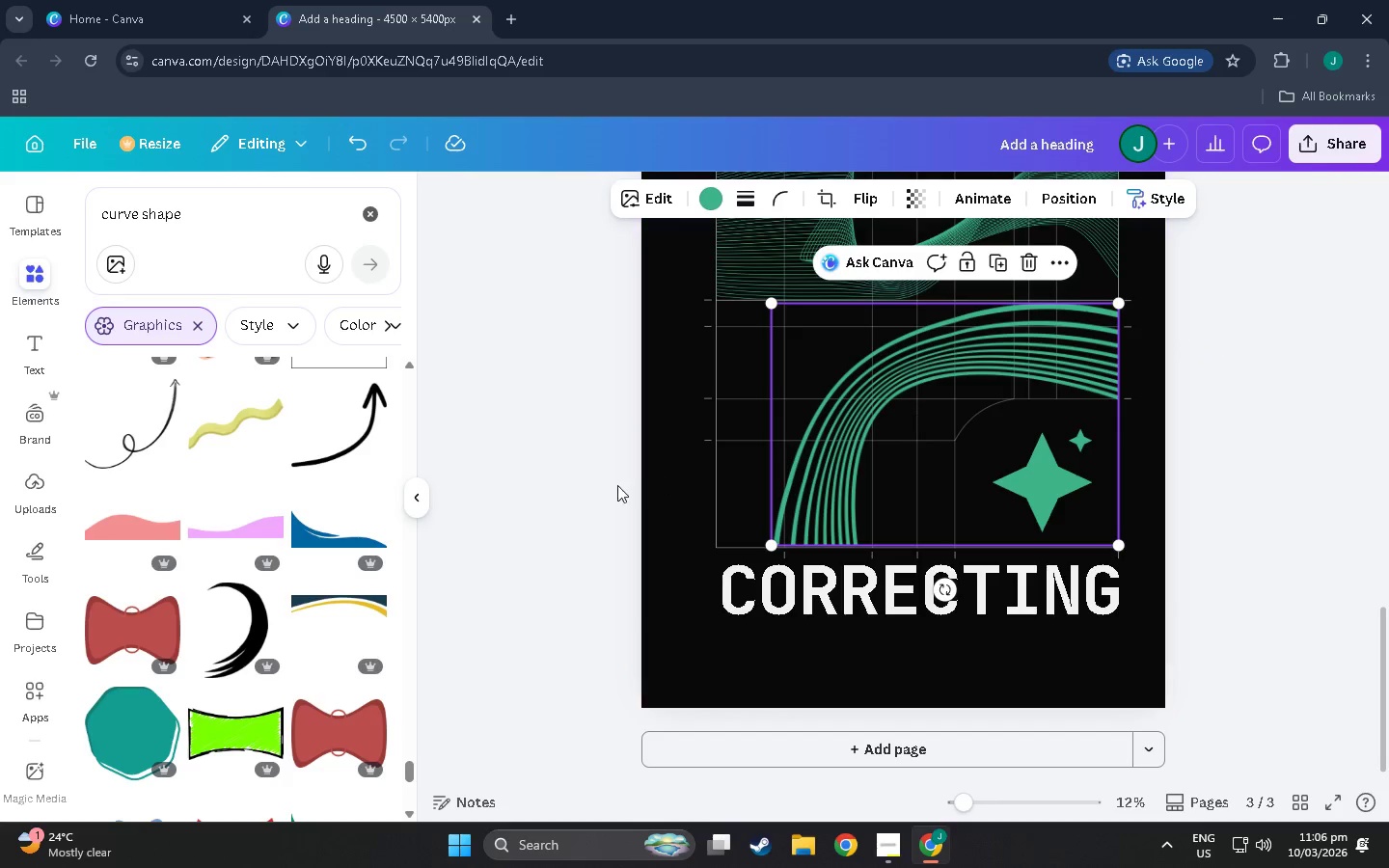 
left_click([617, 485])
 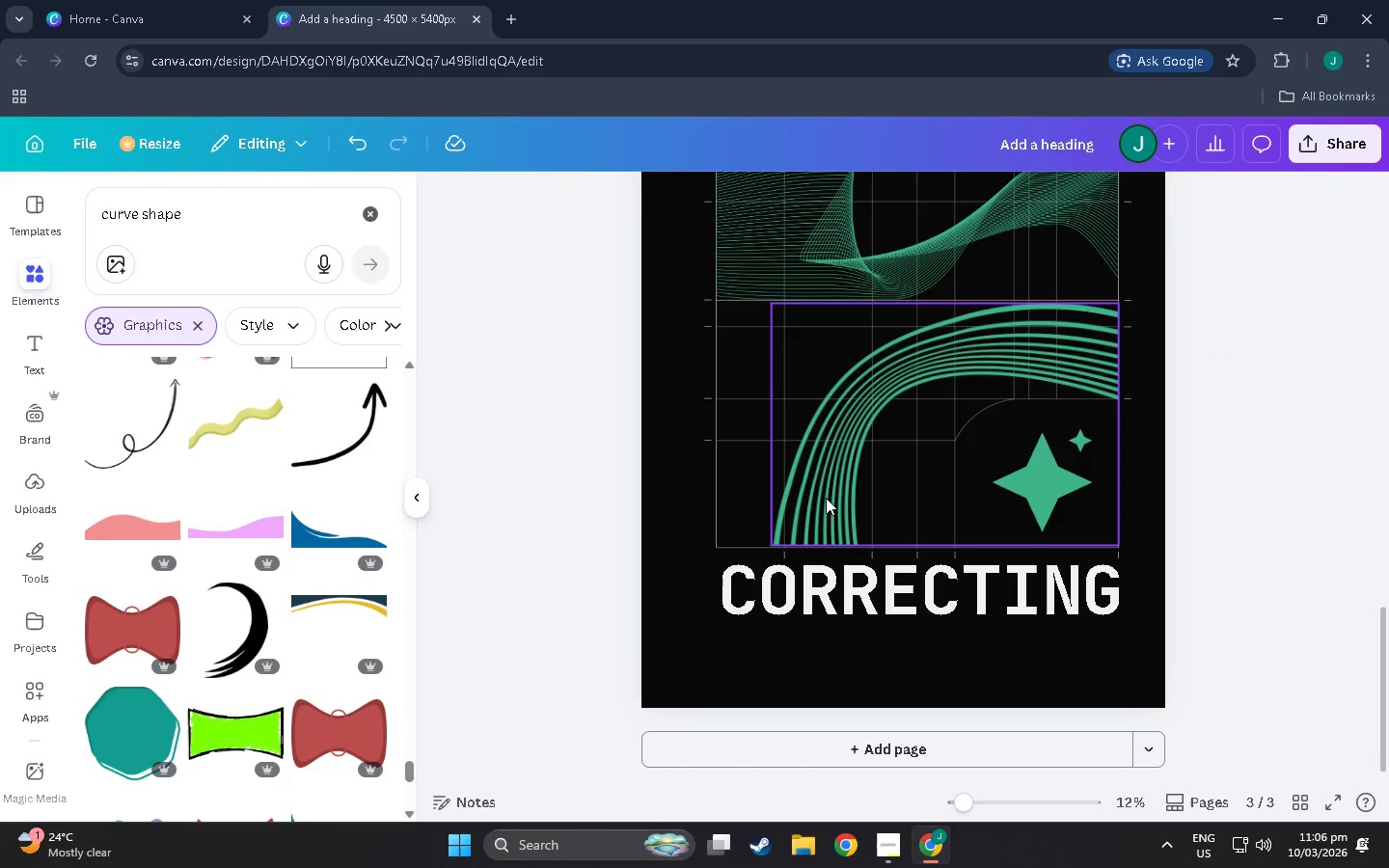 
left_click([826, 498])
 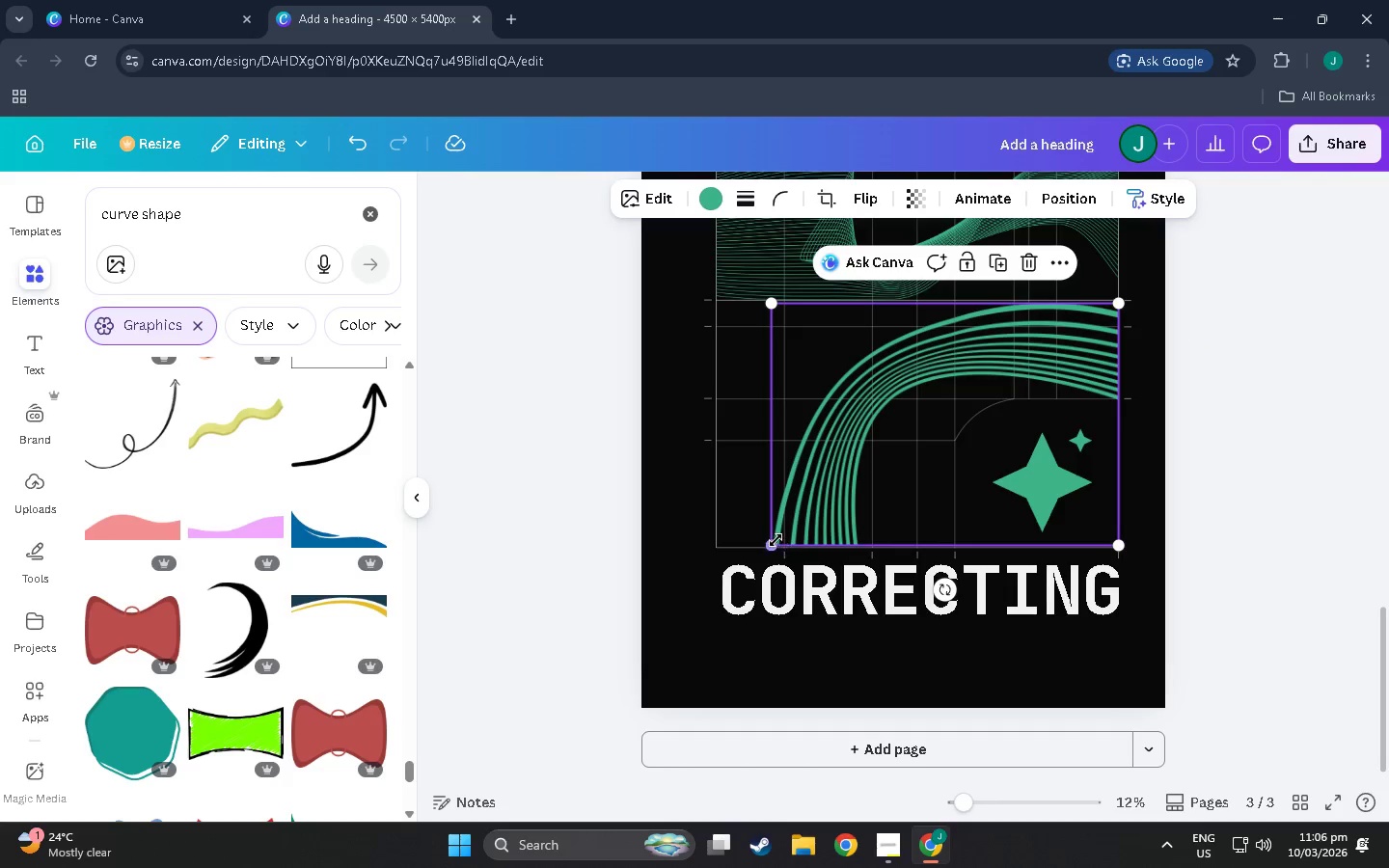 
left_click_drag(start_coordinate=[776, 540], to_coordinate=[771, 545])
 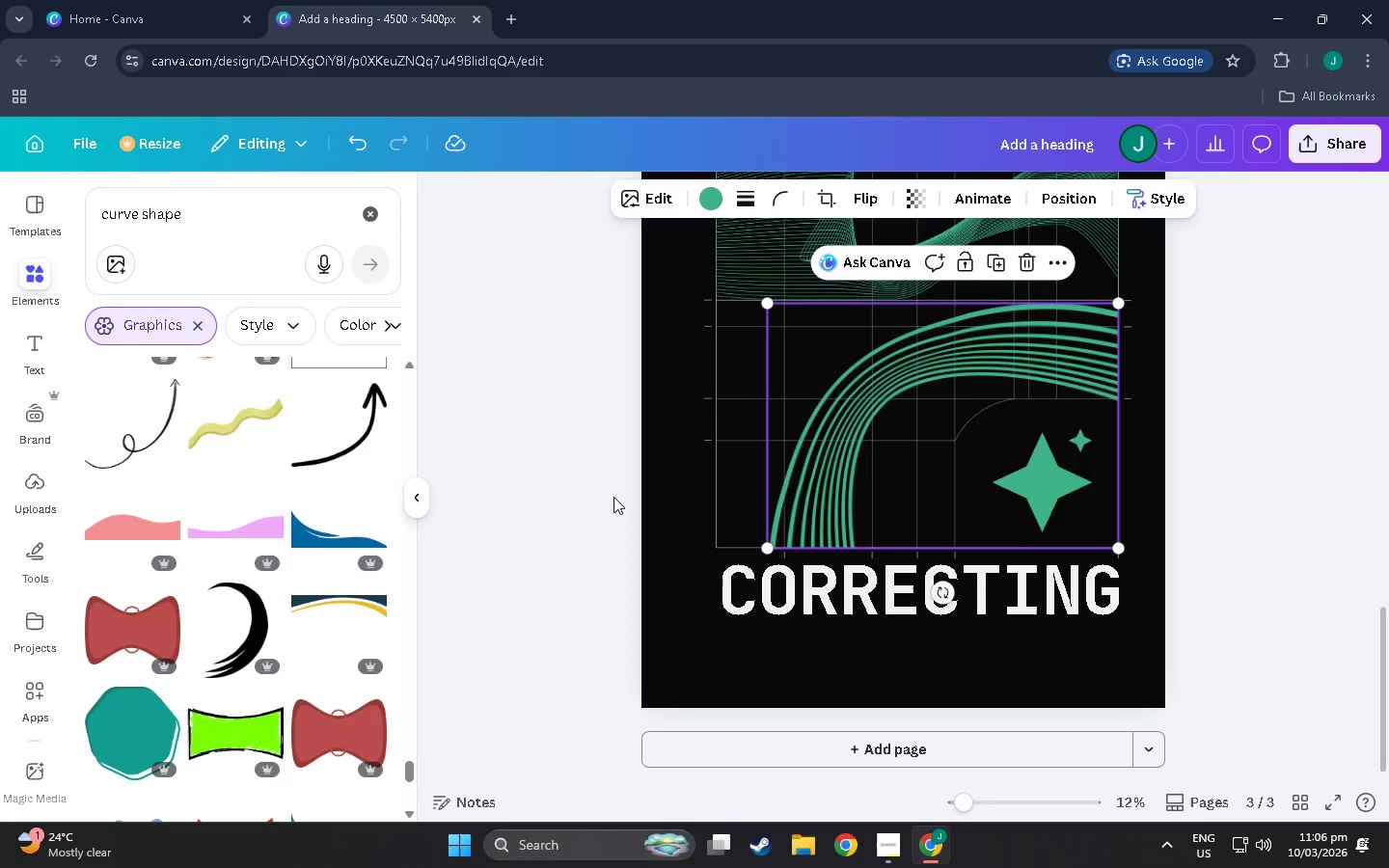 
left_click([613, 497])
 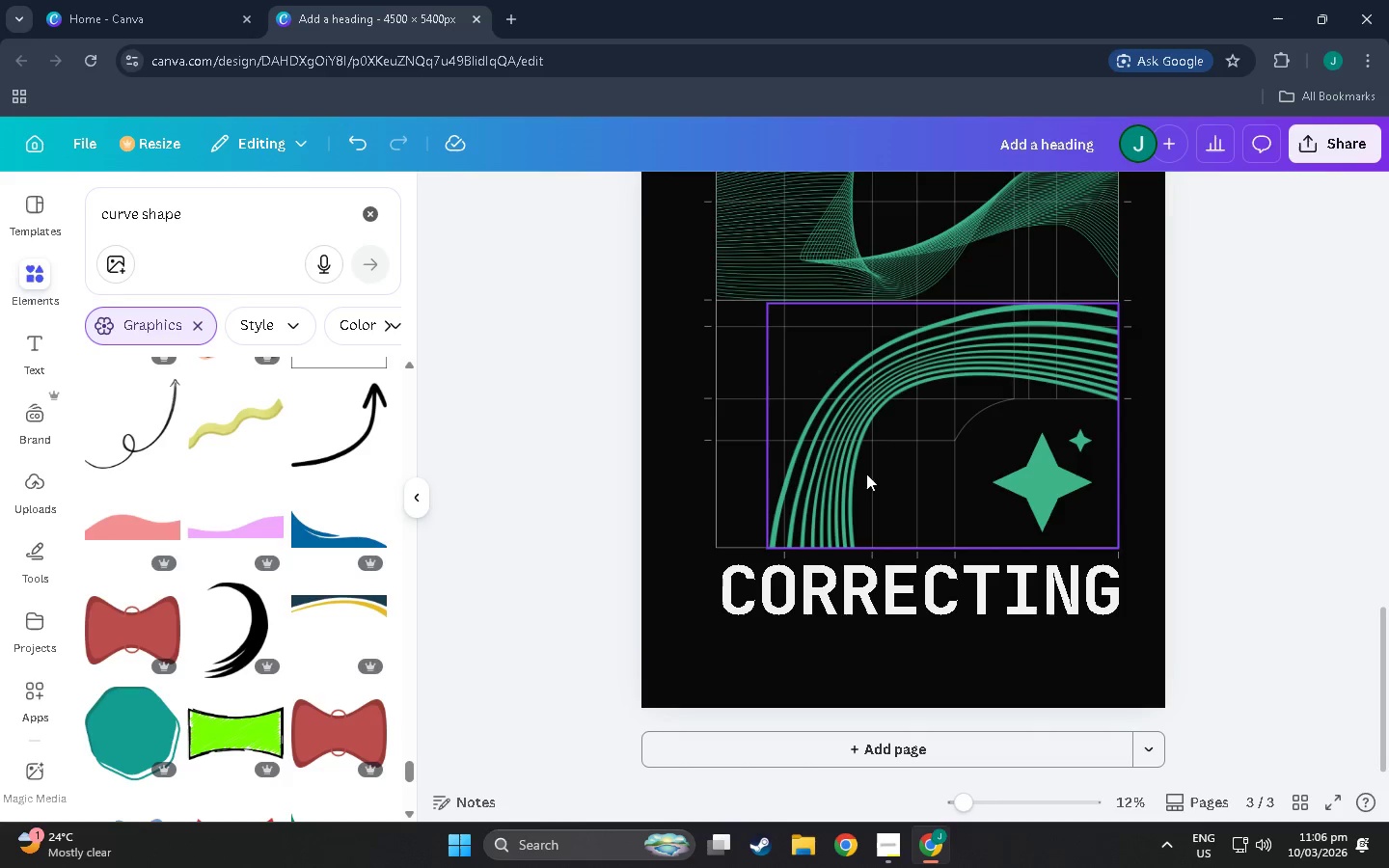 
left_click_drag(start_coordinate=[866, 473], to_coordinate=[868, 467])
 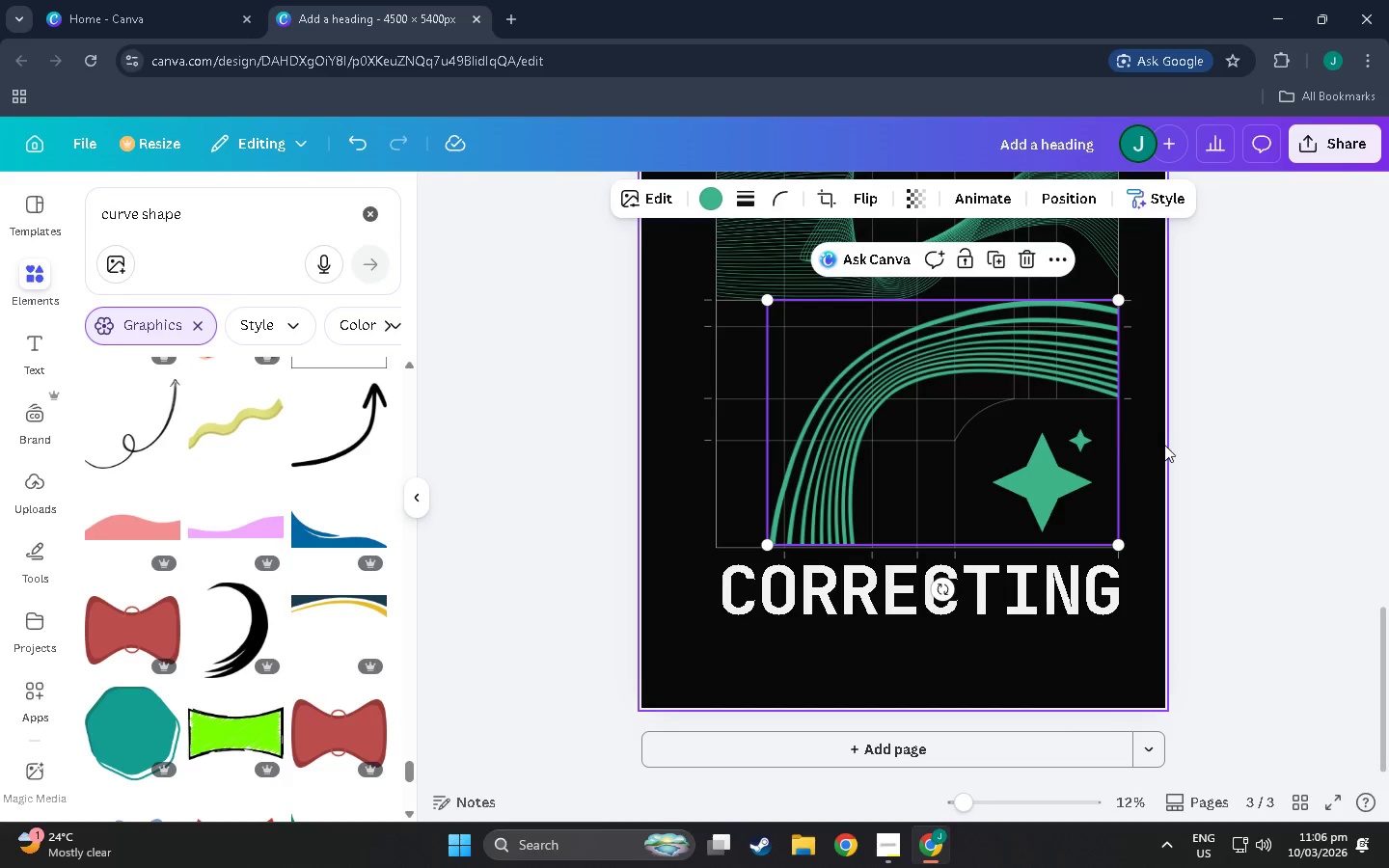 
left_click([1165, 445])
 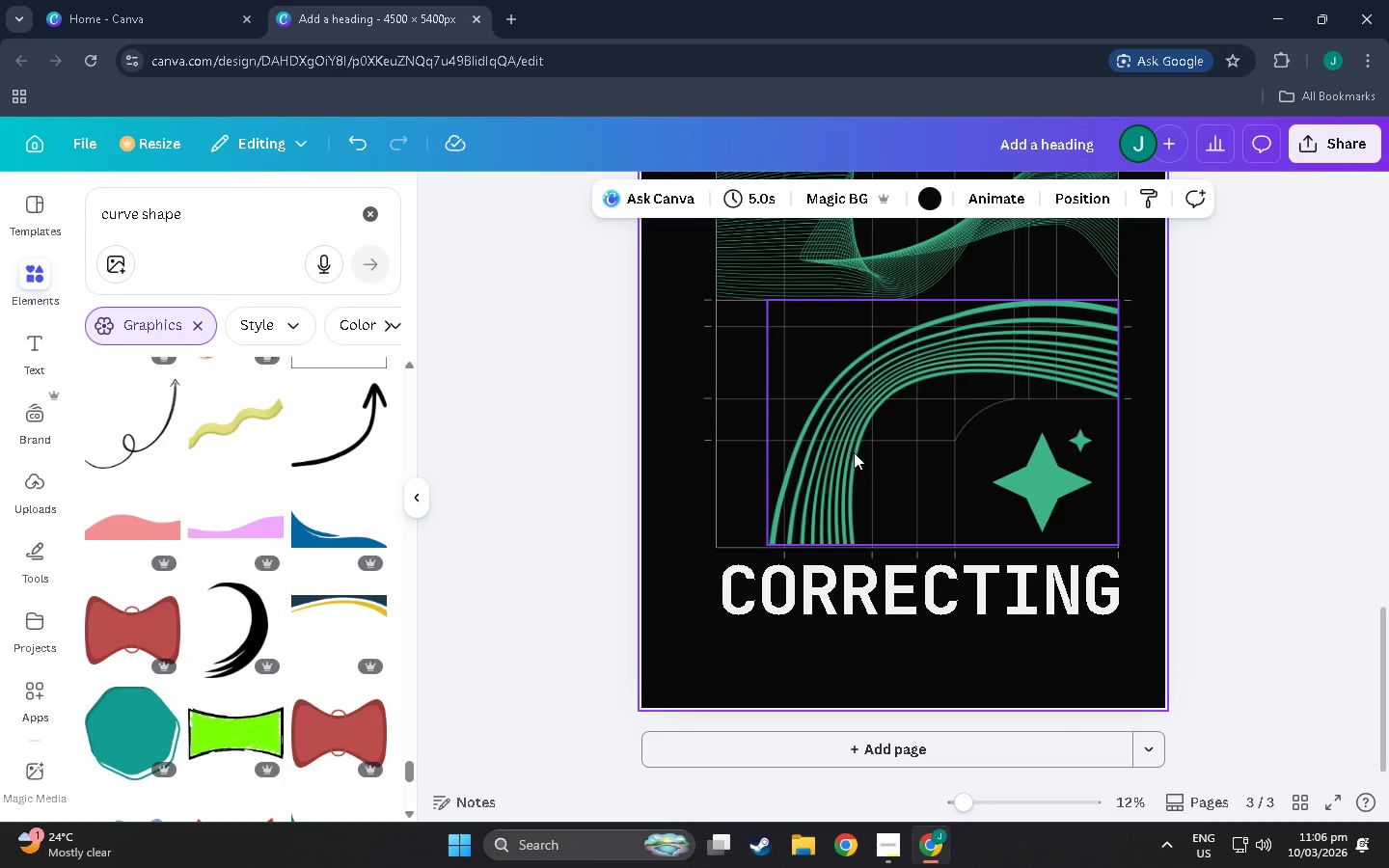 
left_click([810, 474])
 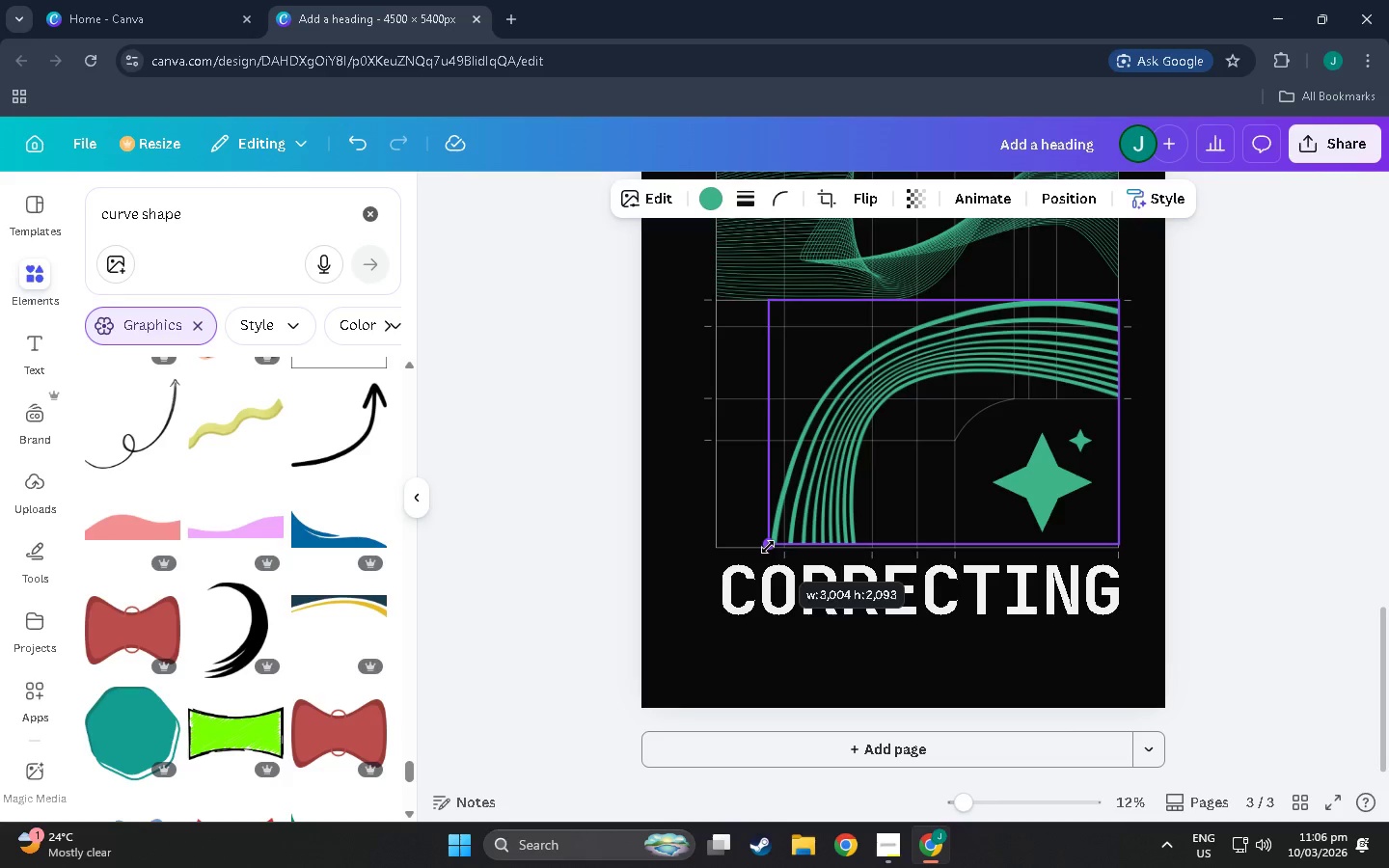 
wait(5.06)
 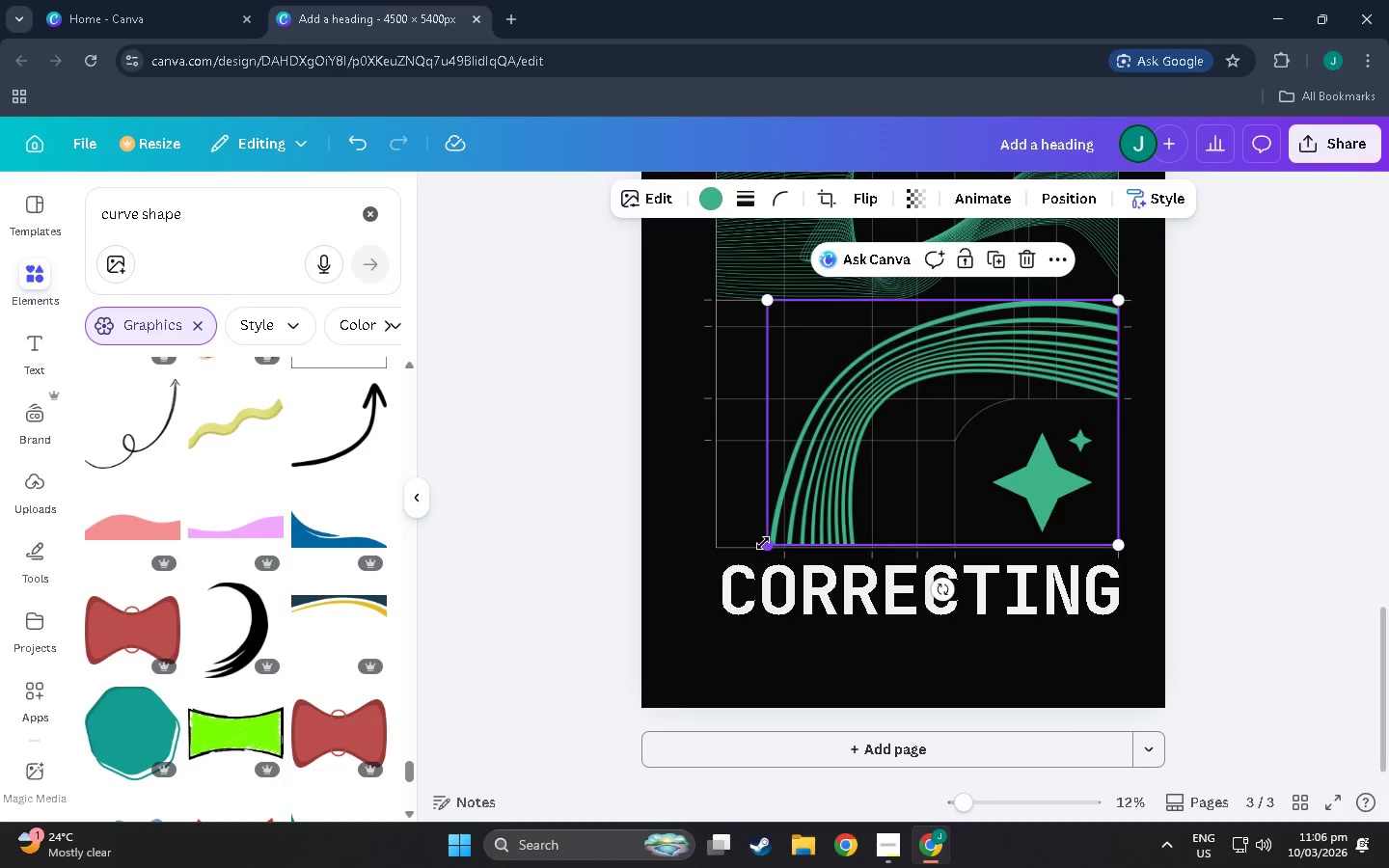 
left_click([549, 562])
 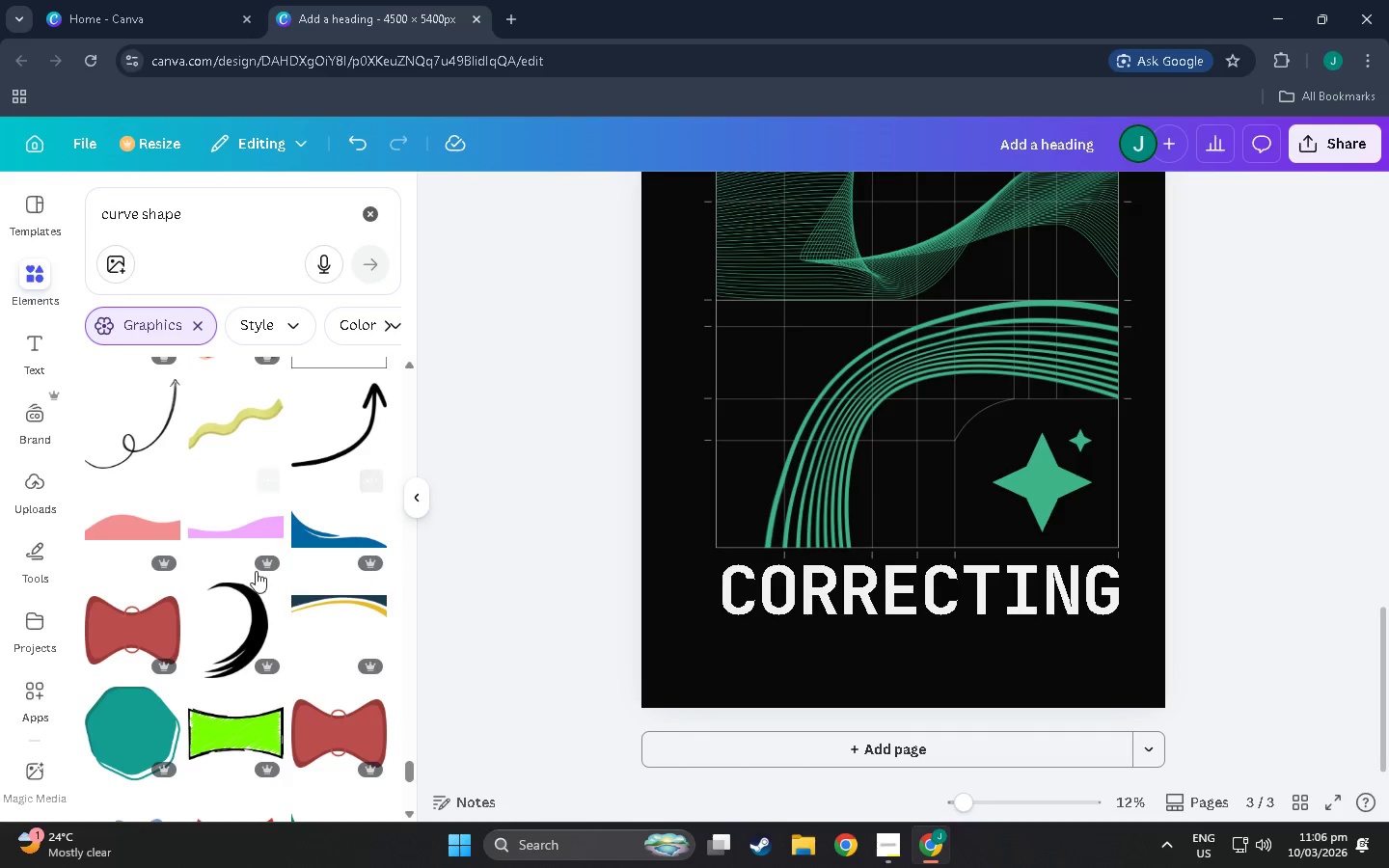 
scroll: coordinate [156, 557], scroll_direction: down, amount: 80.0
 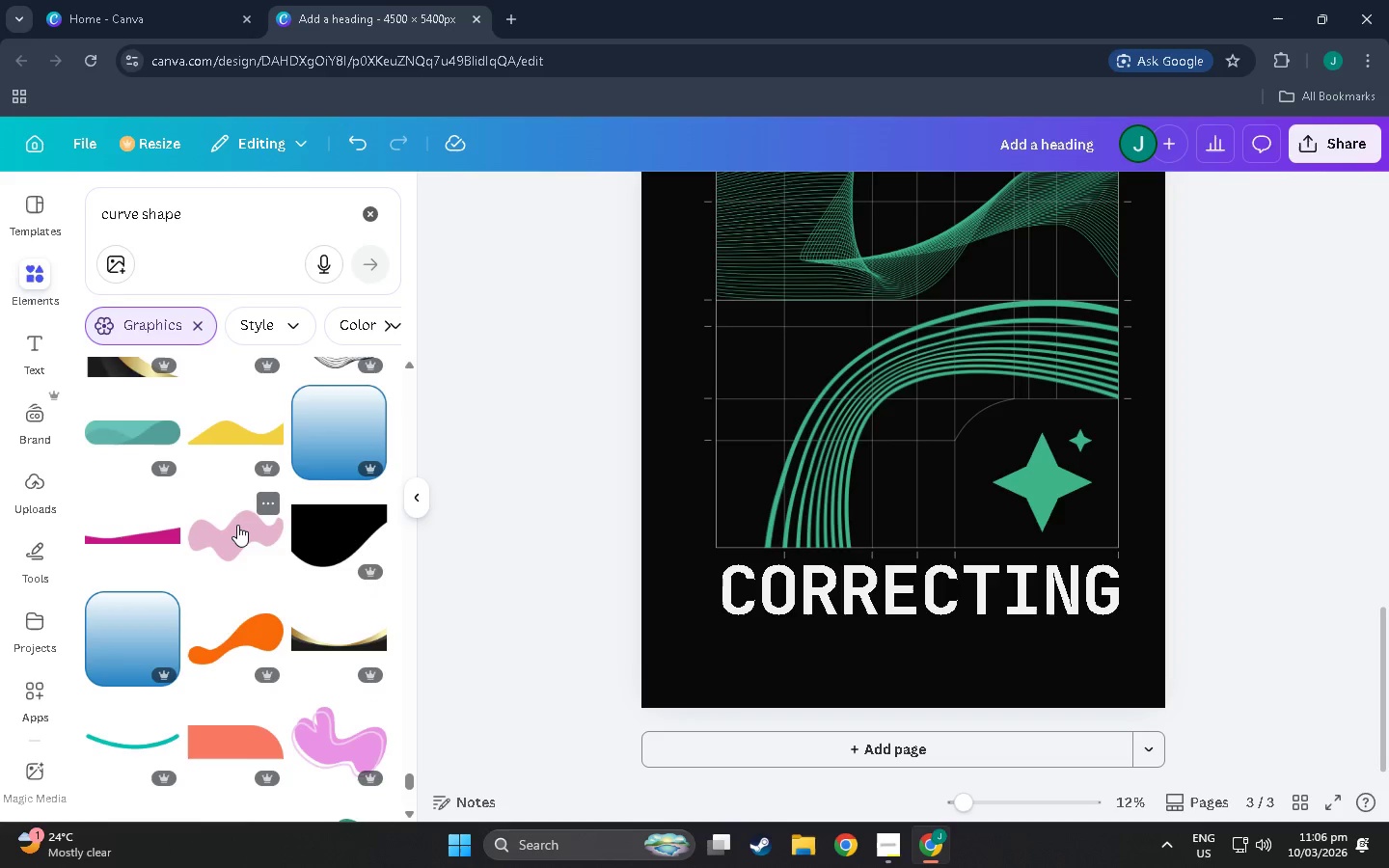 
scroll: coordinate [241, 540], scroll_direction: down, amount: 29.0
 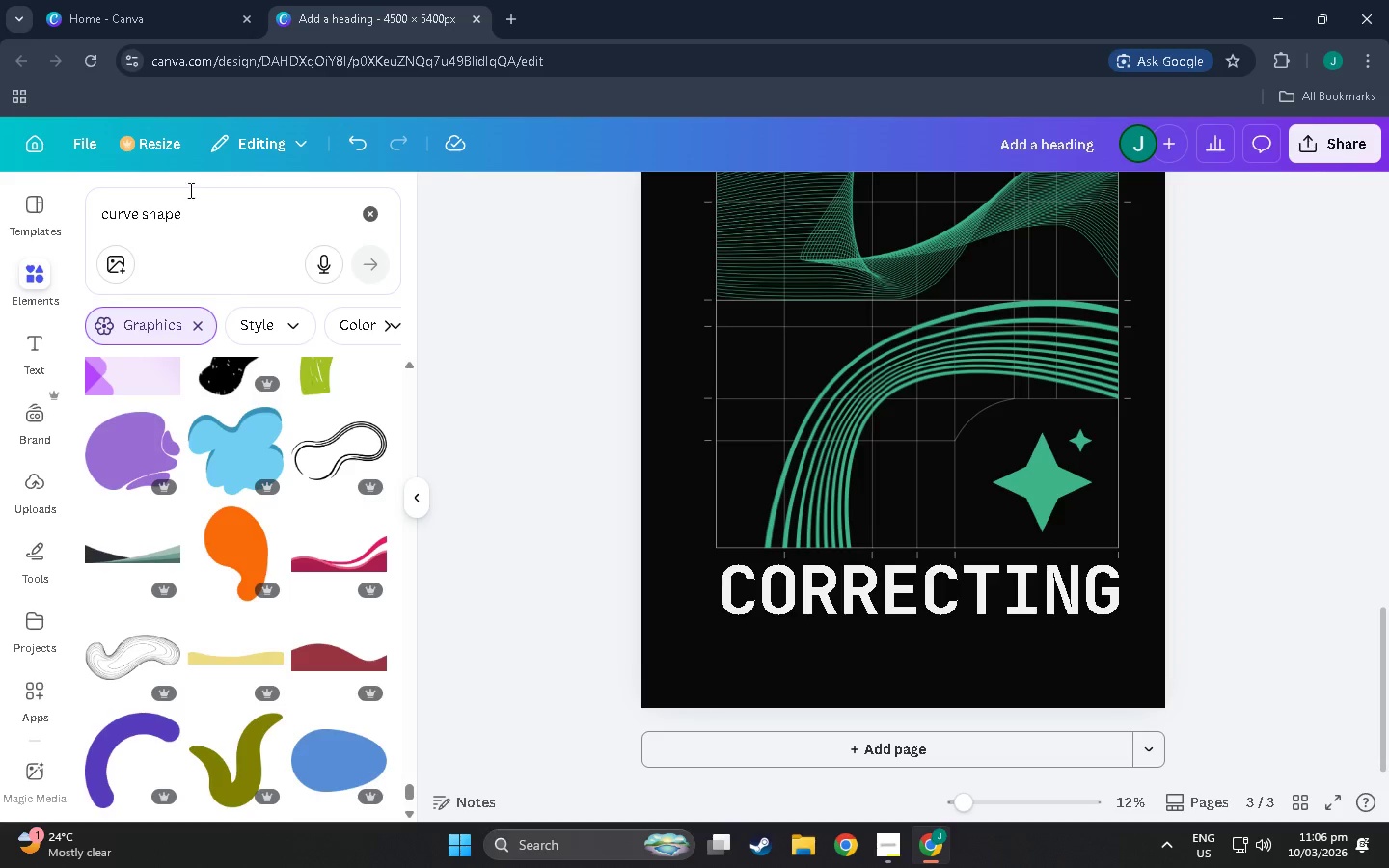 
left_click_drag(start_coordinate=[195, 178], to_coordinate=[183, 207])
 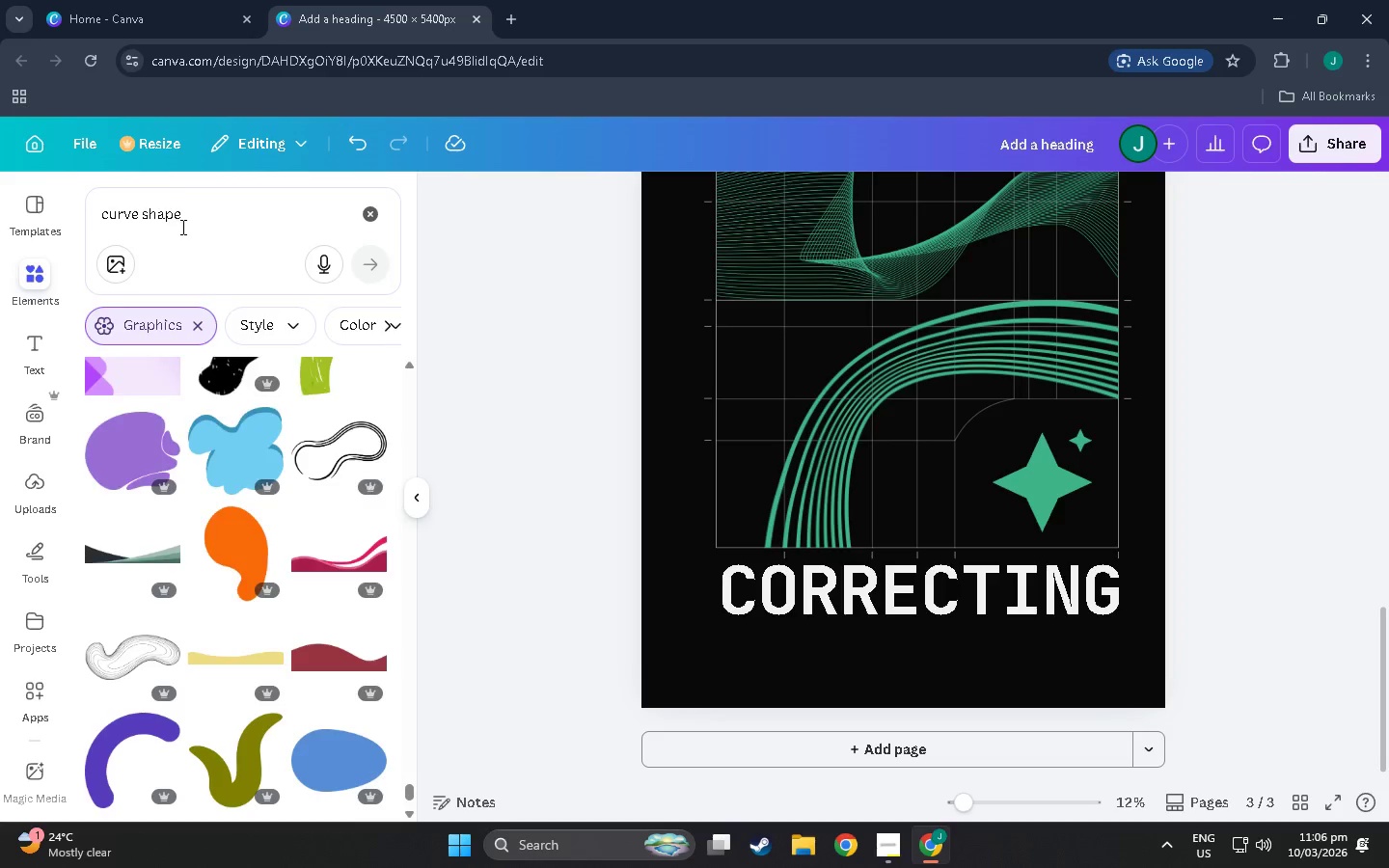 
left_click_drag(start_coordinate=[181, 227], to_coordinate=[0, 249])
 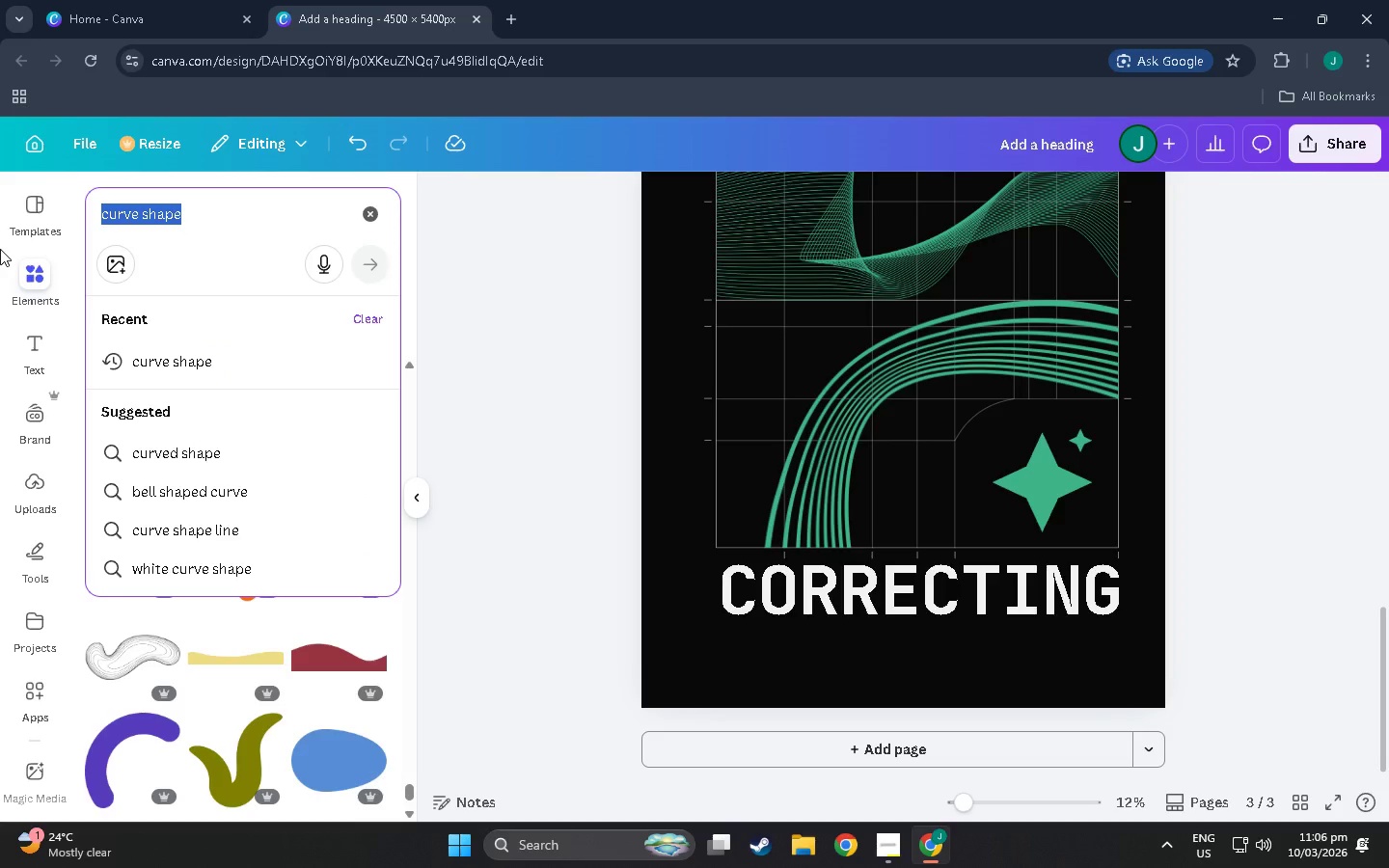 
type(gaugew)
key(Backspace)
key(Backspace)
type(e)
 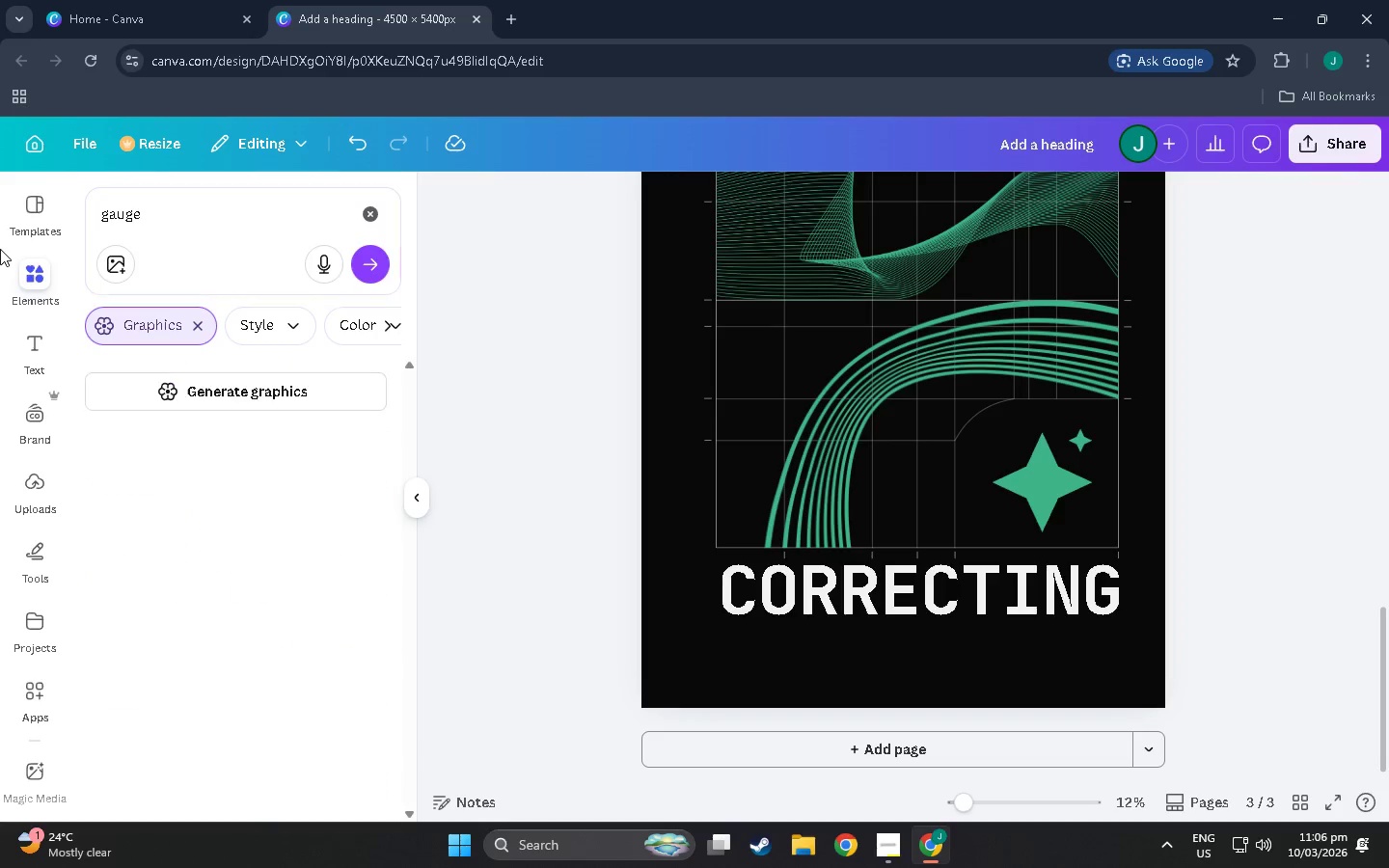 
key(Enter)
 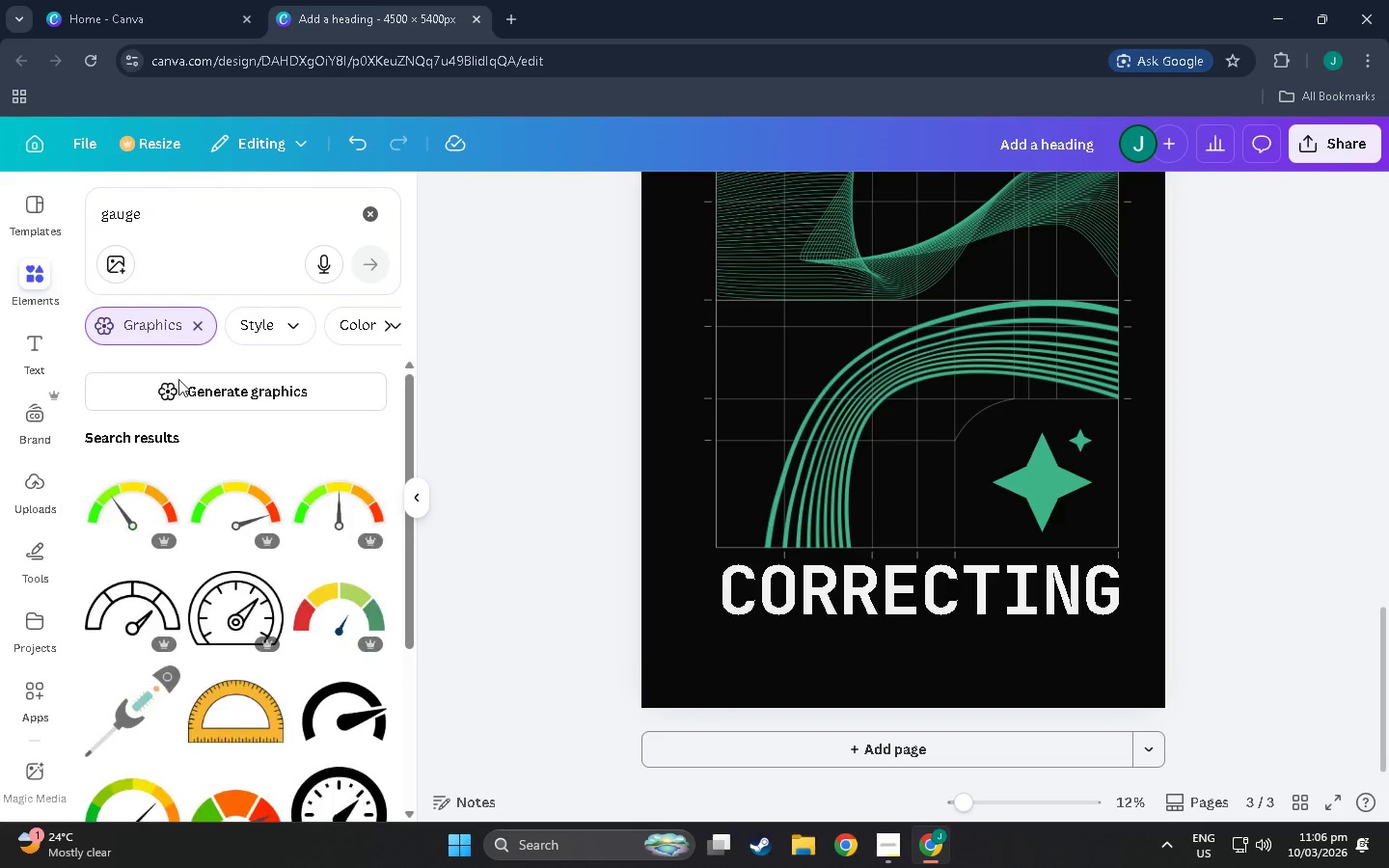 
scroll: coordinate [281, 408], scroll_direction: down, amount: 87.0
 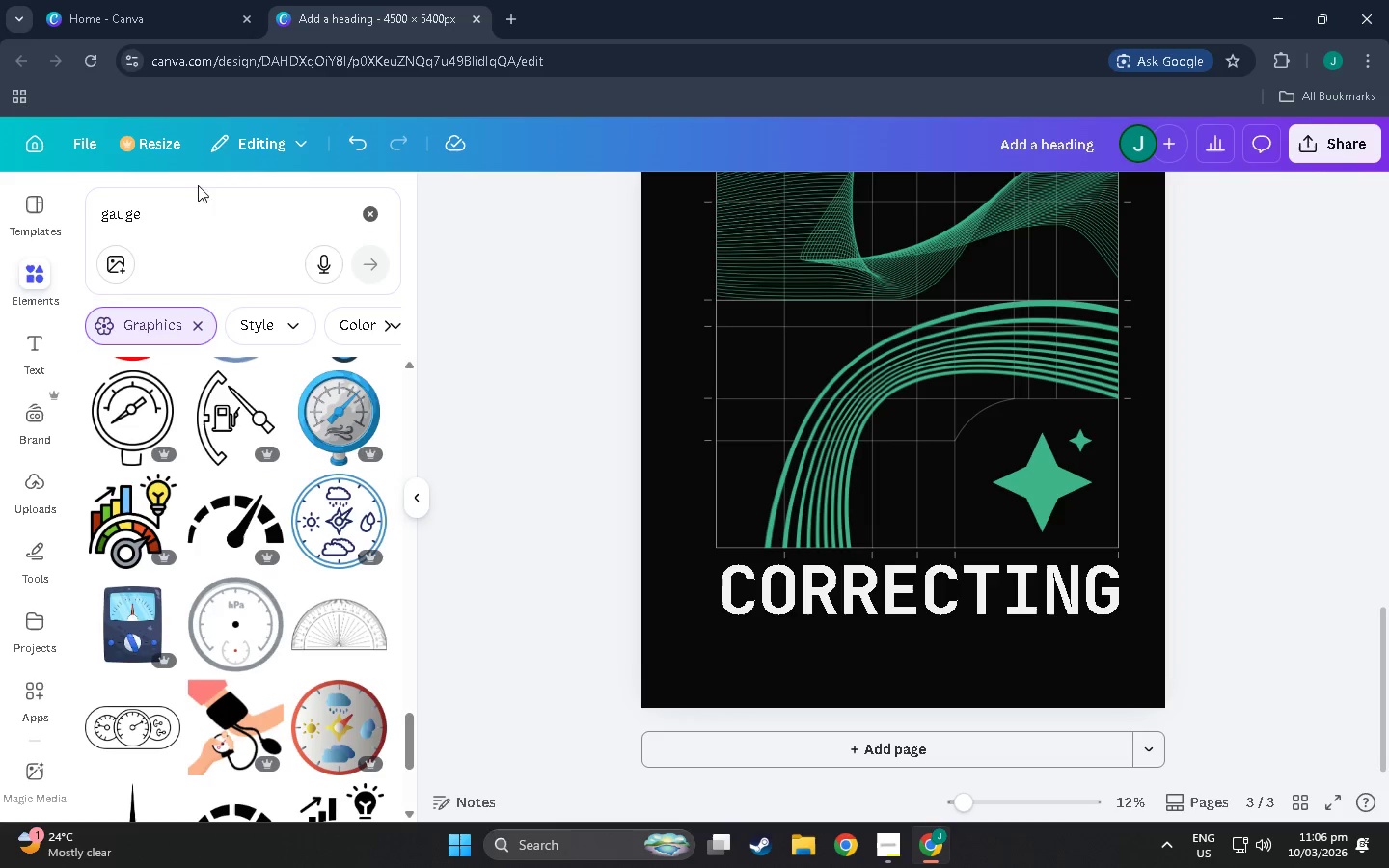 
scroll: coordinate [257, 447], scroll_direction: down, amount: 76.0
 